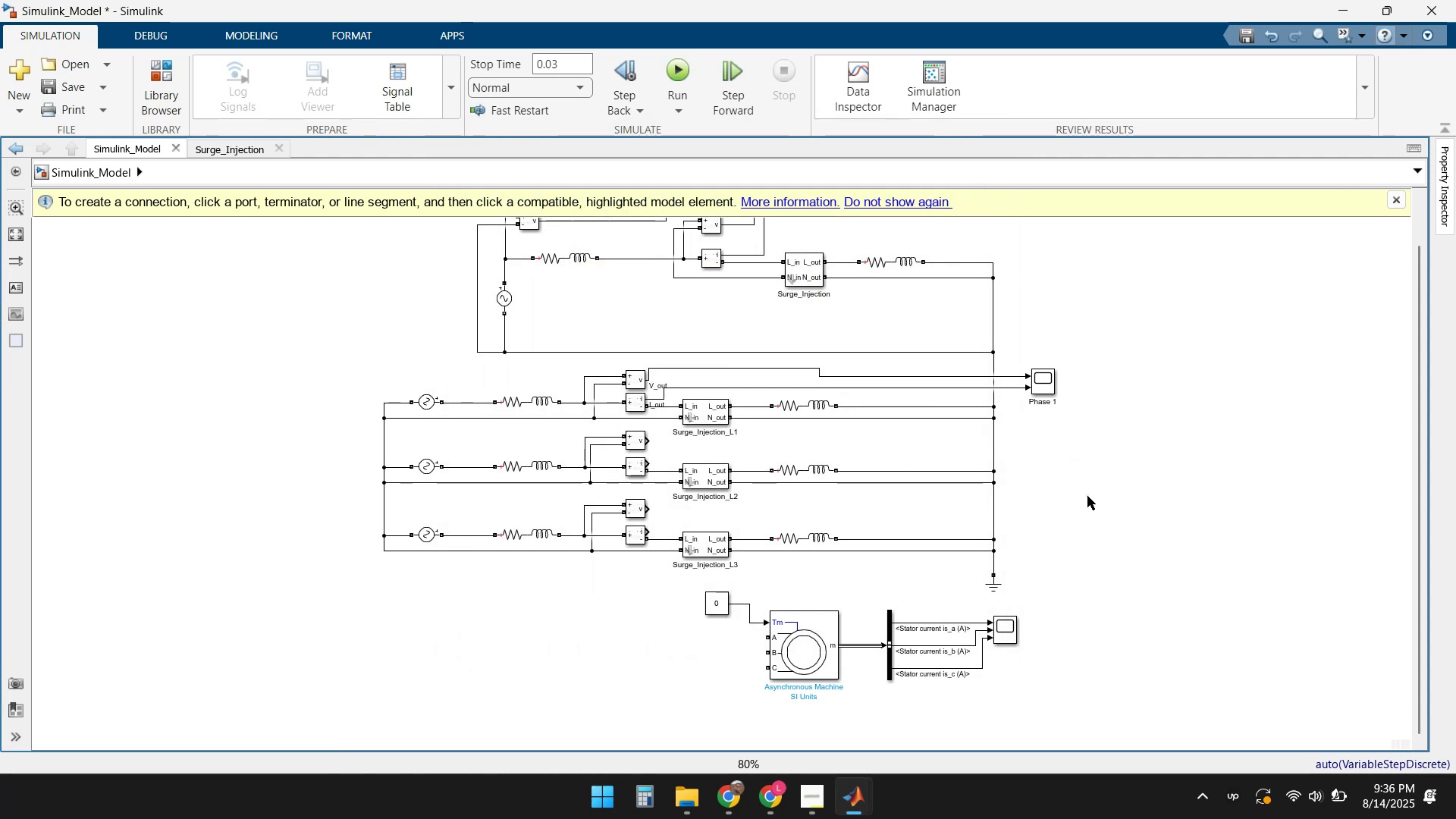 
type(scope)
 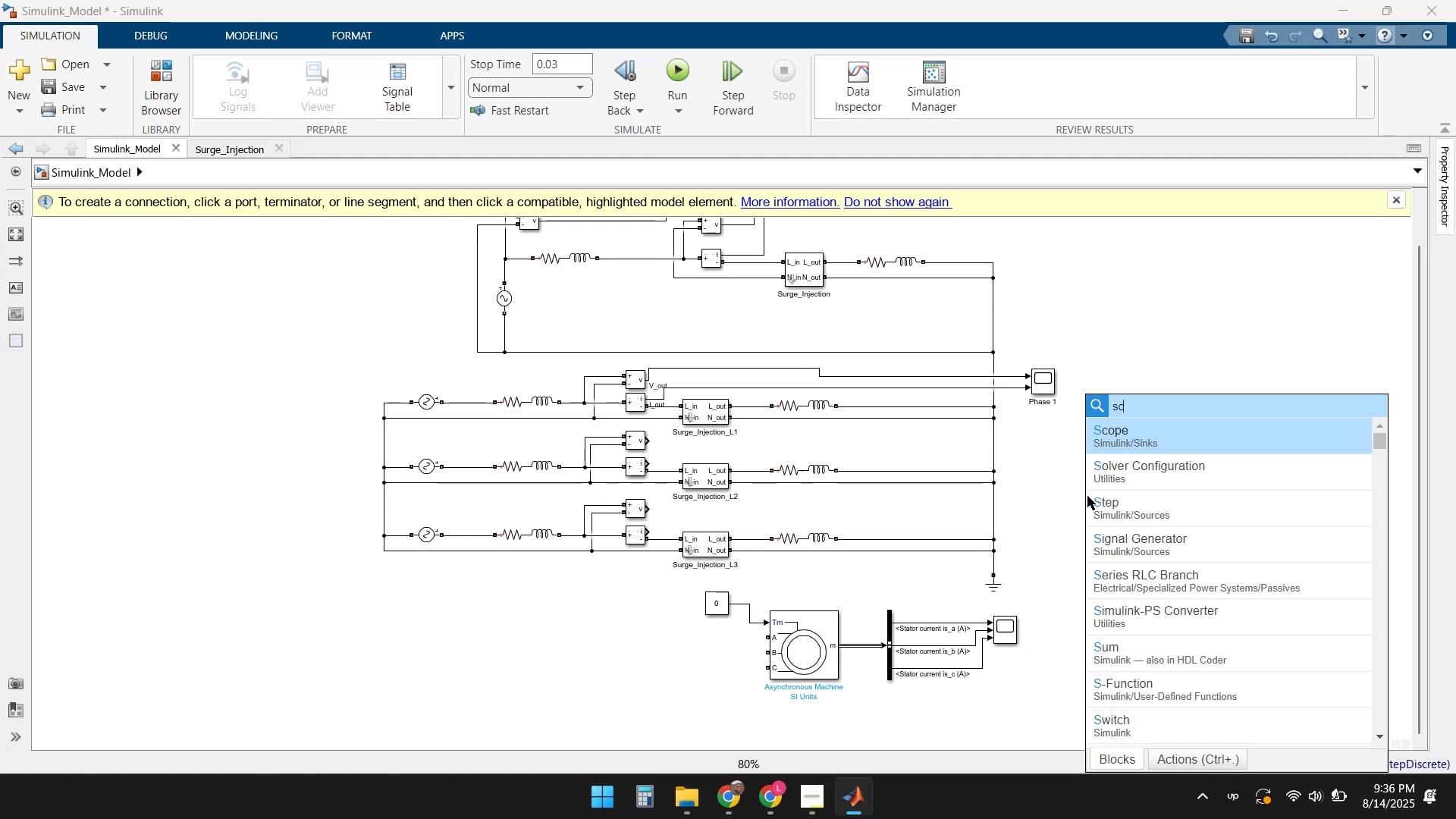 
key(Enter)
 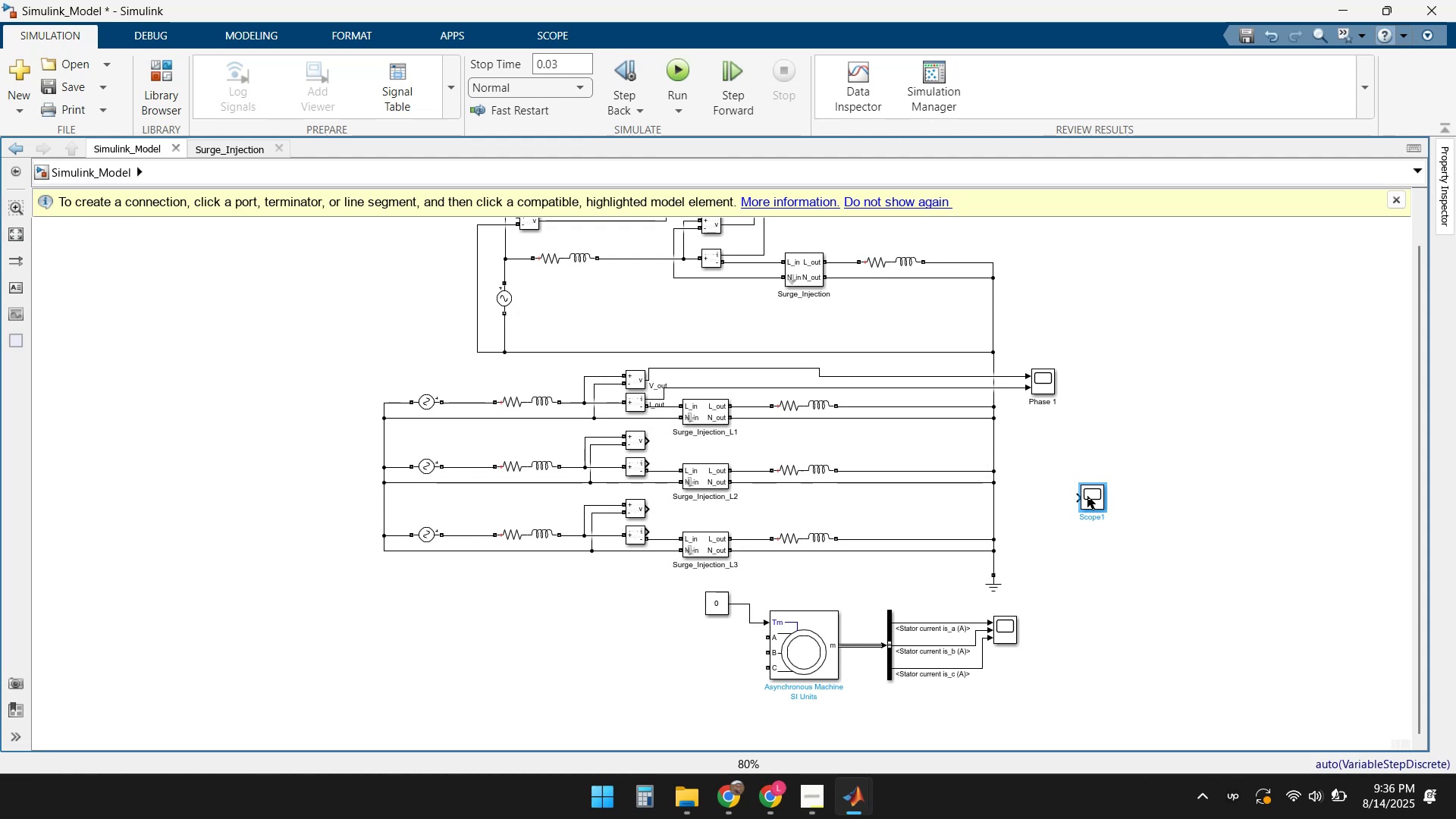 
left_click_drag(start_coordinate=[1094, 498], to_coordinate=[1041, 451])
 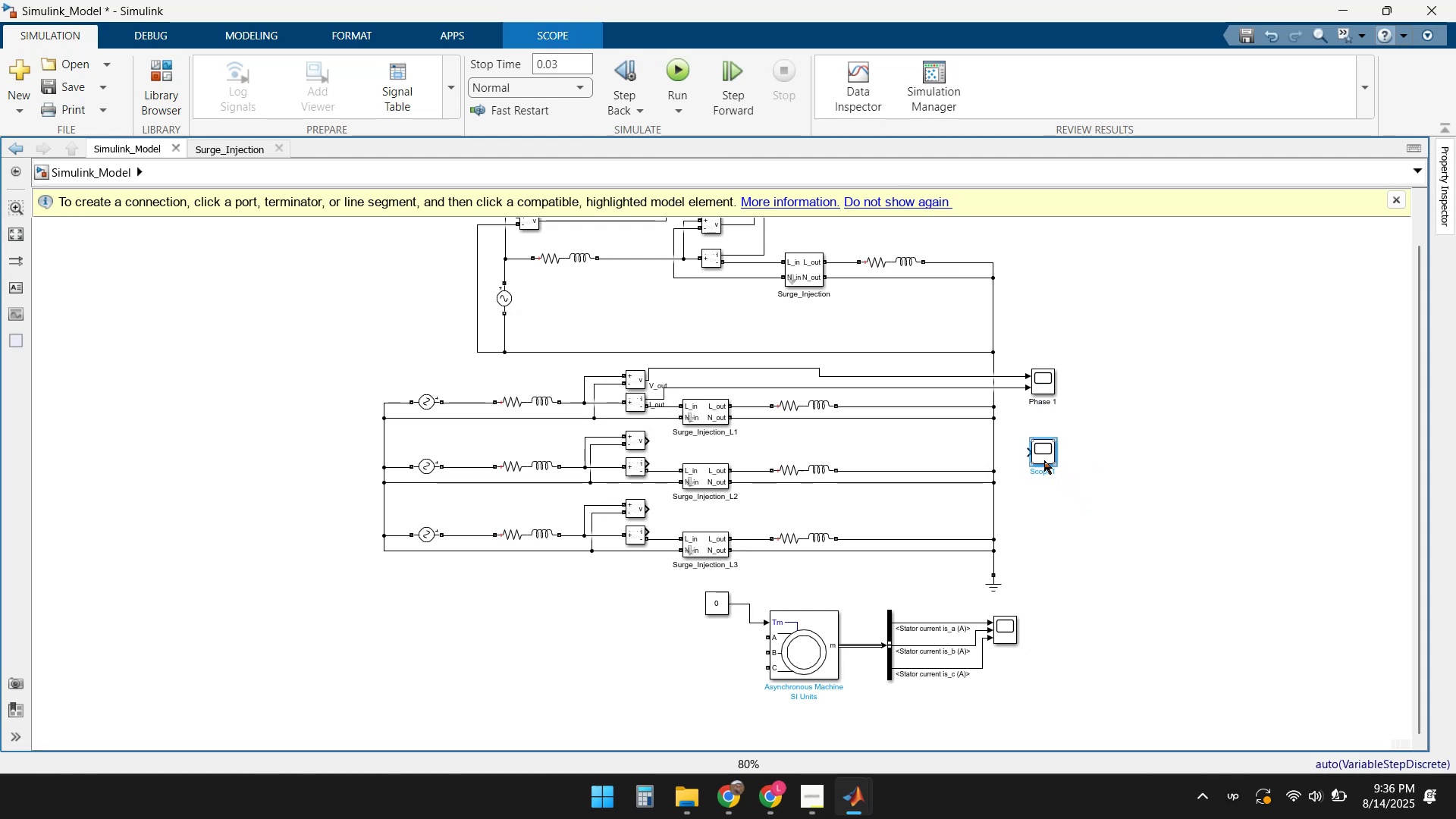 
left_click_drag(start_coordinate=[1044, 450], to_coordinate=[1044, 443])
 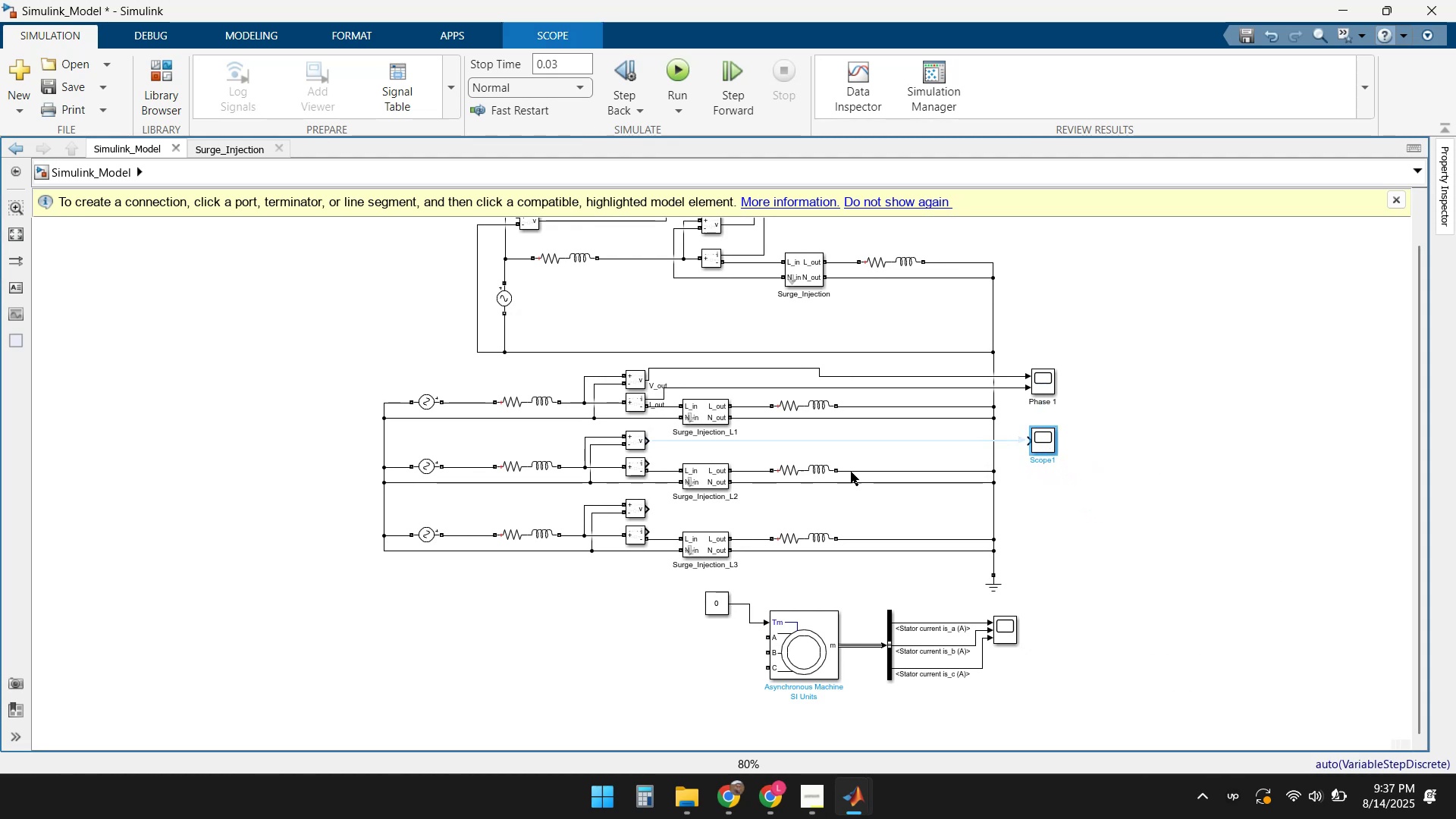 
left_click([805, 436])
 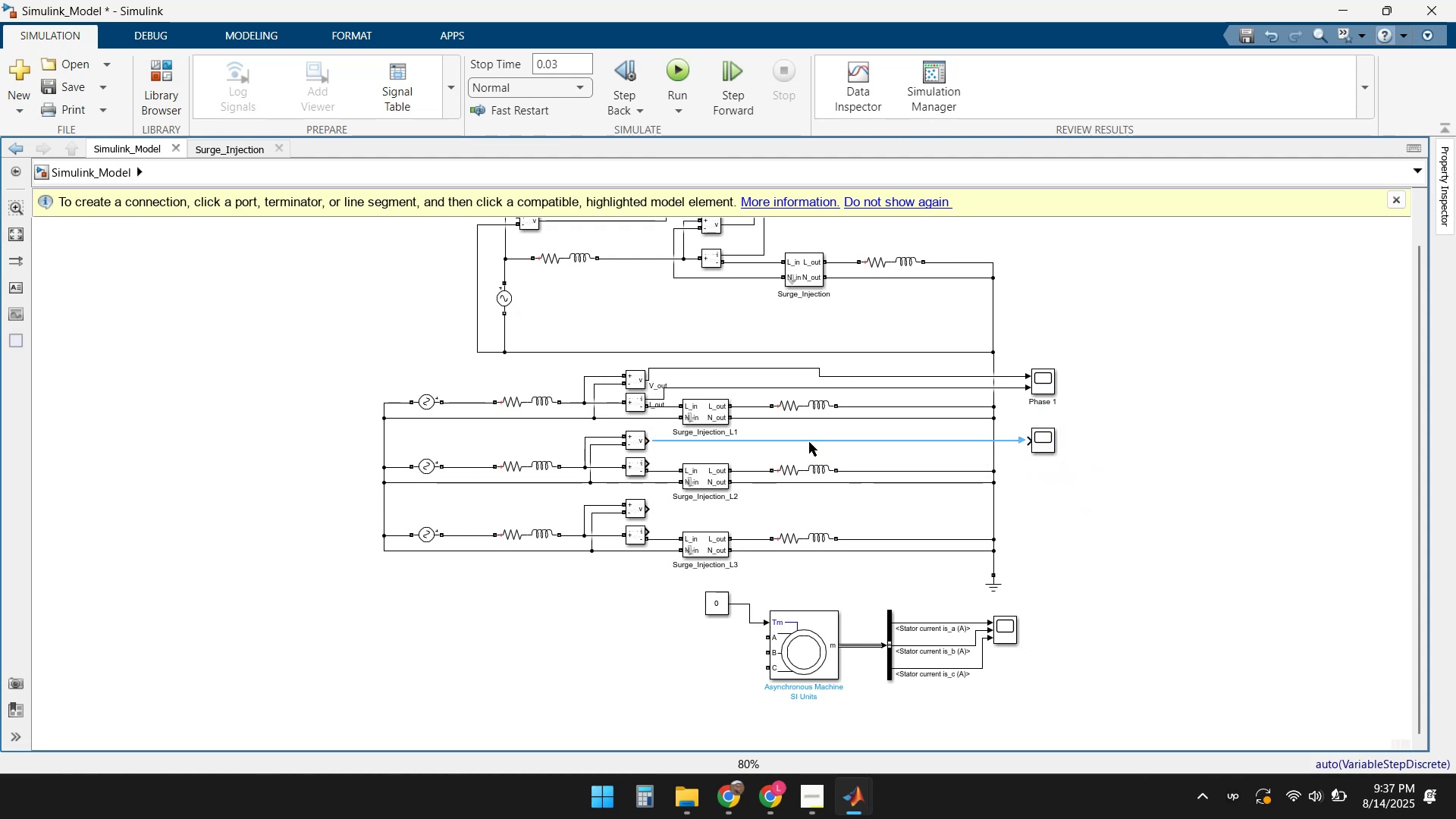 
left_click([809, 442])
 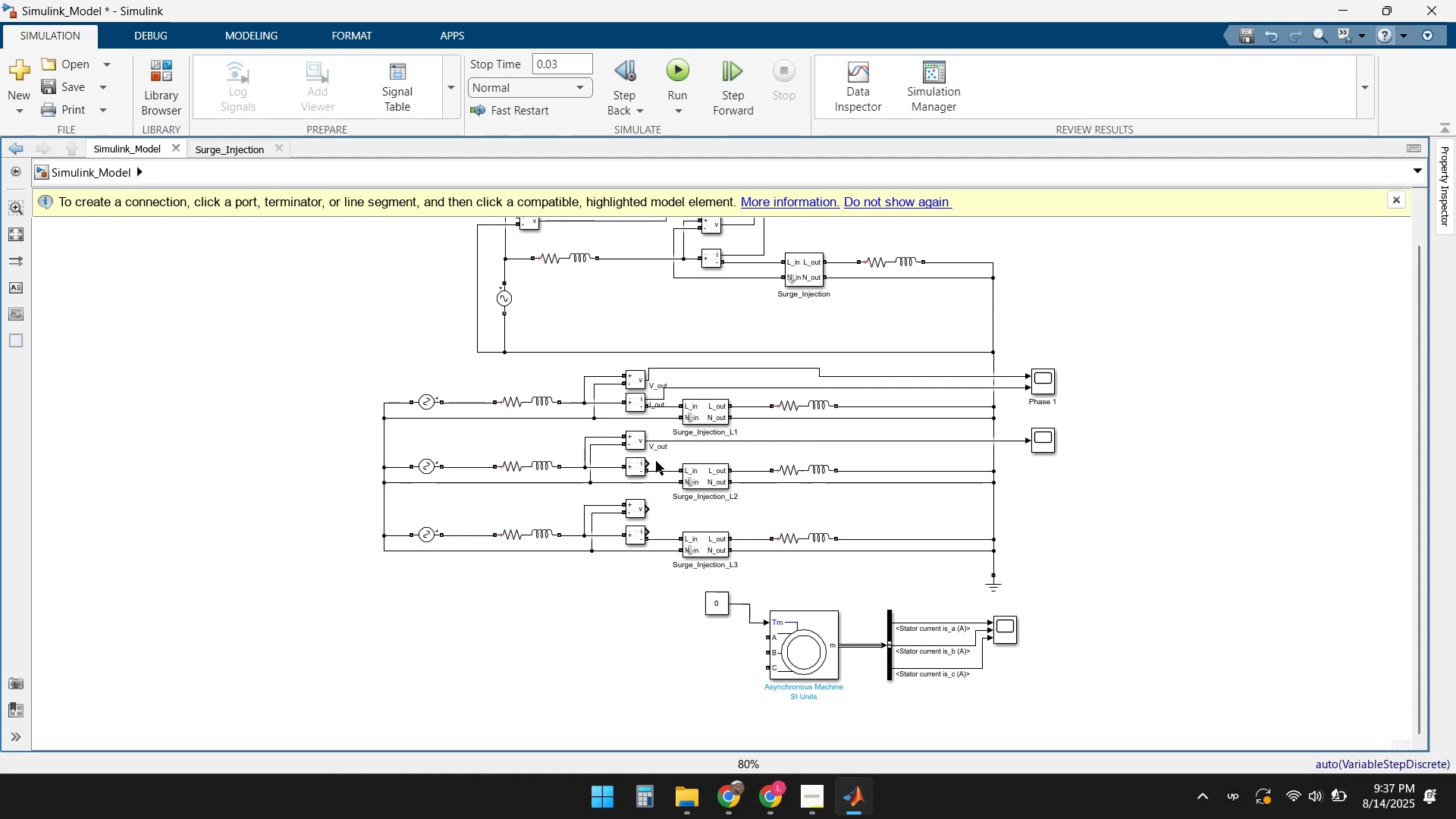 
left_click_drag(start_coordinate=[651, 462], to_coordinate=[1028, 450])
 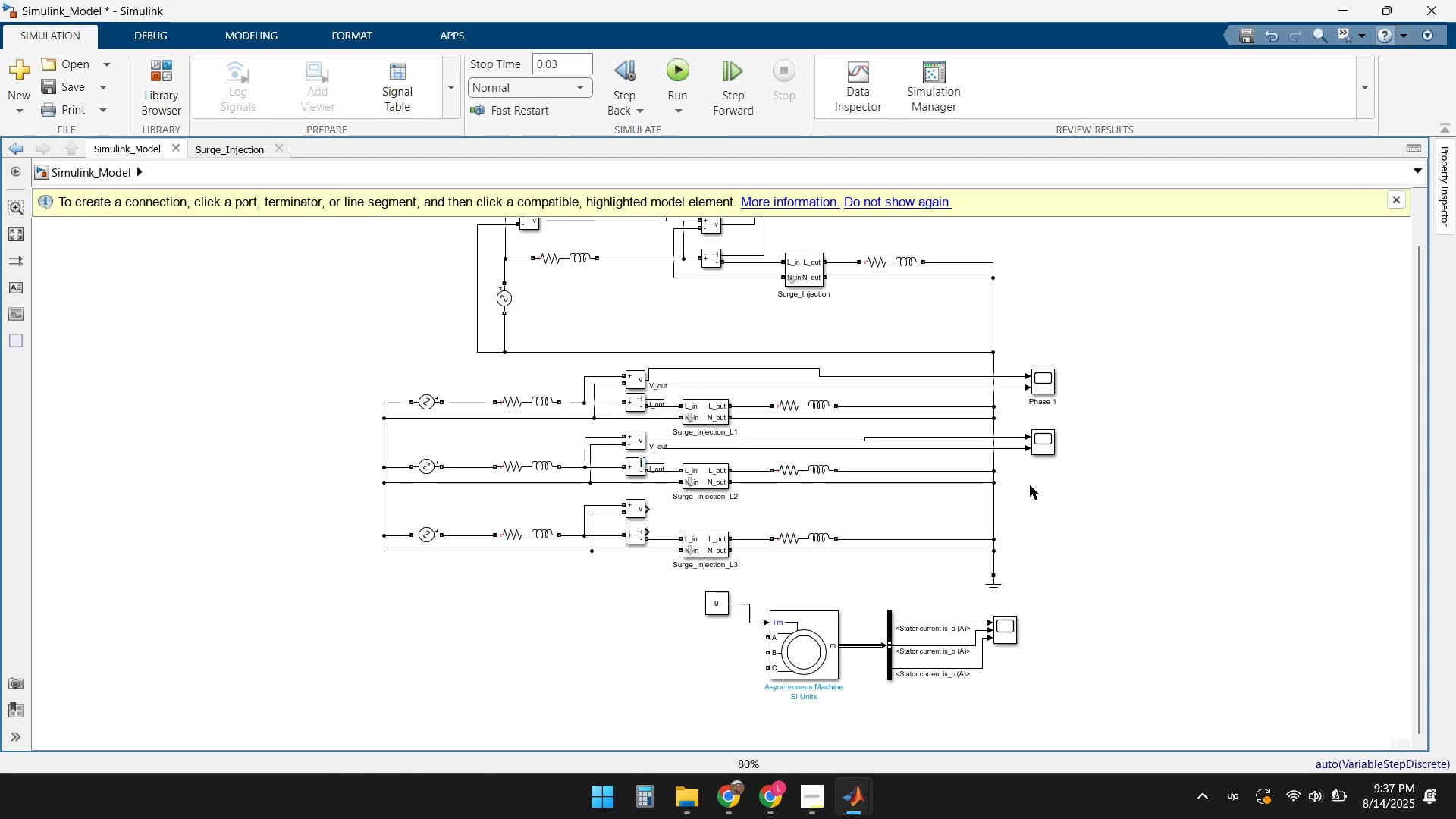 
left_click([1042, 492])
 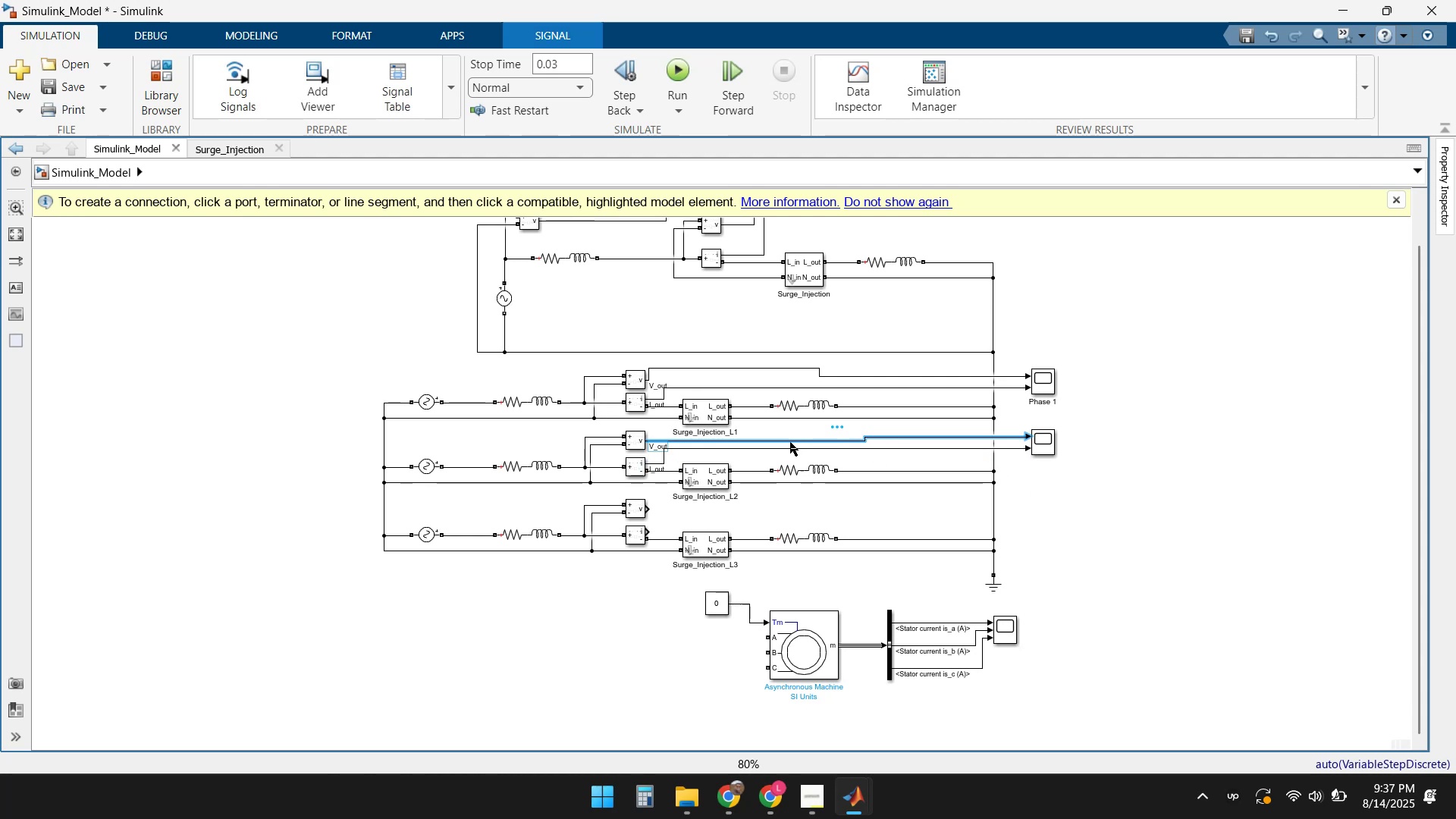 
wait(5.75)
 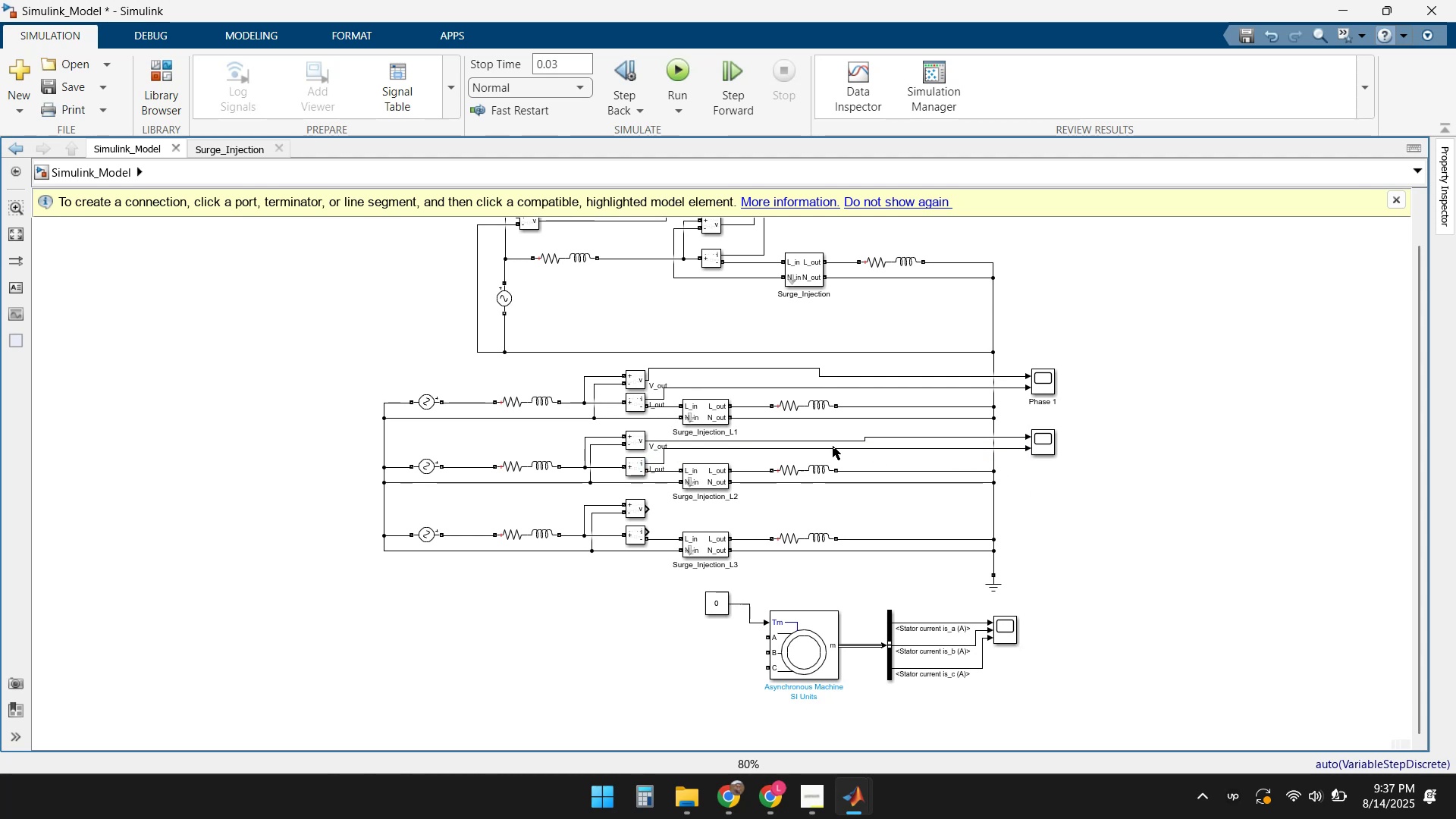 
left_click_drag(start_coordinate=[809, 450], to_coordinate=[820, 450])
 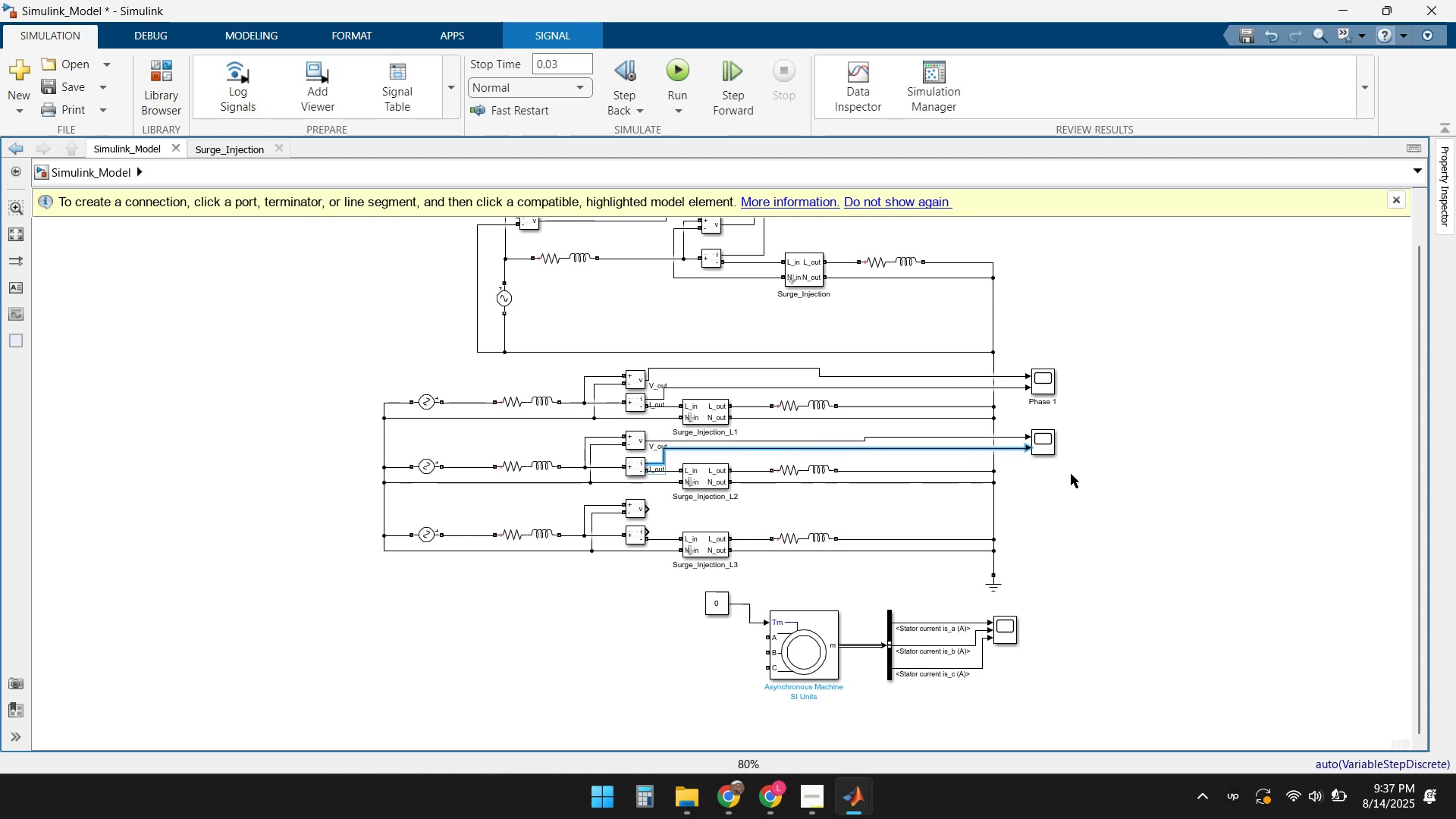 
left_click([1107, 493])
 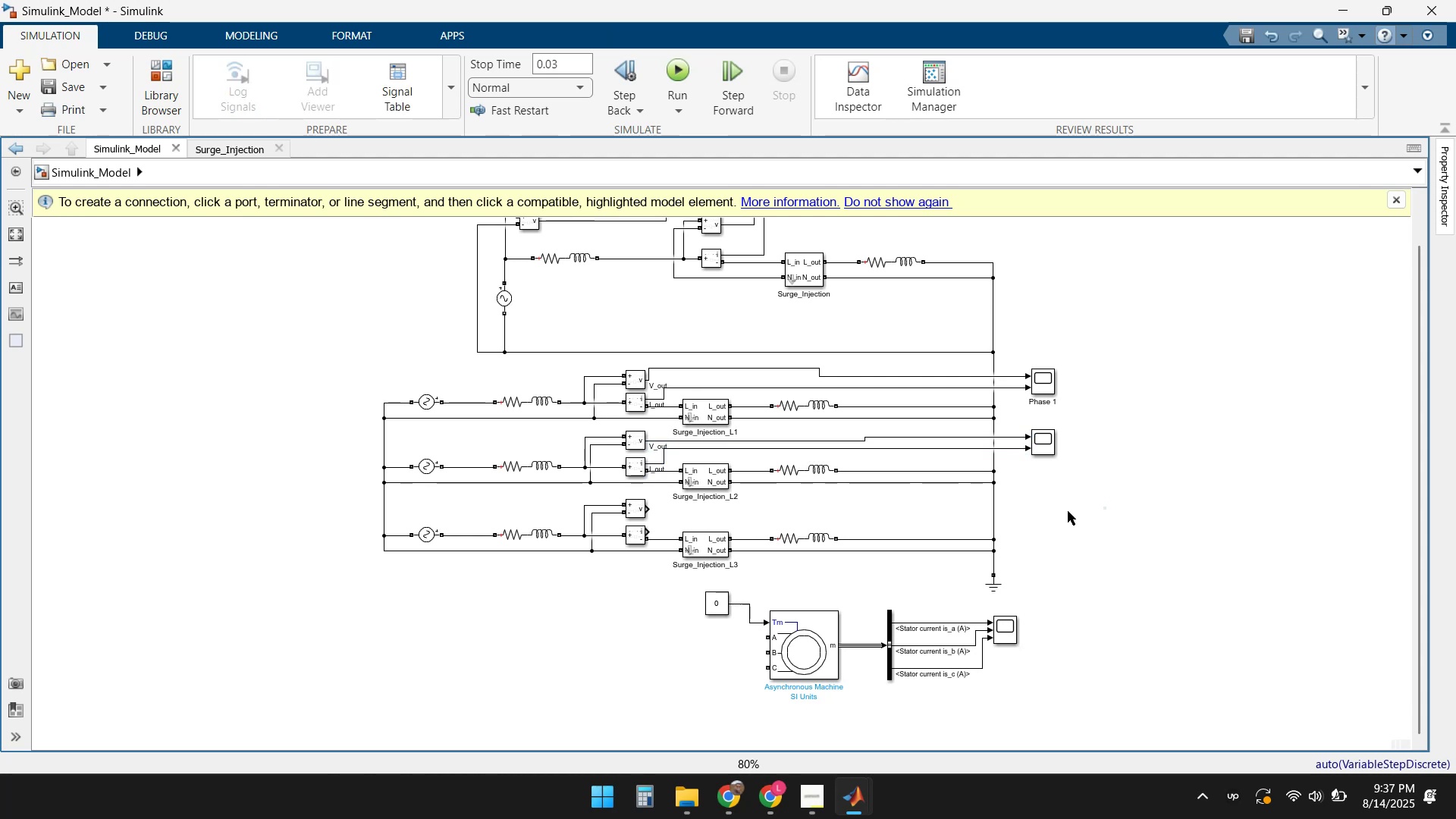 
left_click([1049, 457])
 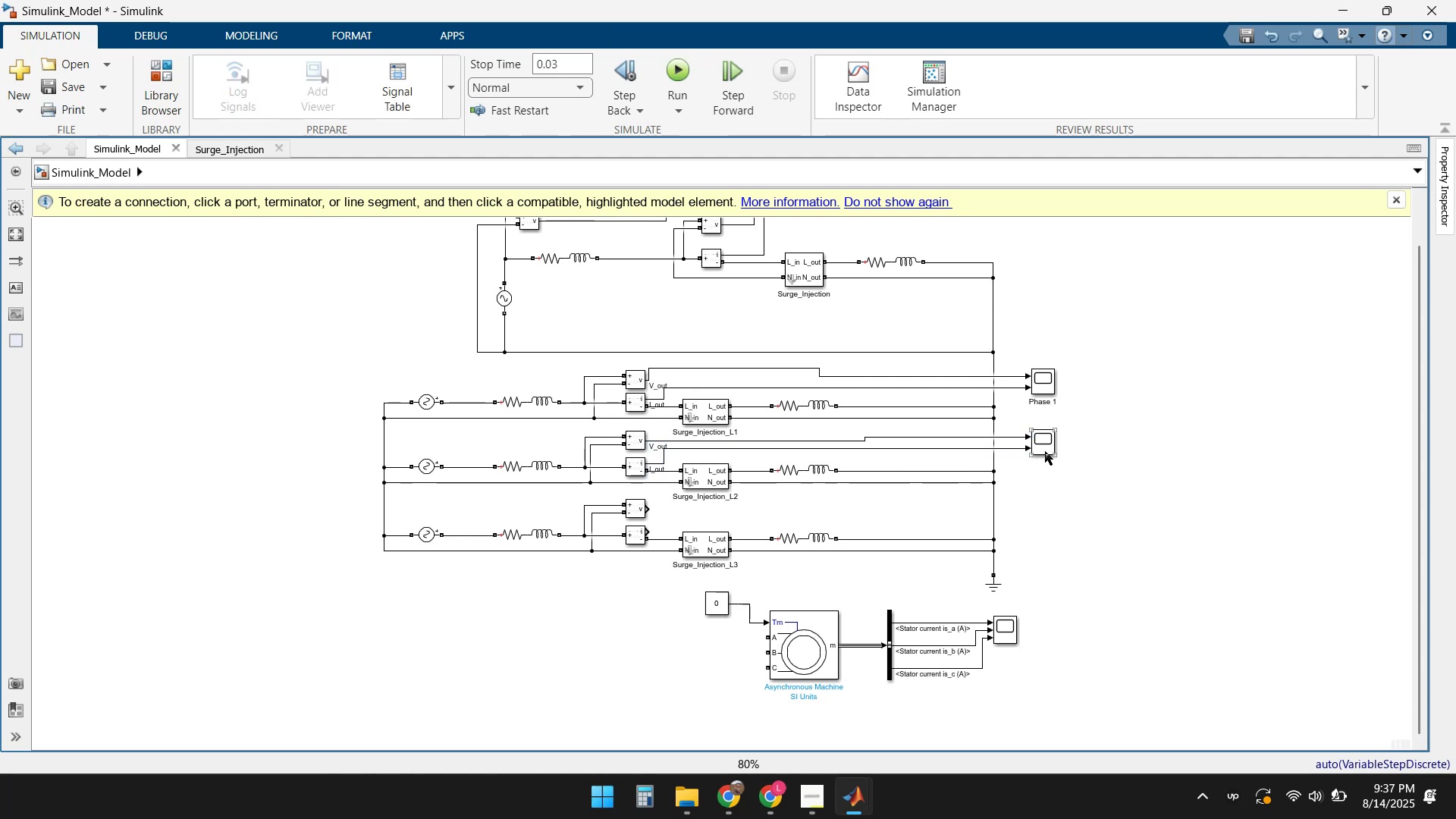 
left_click([1045, 450])
 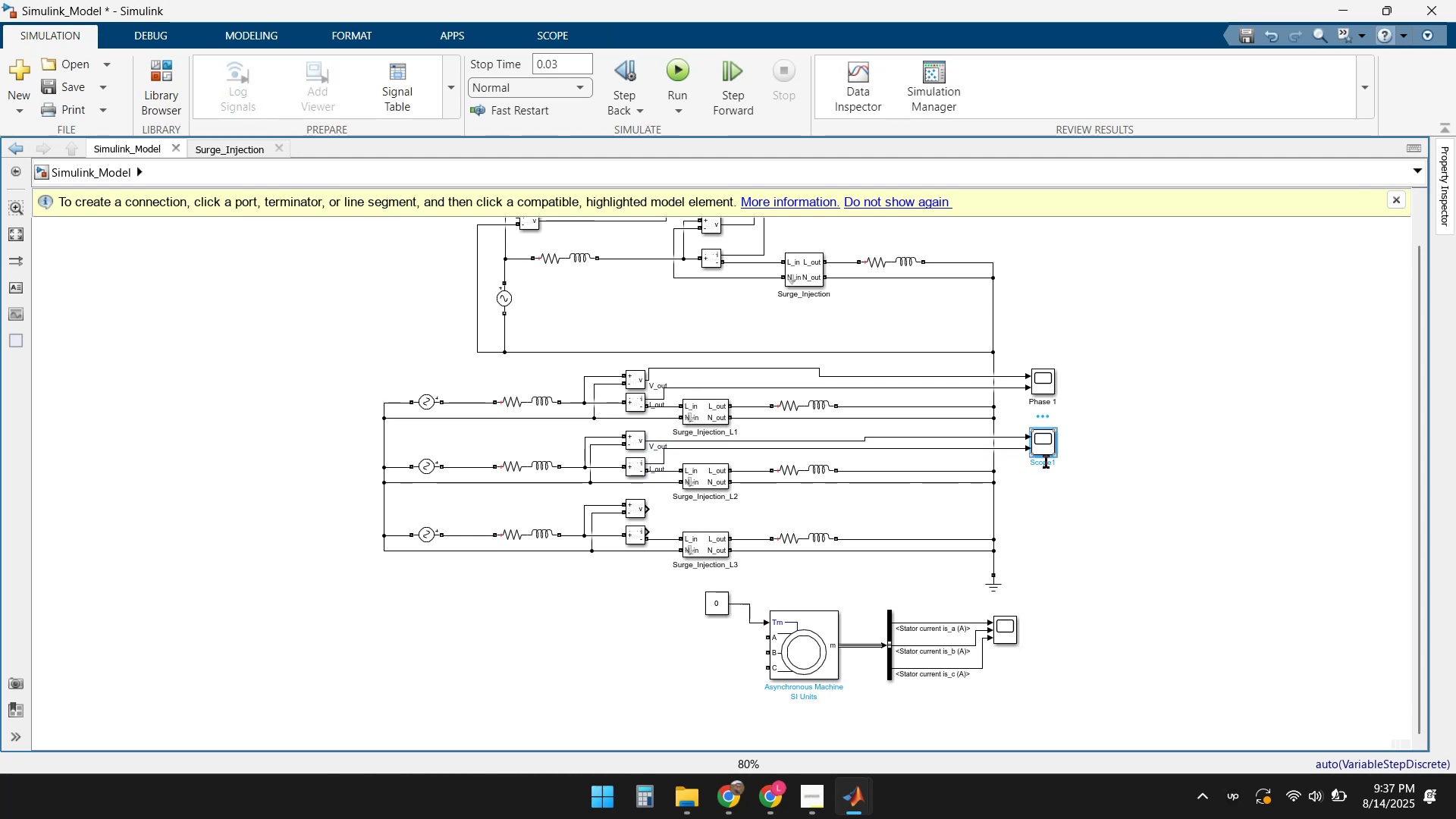 
double_click([1046, 462])
 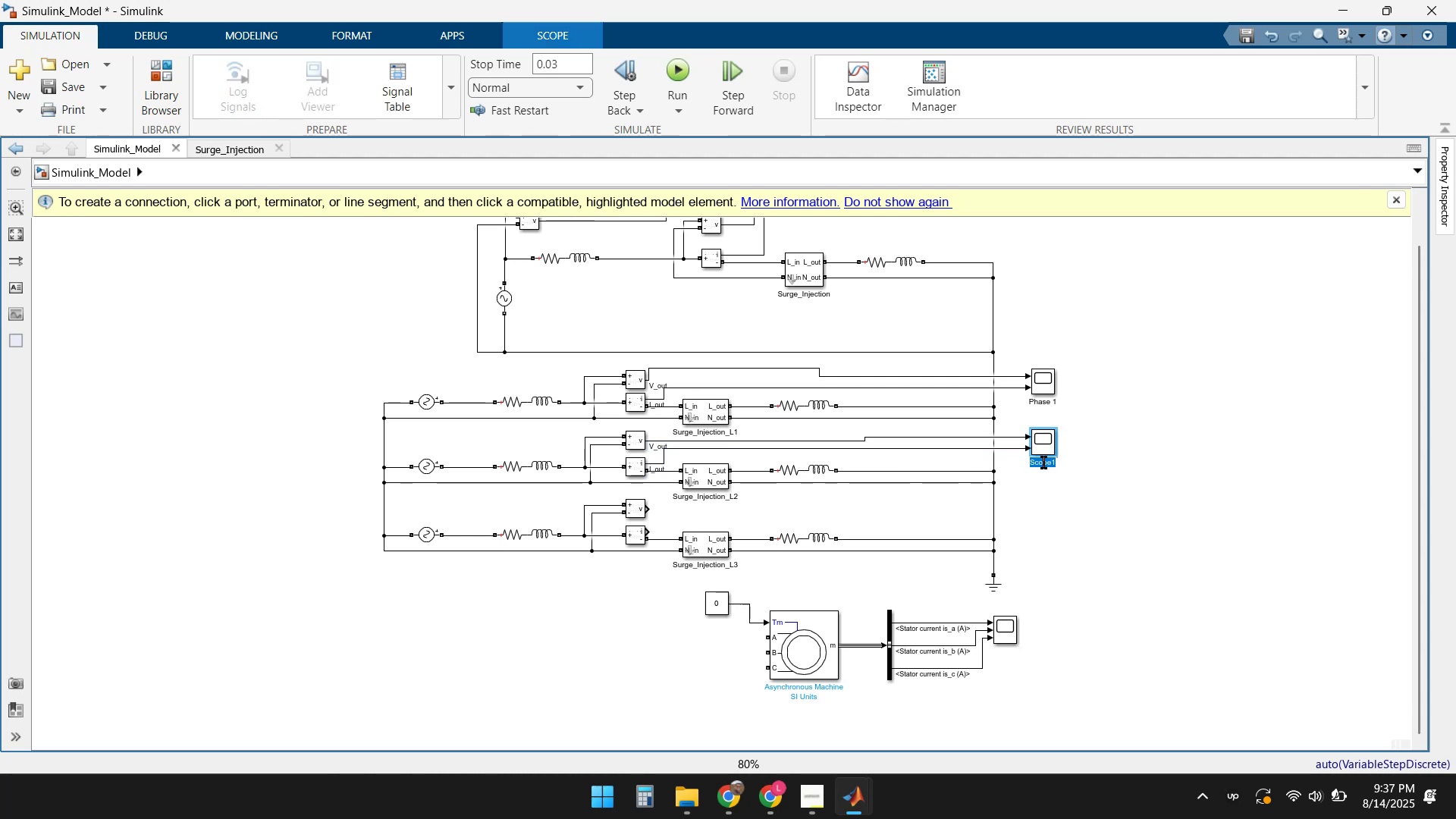 
type(Phase 2)
 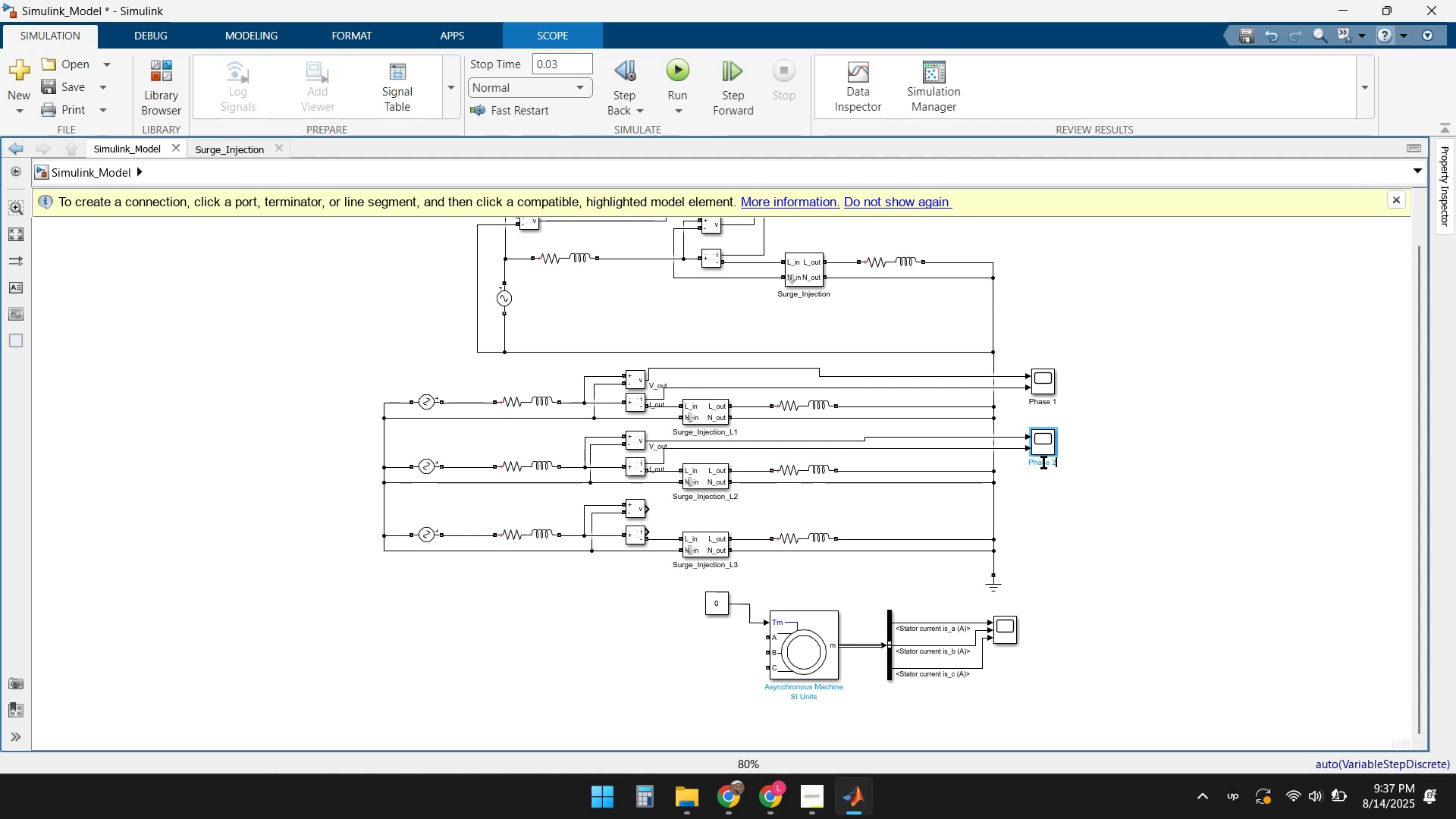 
key(Enter)
 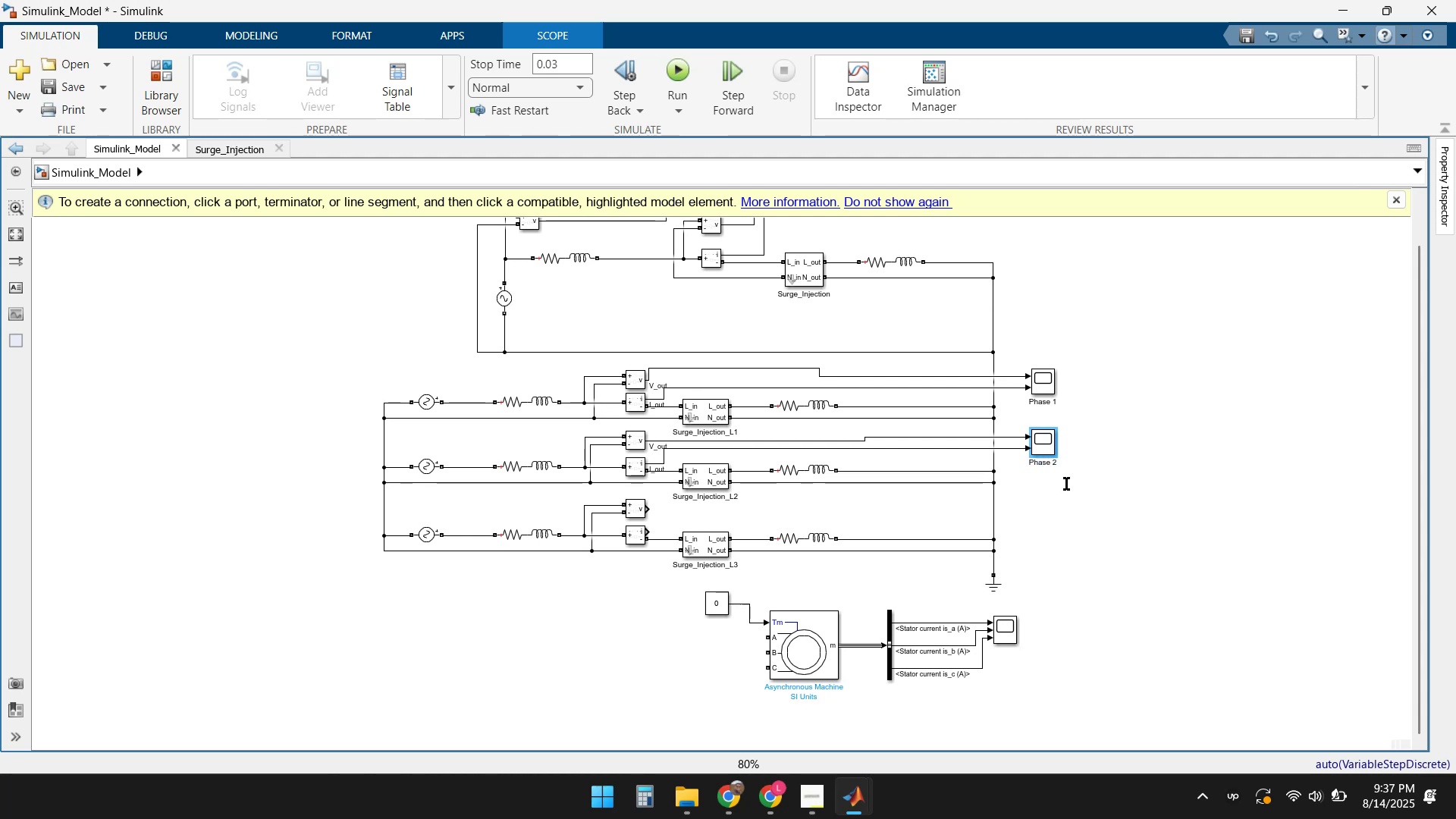 
left_click([1078, 507])
 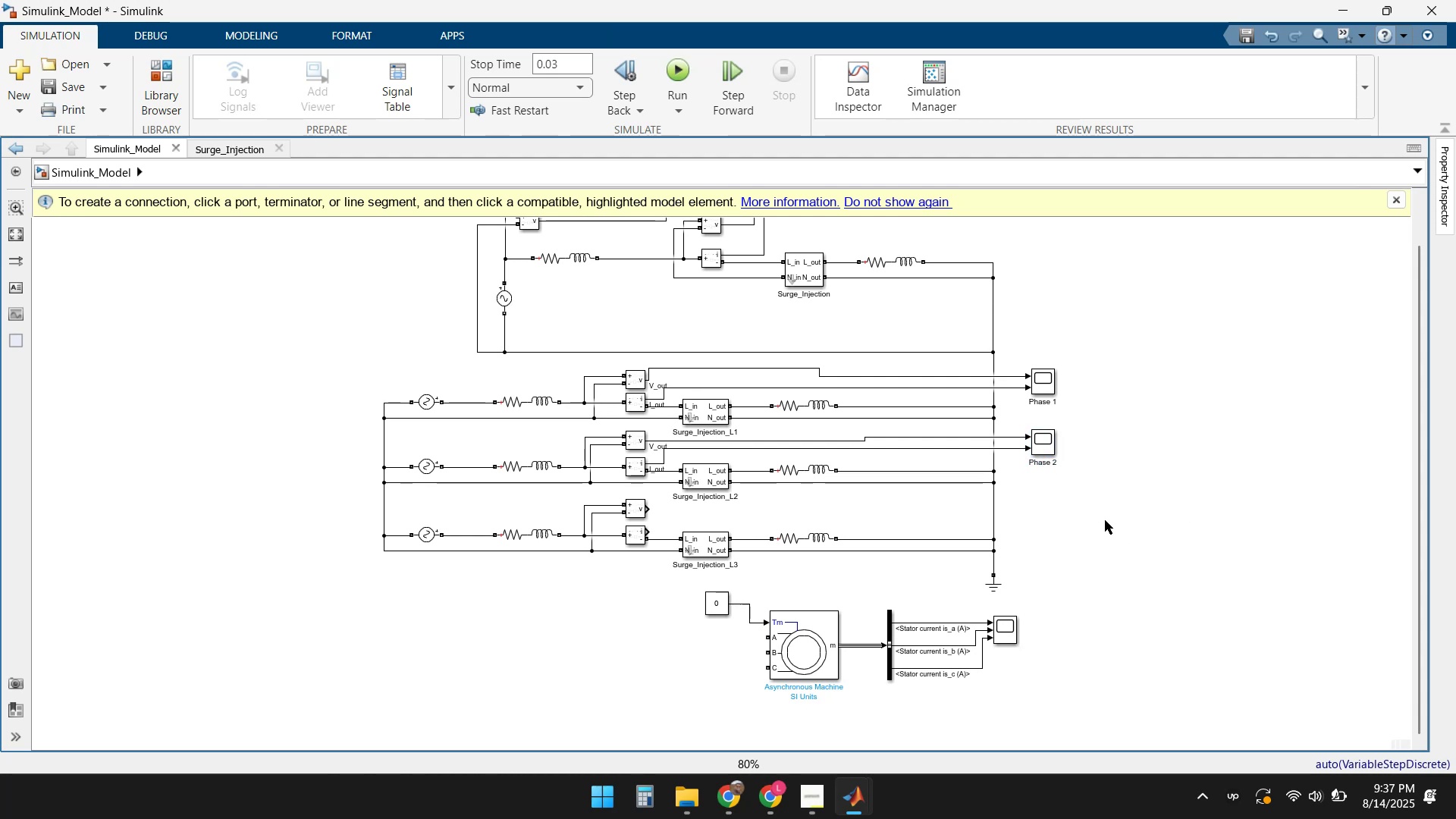 
type(scope)
 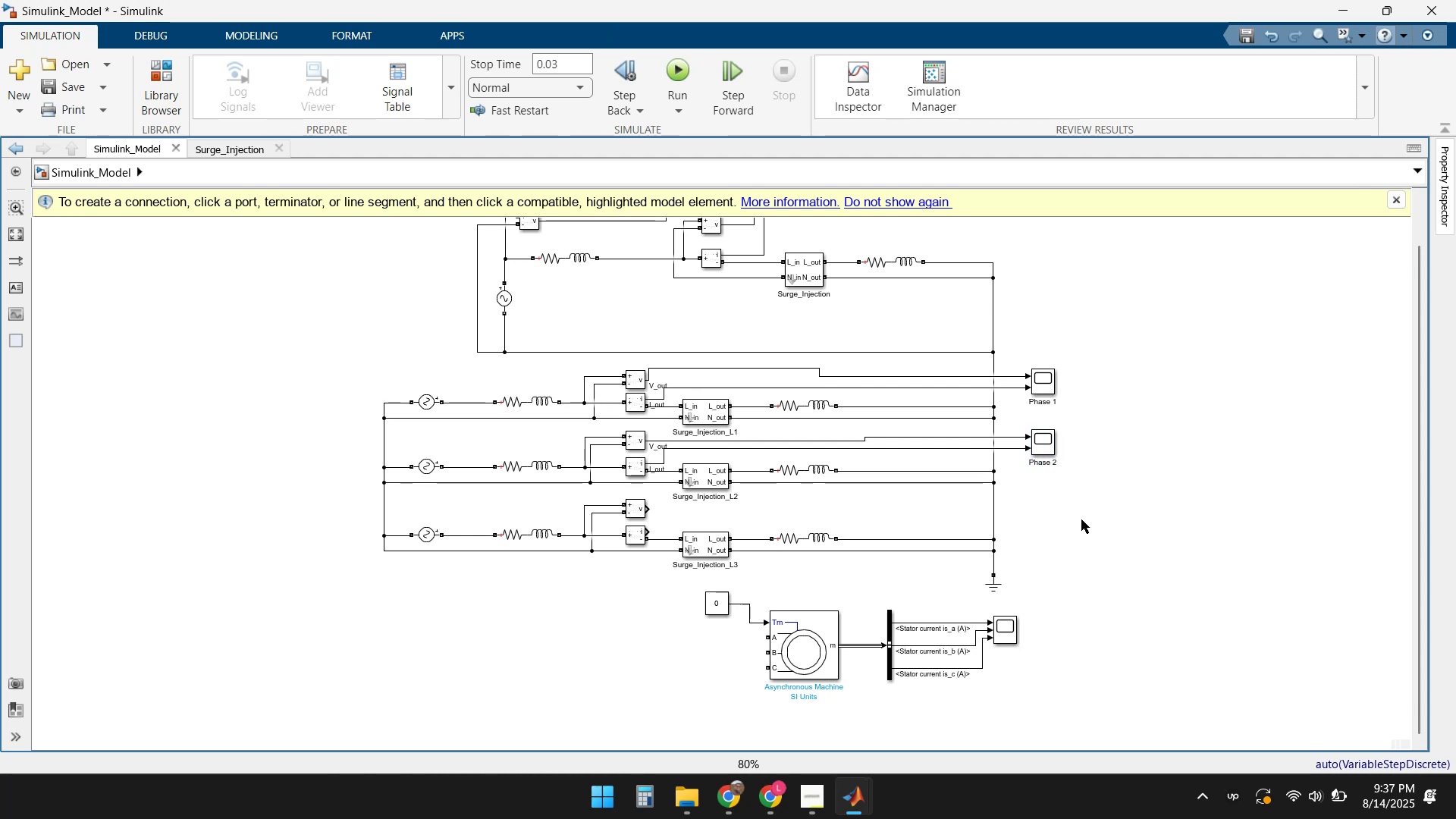 
left_click([1081, 519])
 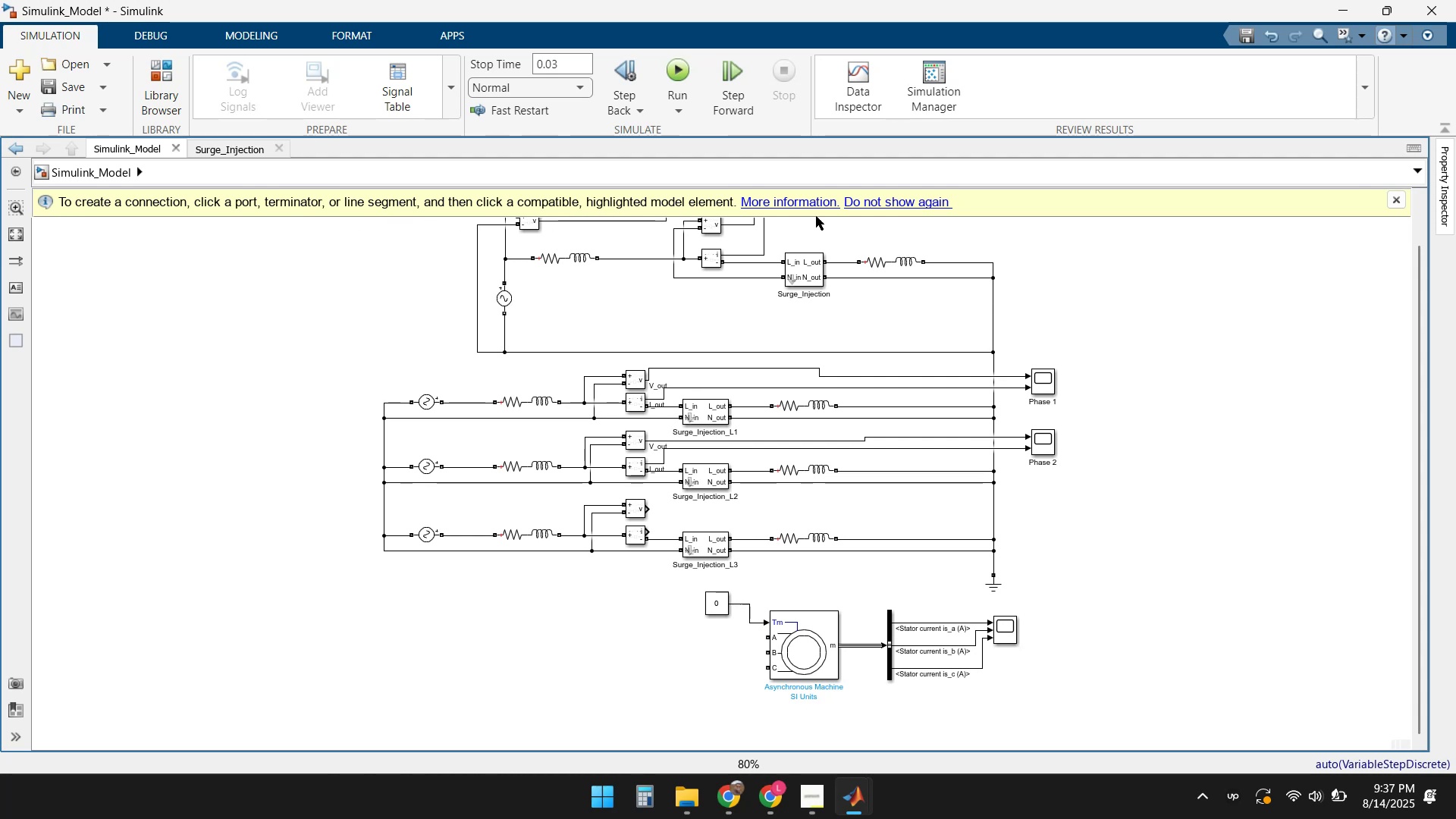 
wait(7.68)
 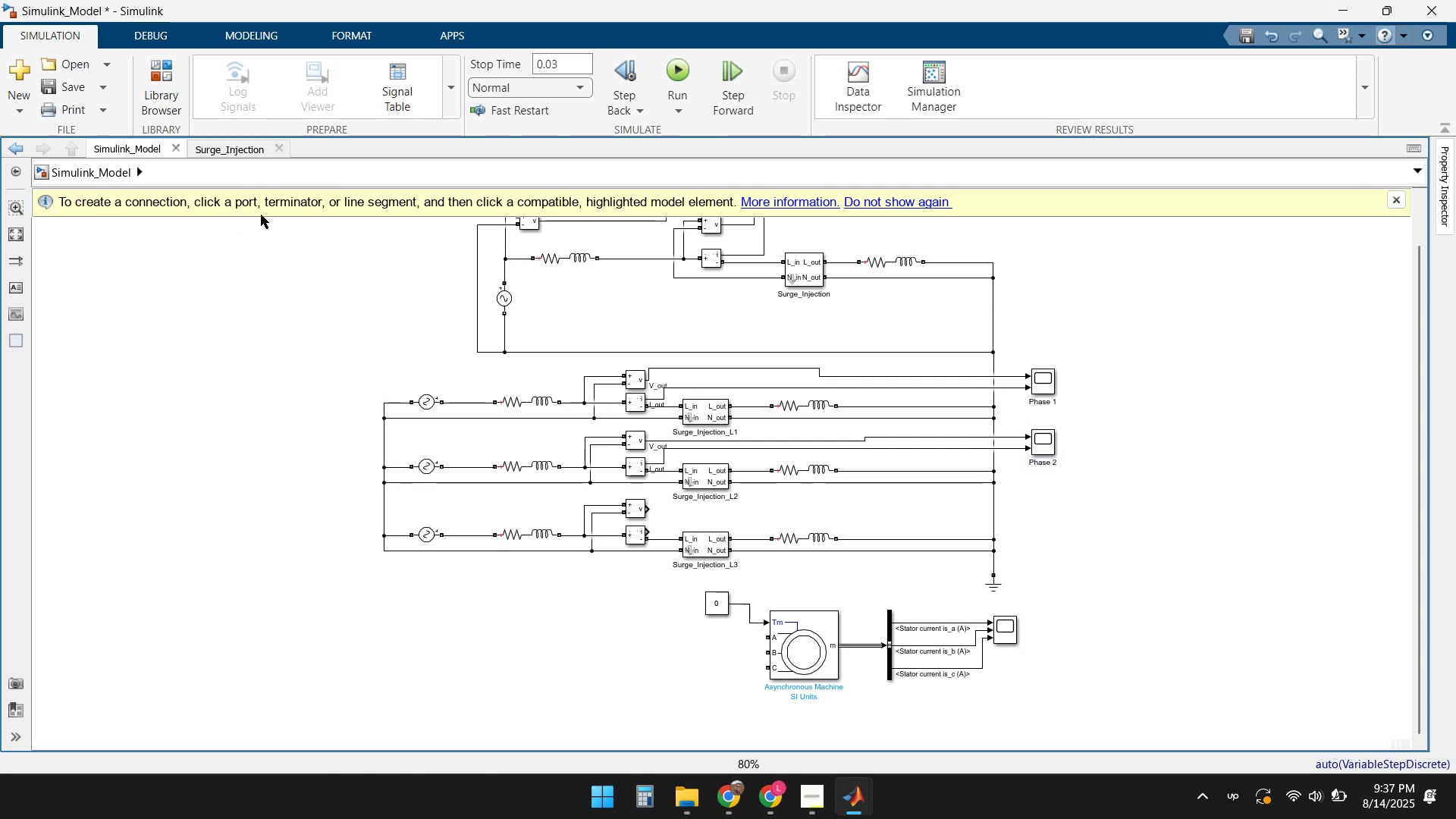 
left_click([1404, 199])
 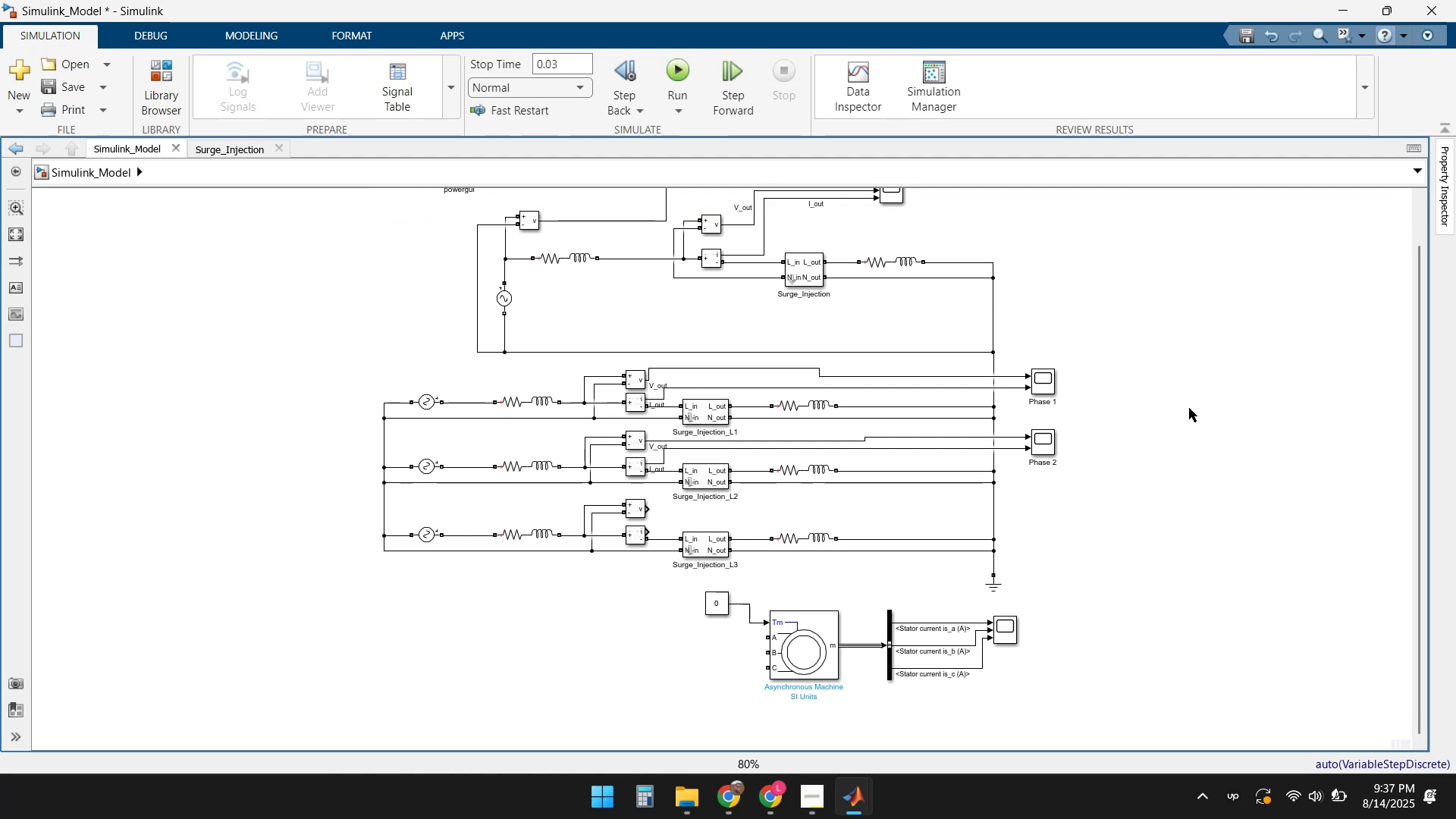 
left_click([1156, 490])
 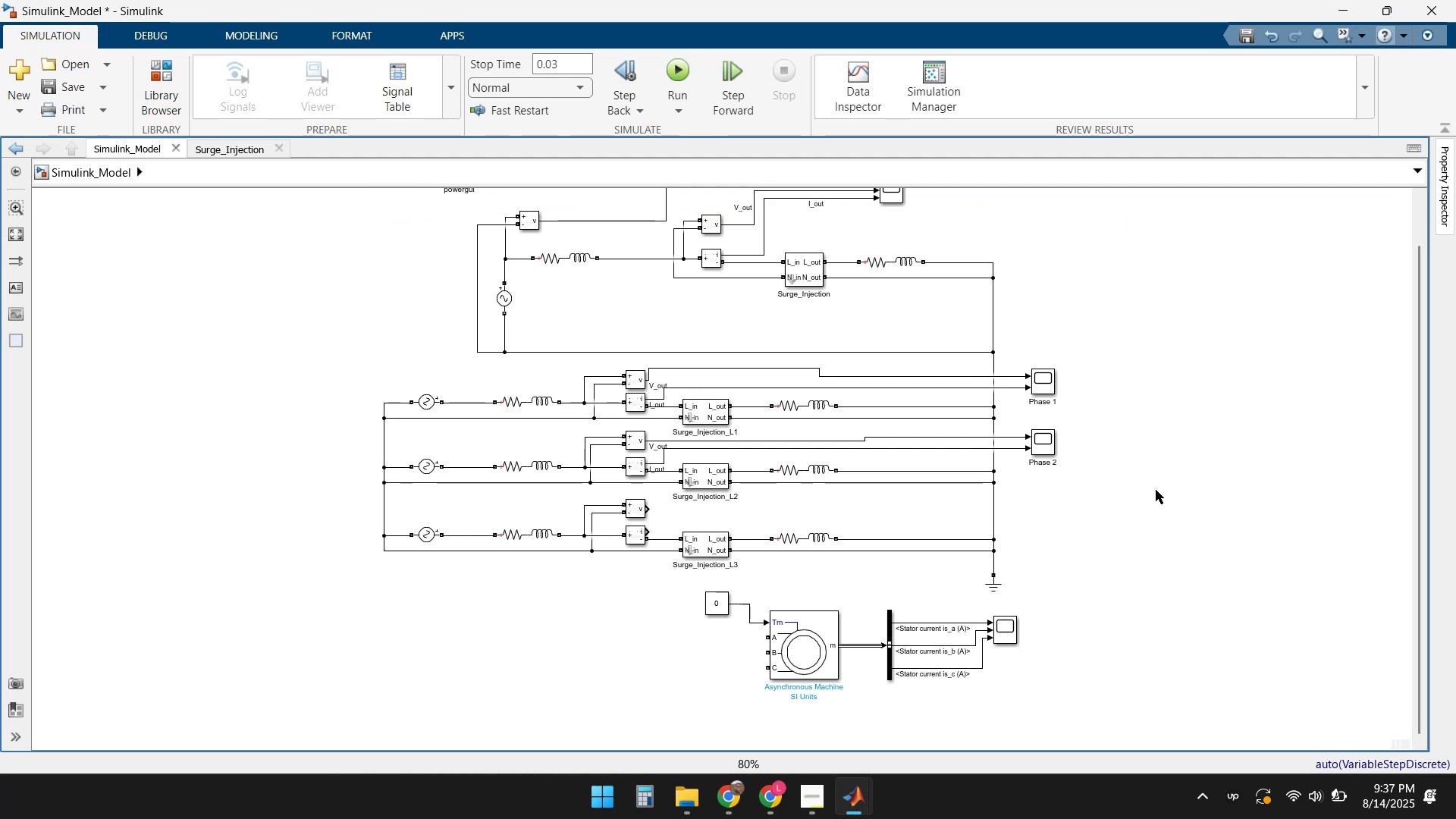 
type(scope)
 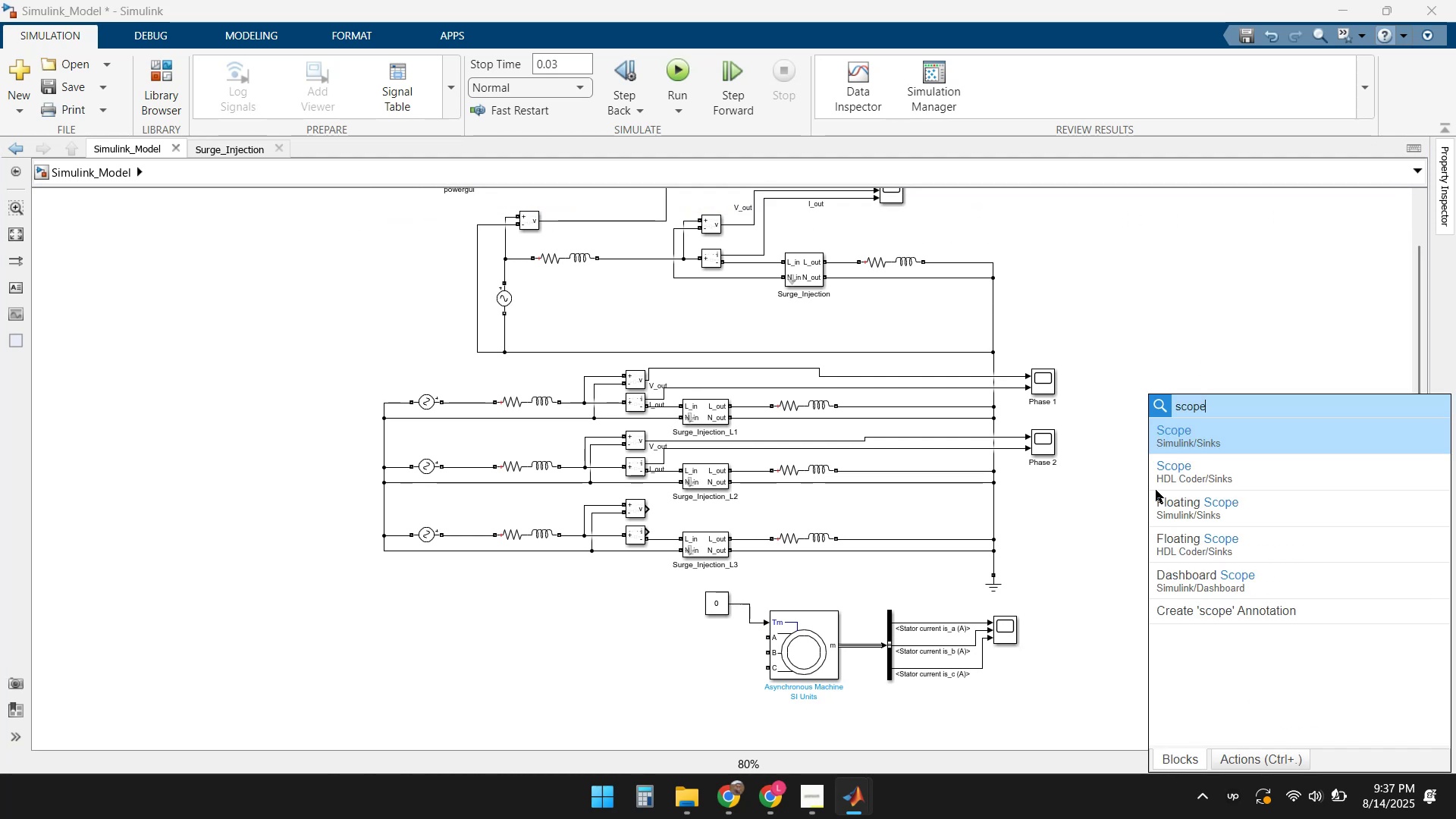 
key(Enter)
 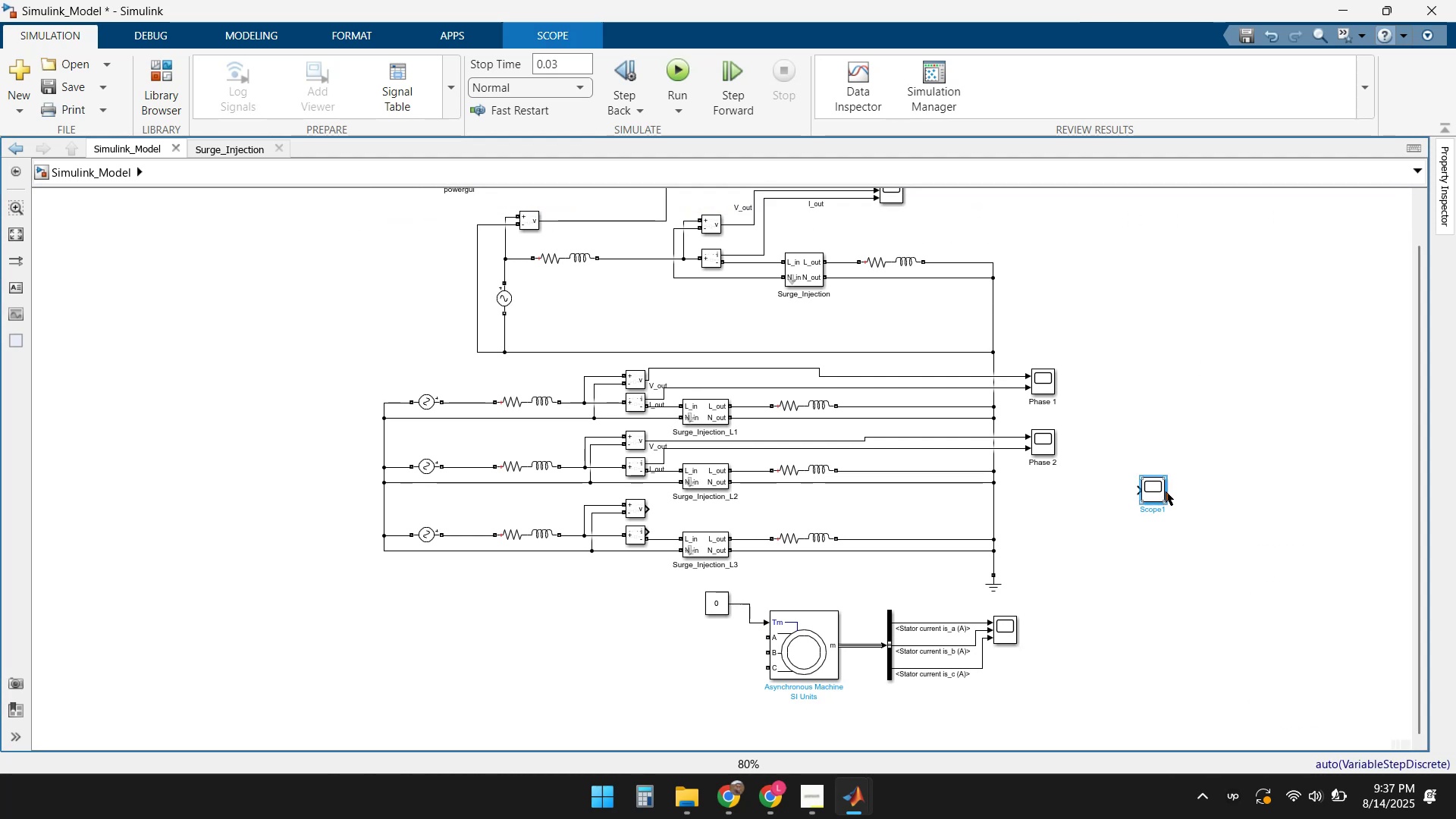 
left_click_drag(start_coordinate=[1158, 491], to_coordinate=[1051, 515])
 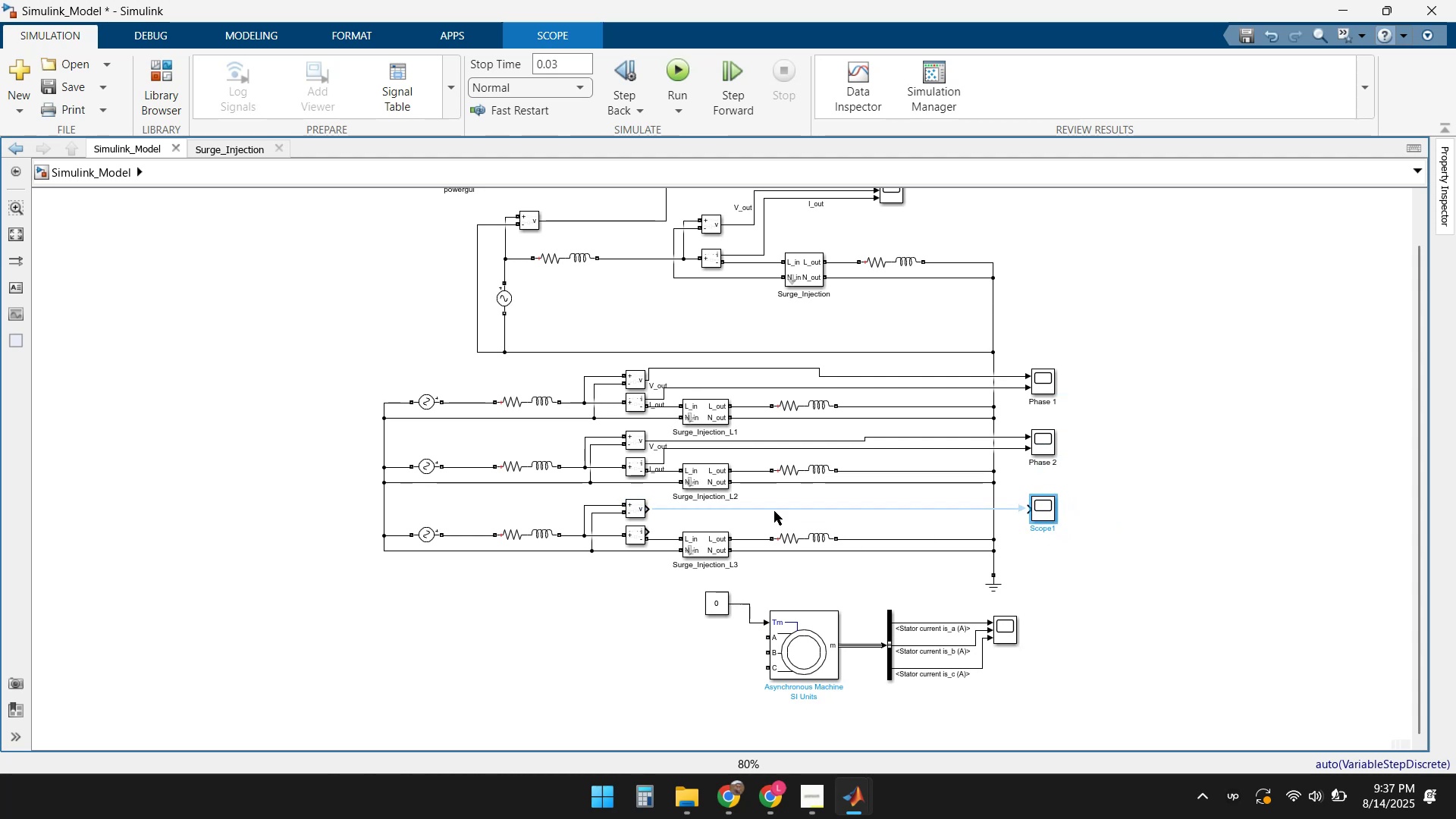 
left_click([777, 510])
 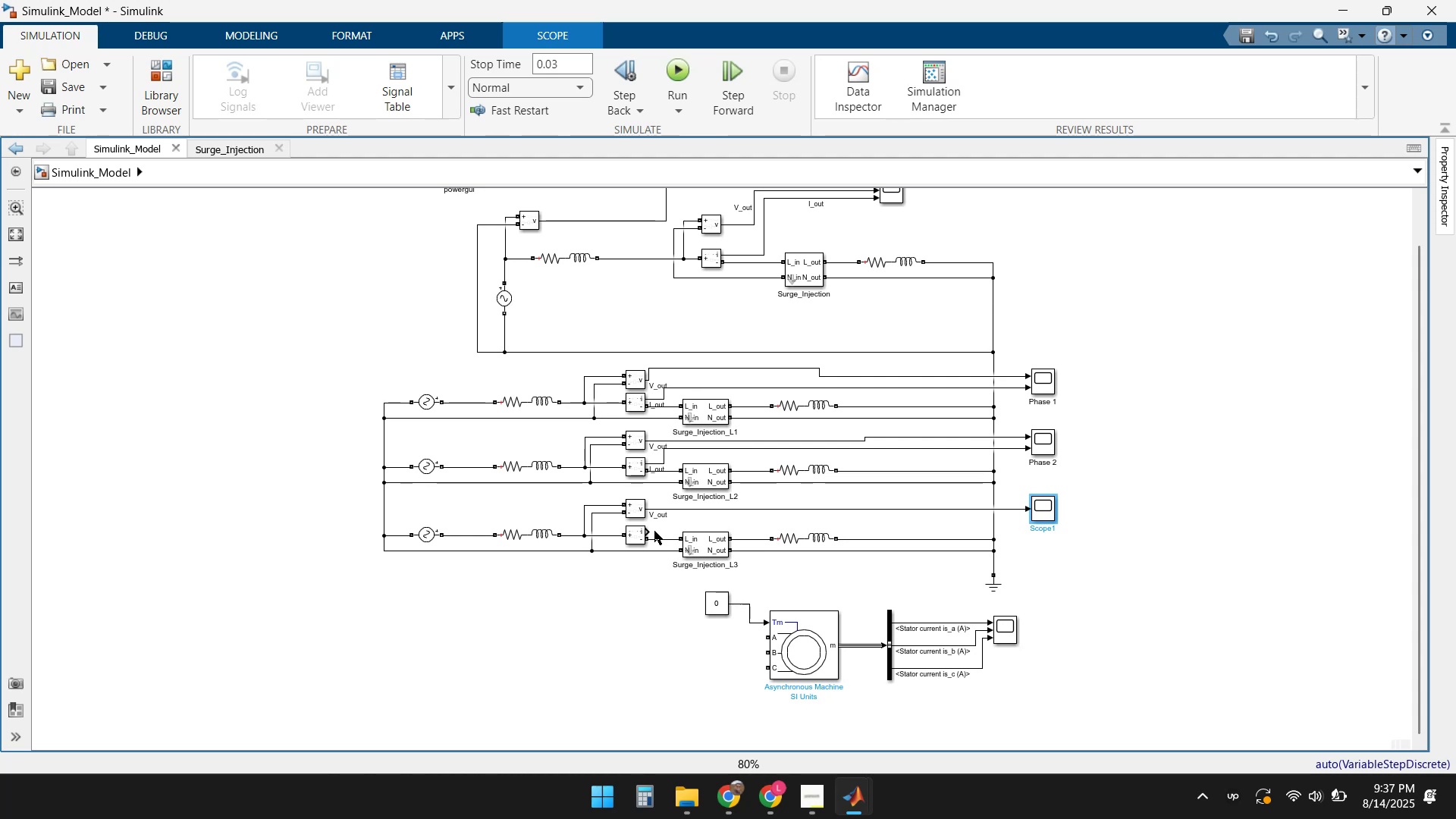 
left_click_drag(start_coordinate=[651, 531], to_coordinate=[1028, 516])
 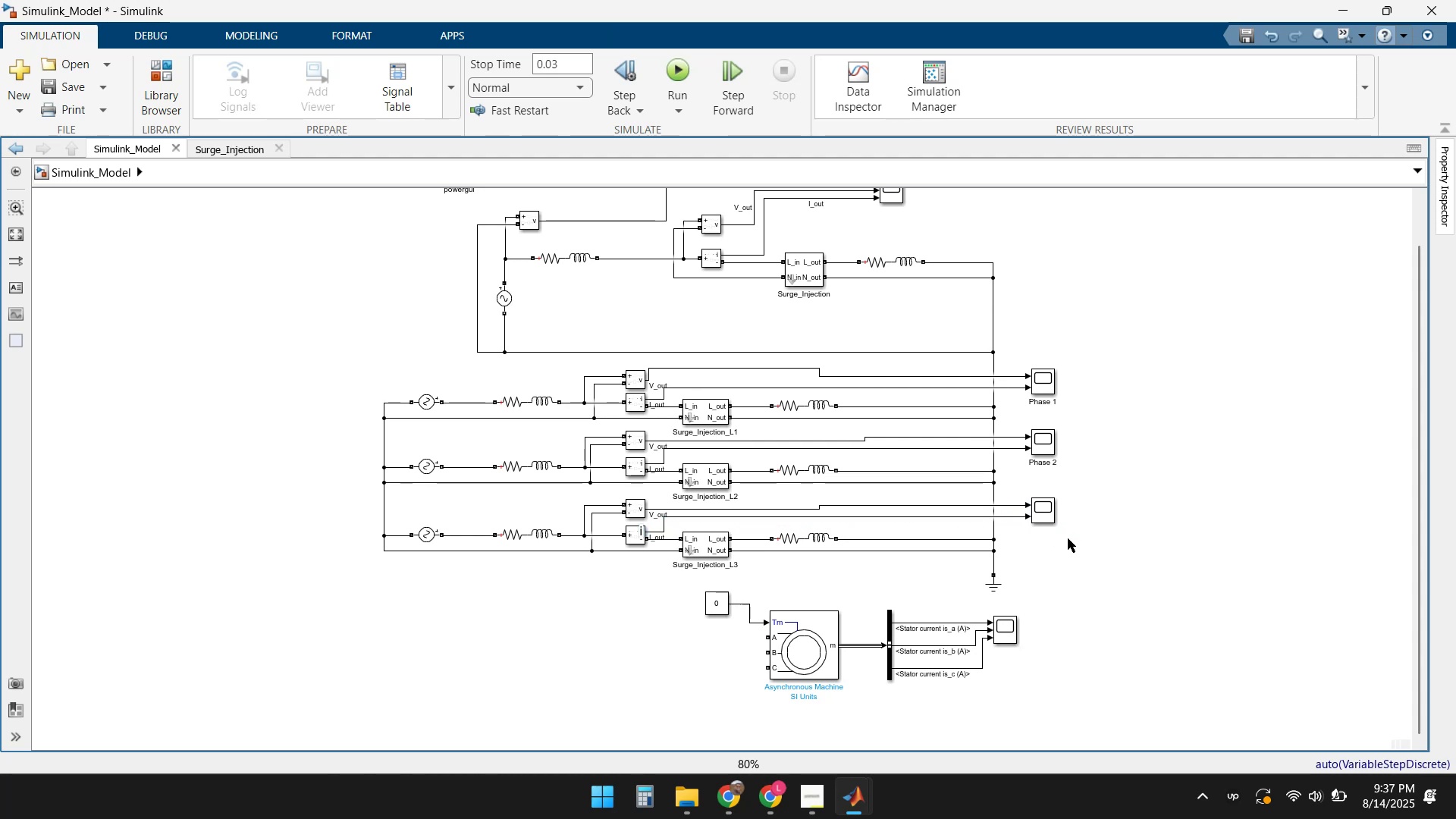 
left_click([1117, 551])
 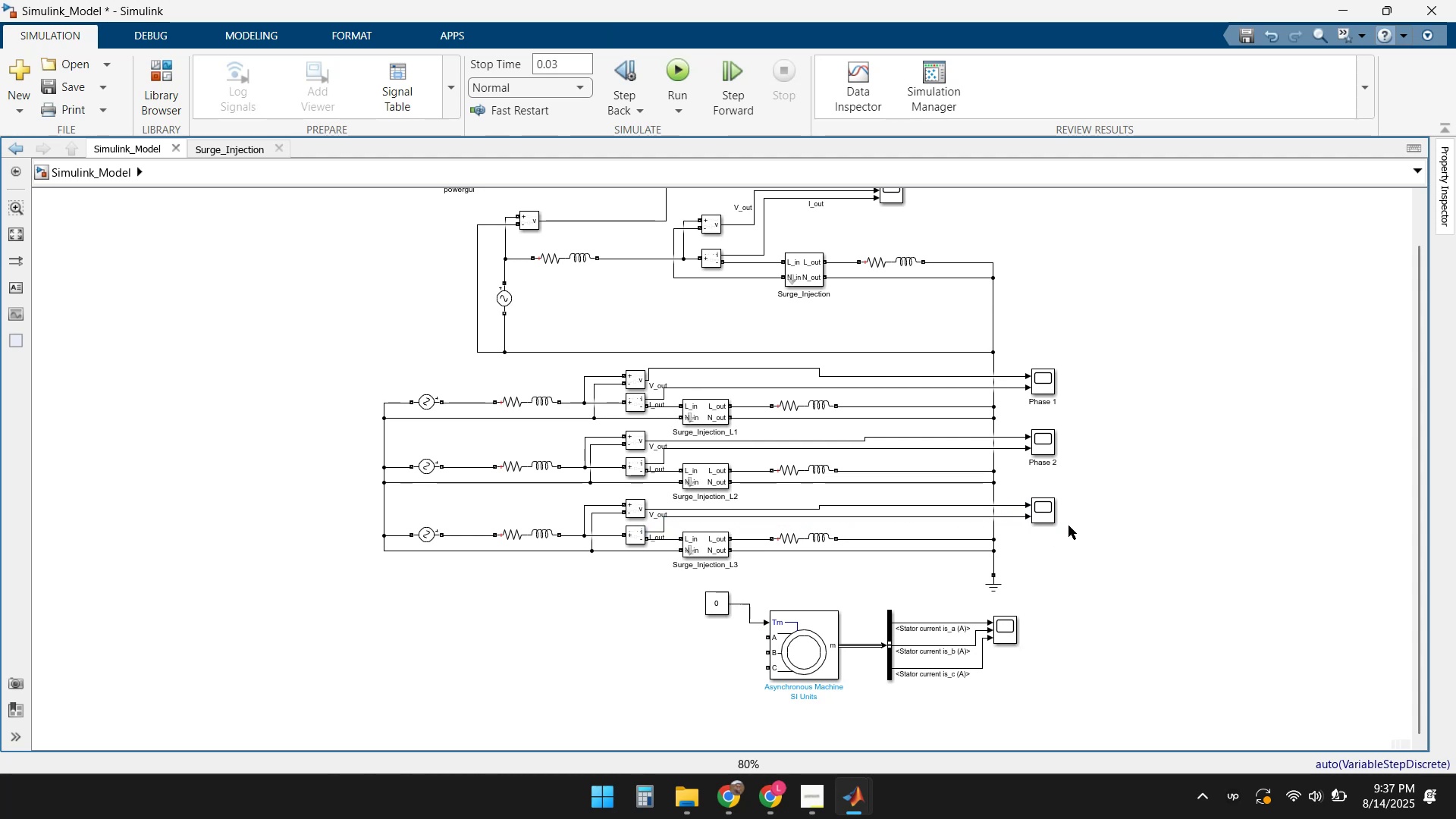 
left_click([1048, 522])
 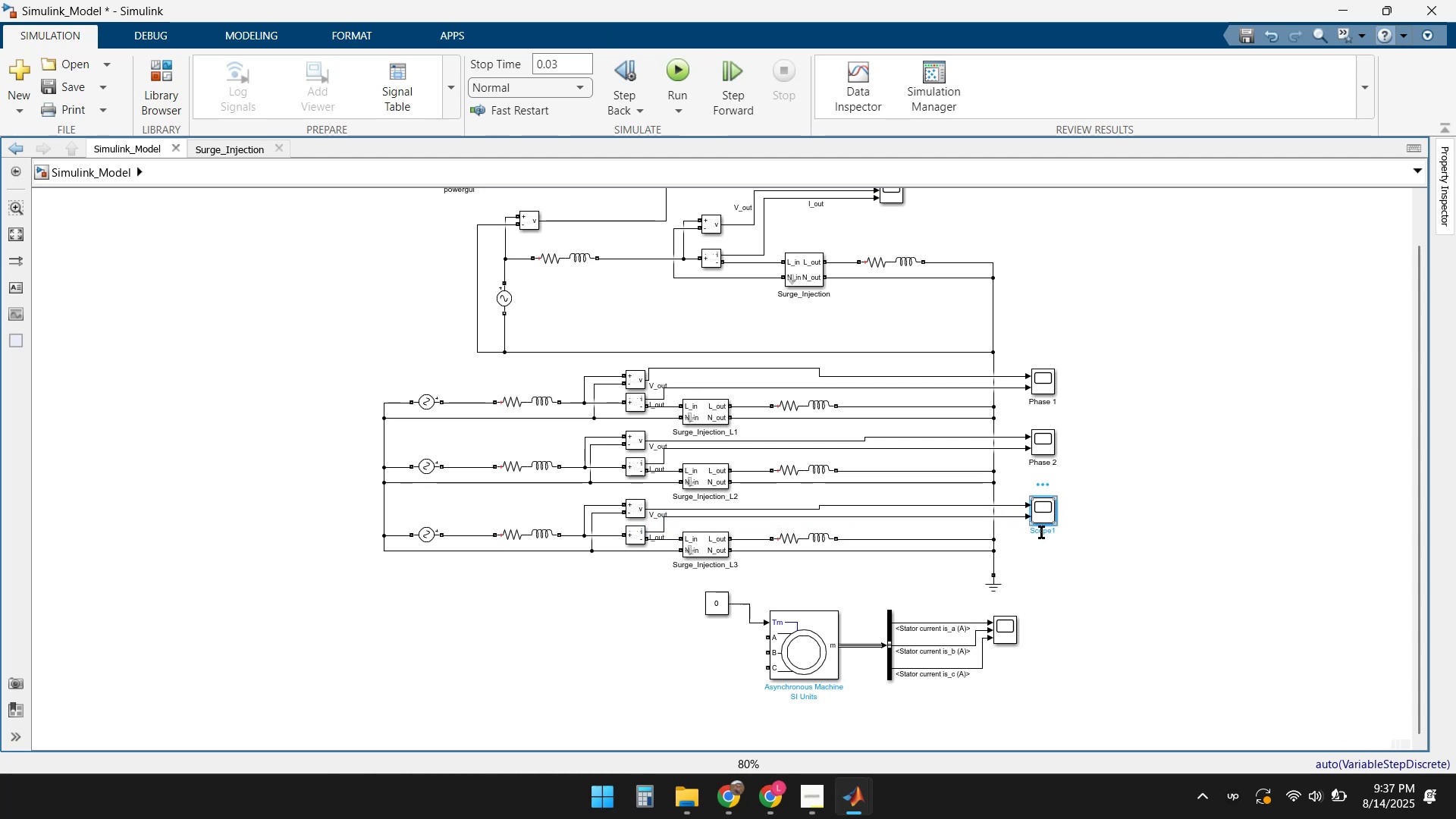 
double_click([1041, 532])
 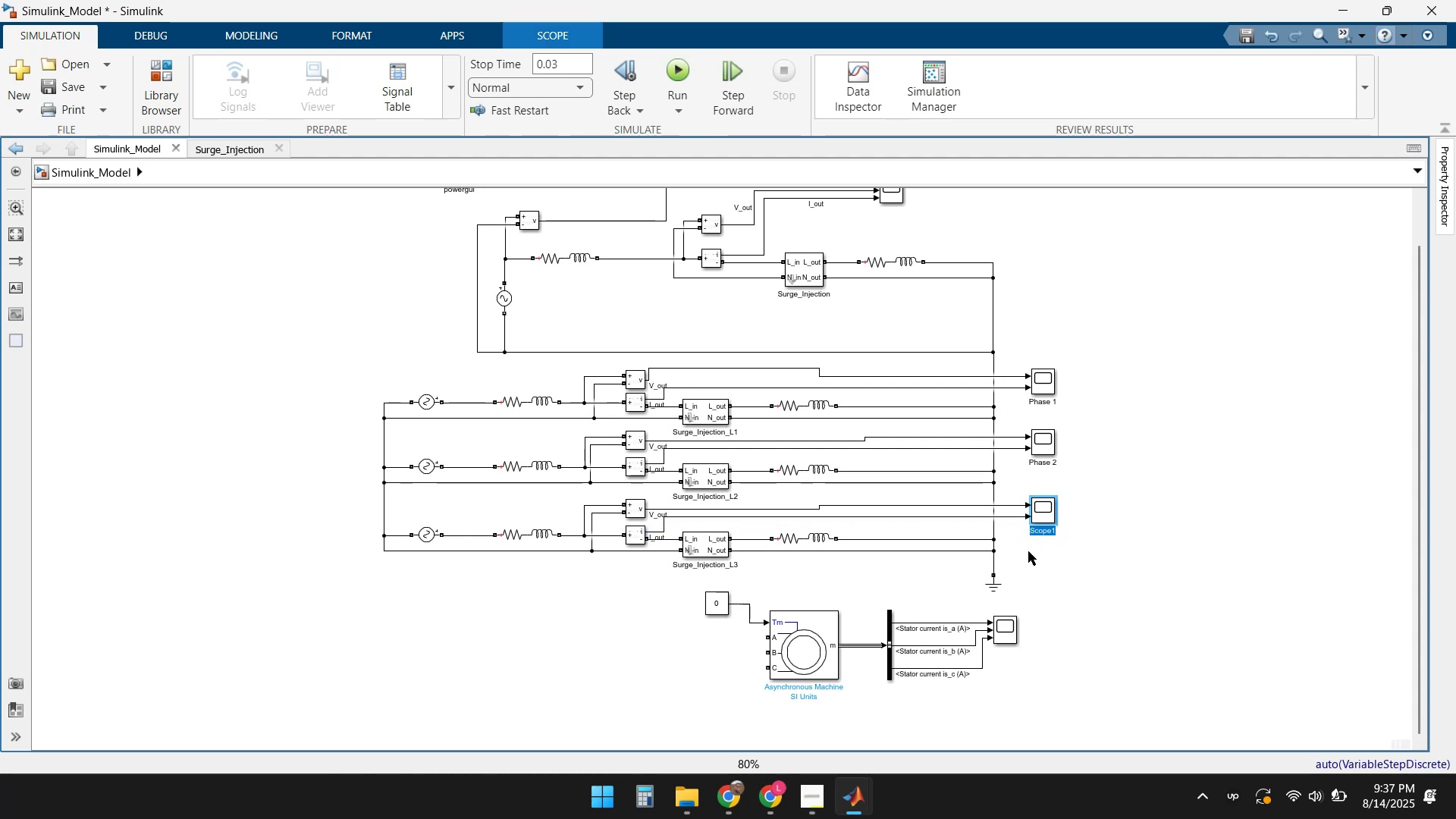 
type(Phase 3)
 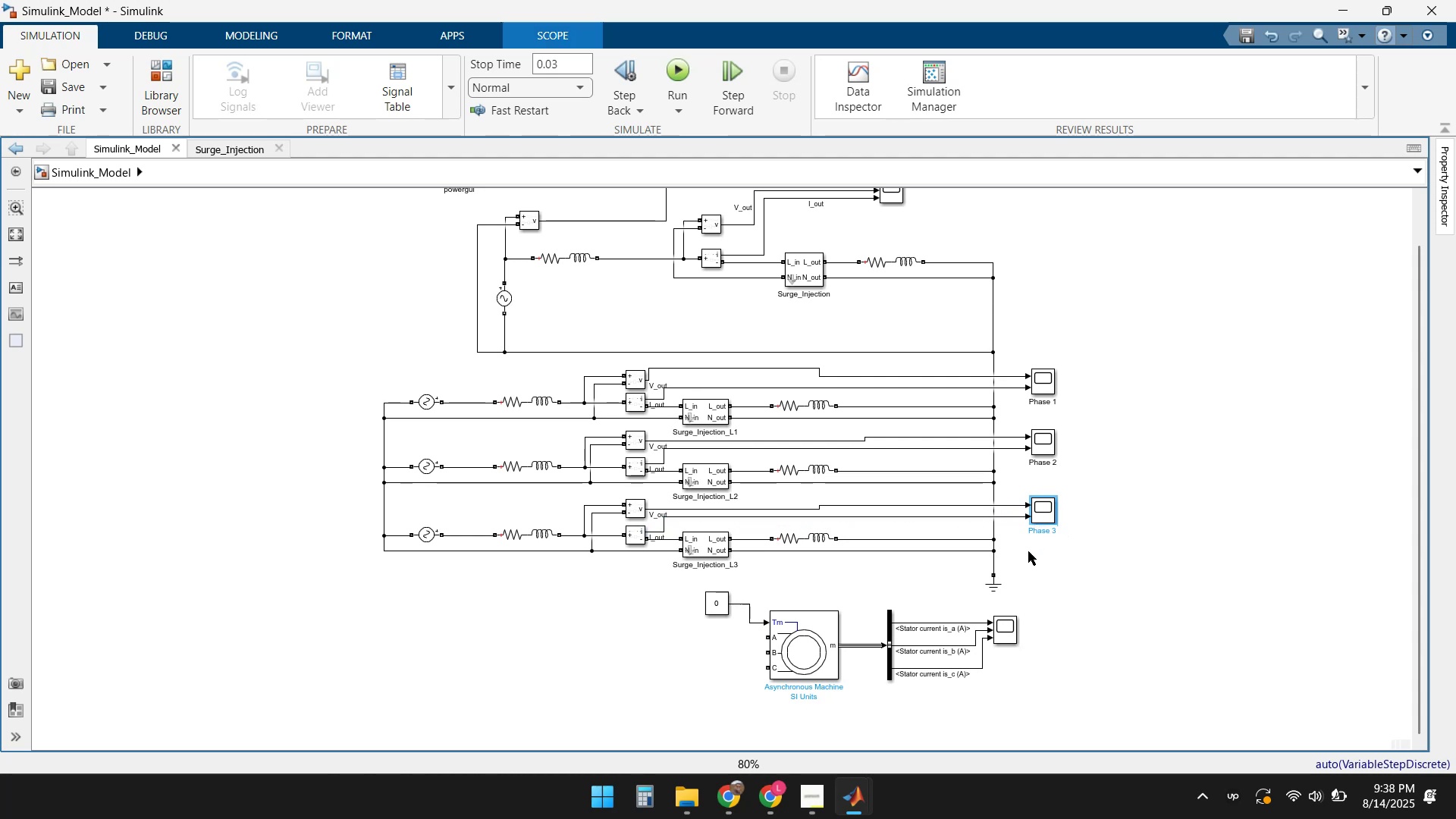 
key(Enter)
 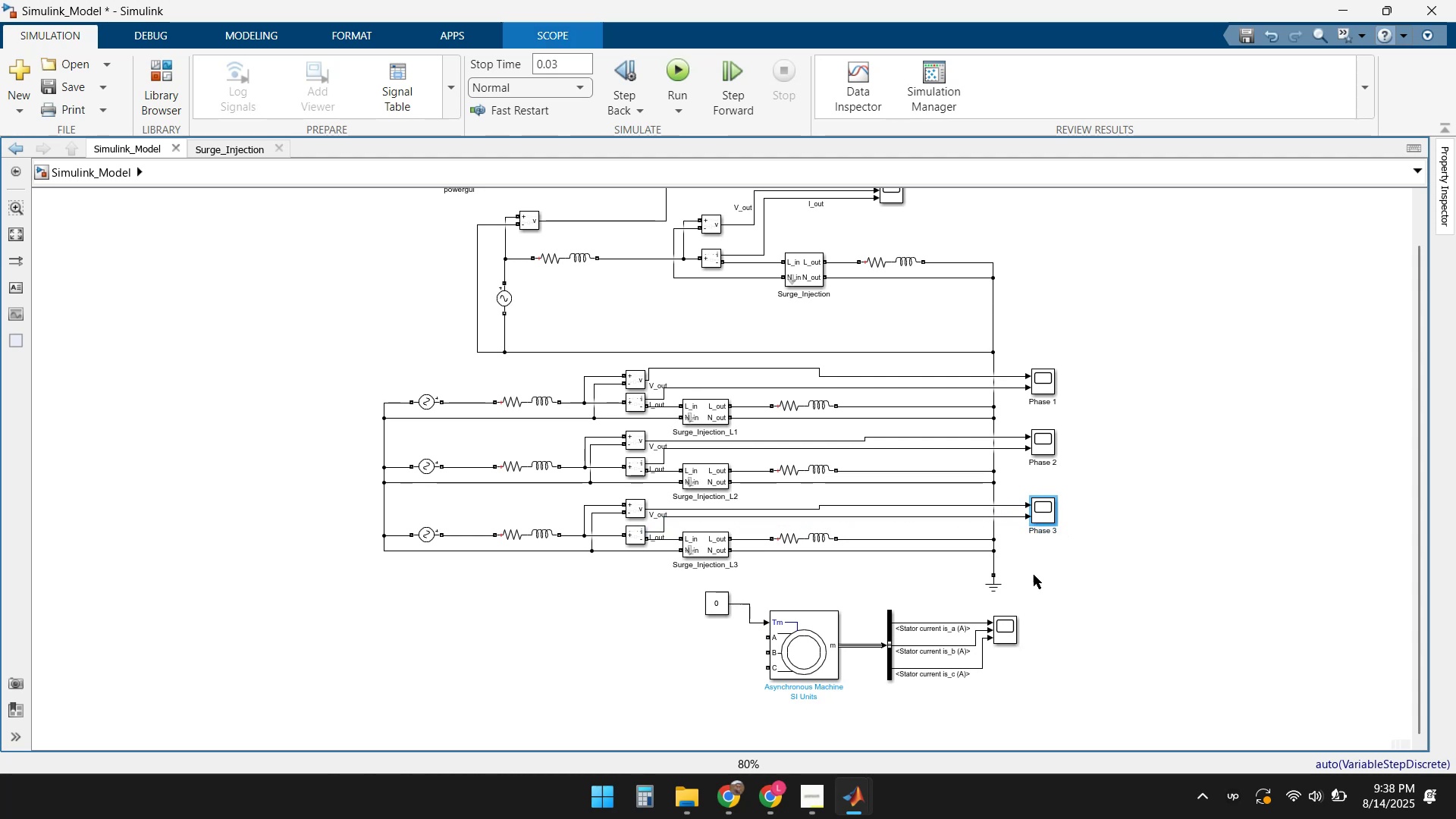 
left_click([1094, 576])
 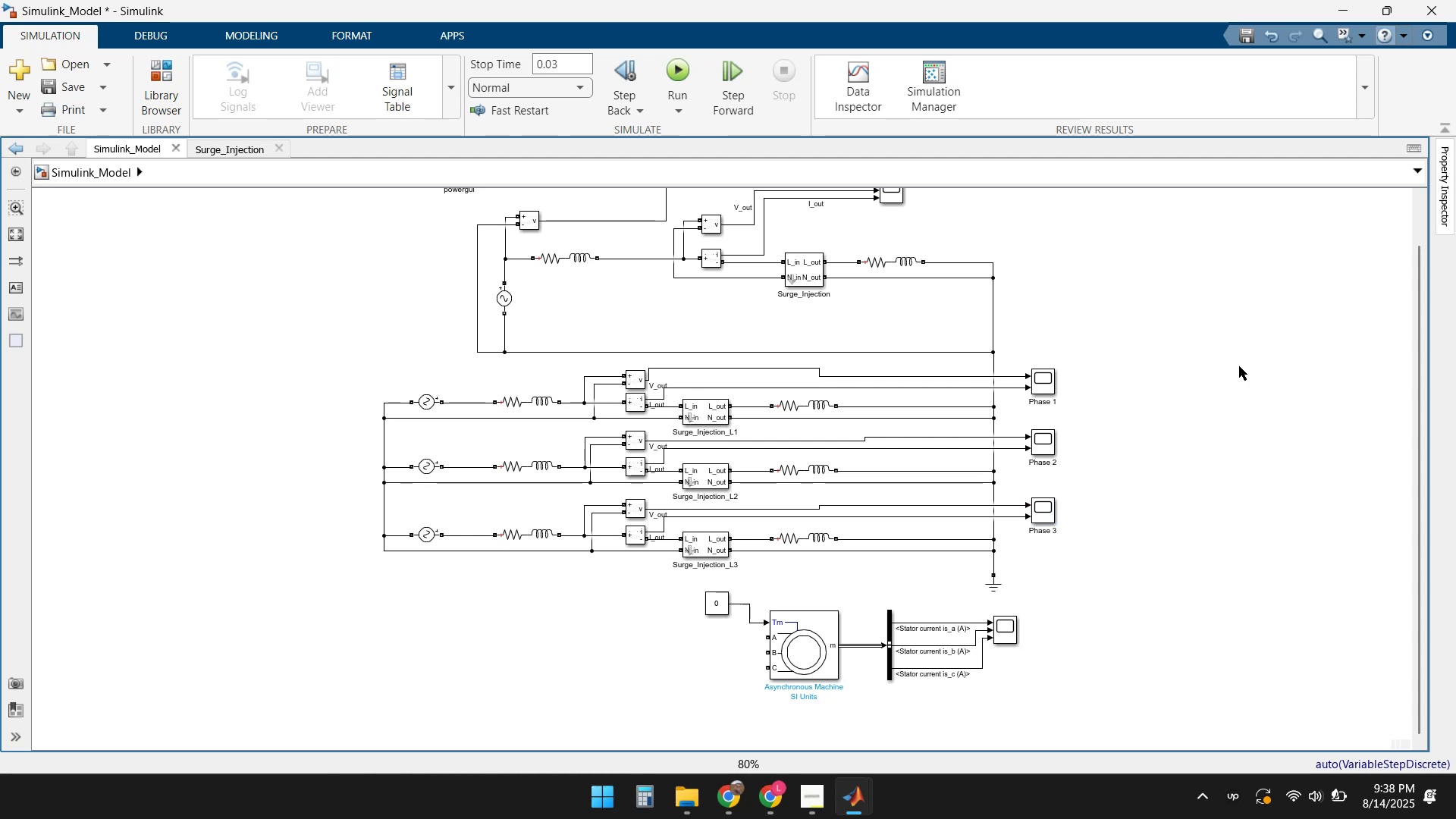 
wait(8.78)
 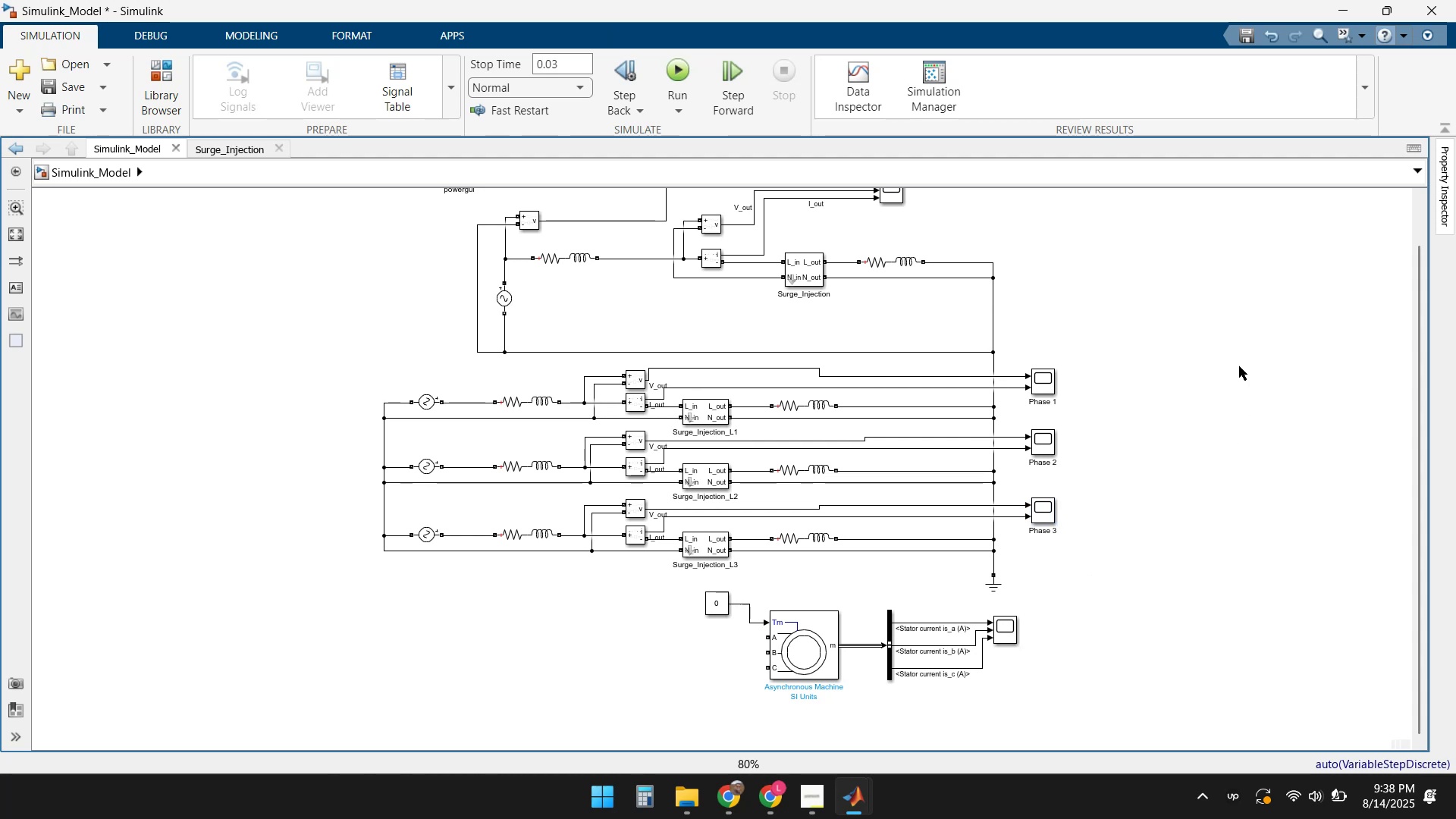 
left_click_drag(start_coordinate=[620, 406], to_coordinate=[719, 378])
 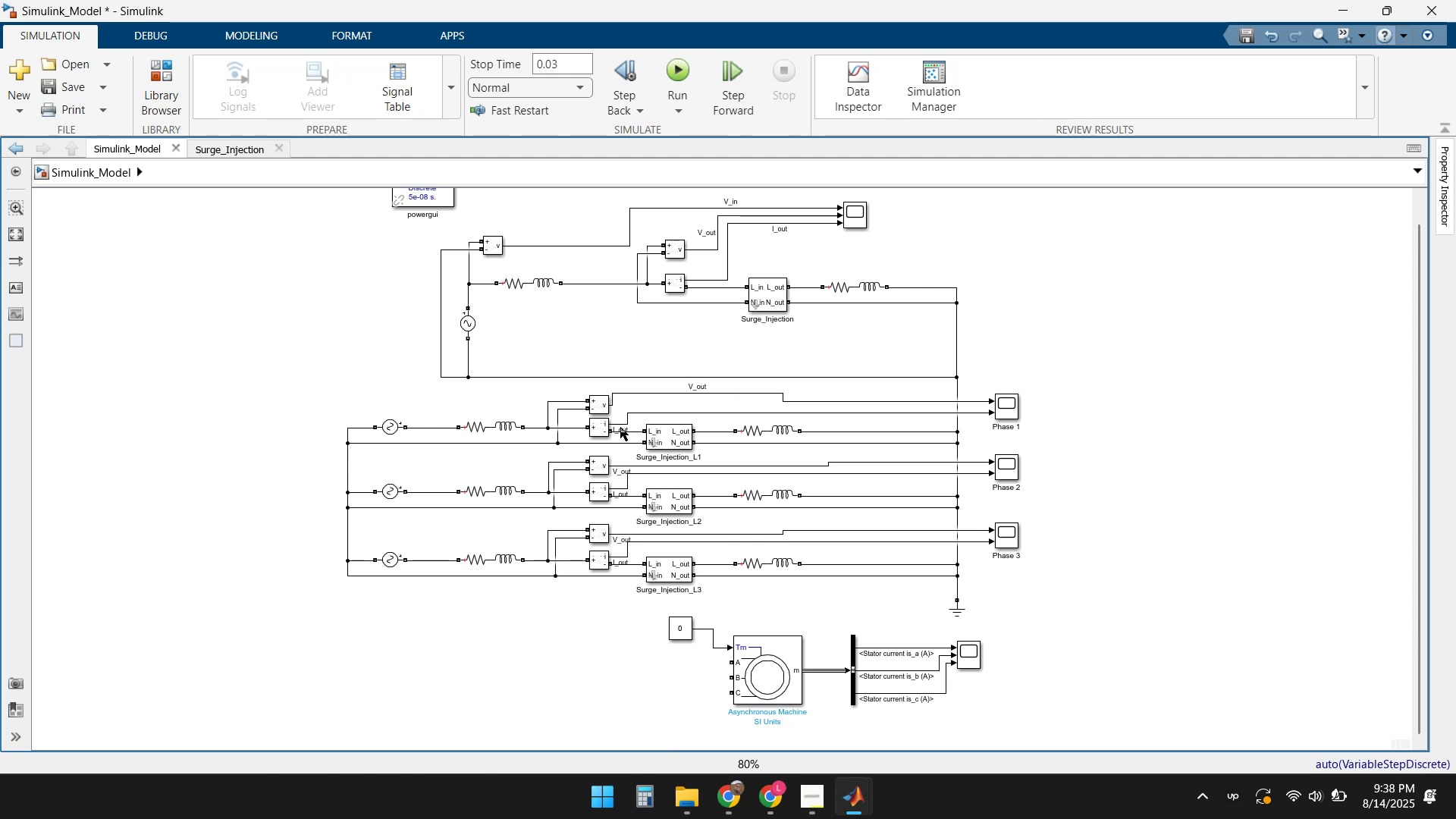 
left_click_drag(start_coordinate=[620, 427], to_coordinate=[660, 428])
 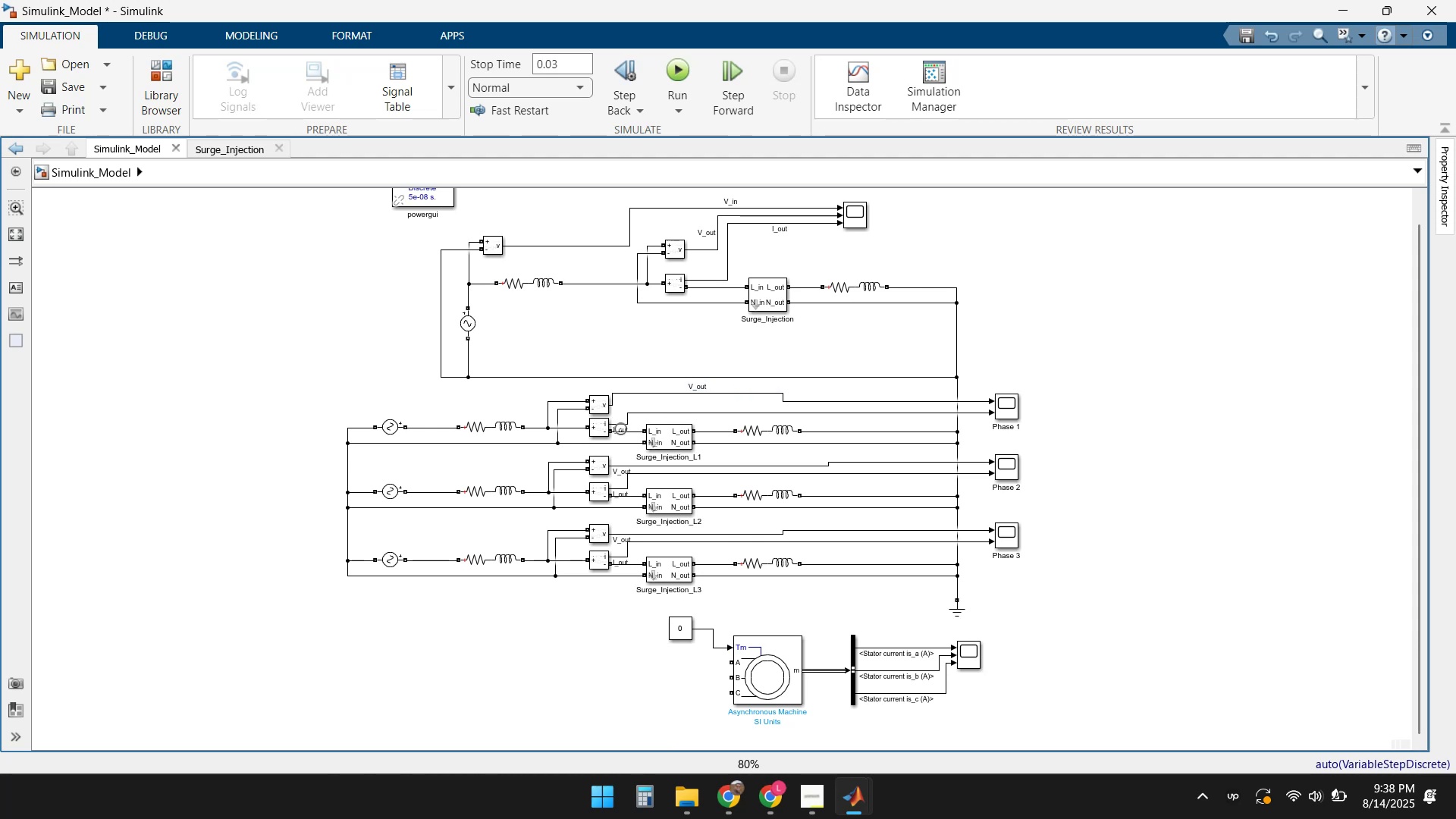 
left_click_drag(start_coordinate=[620, 429], to_coordinate=[659, 410])
 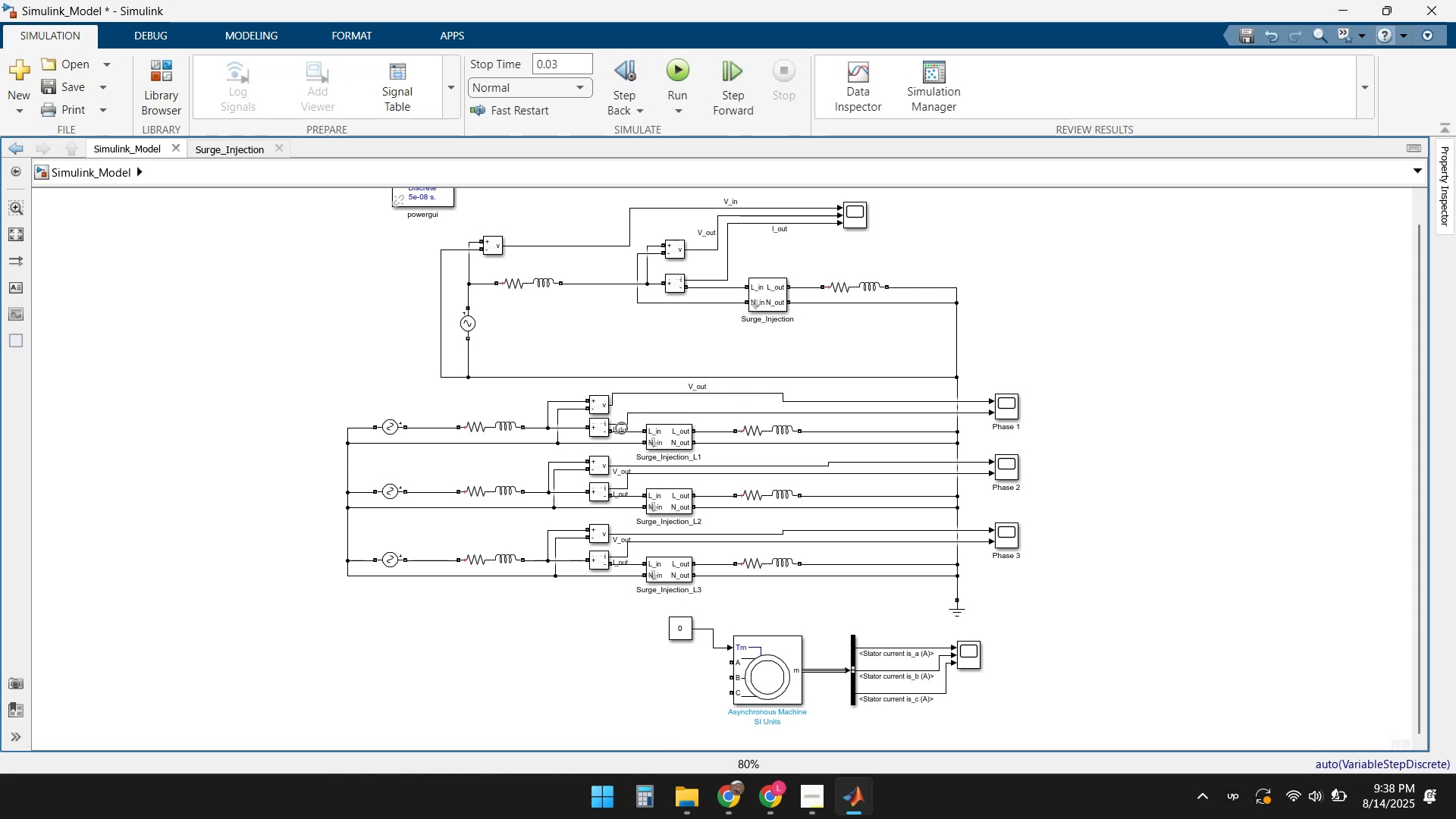 
scroll: coordinate [623, 428], scroll_direction: up, amount: 4.0
 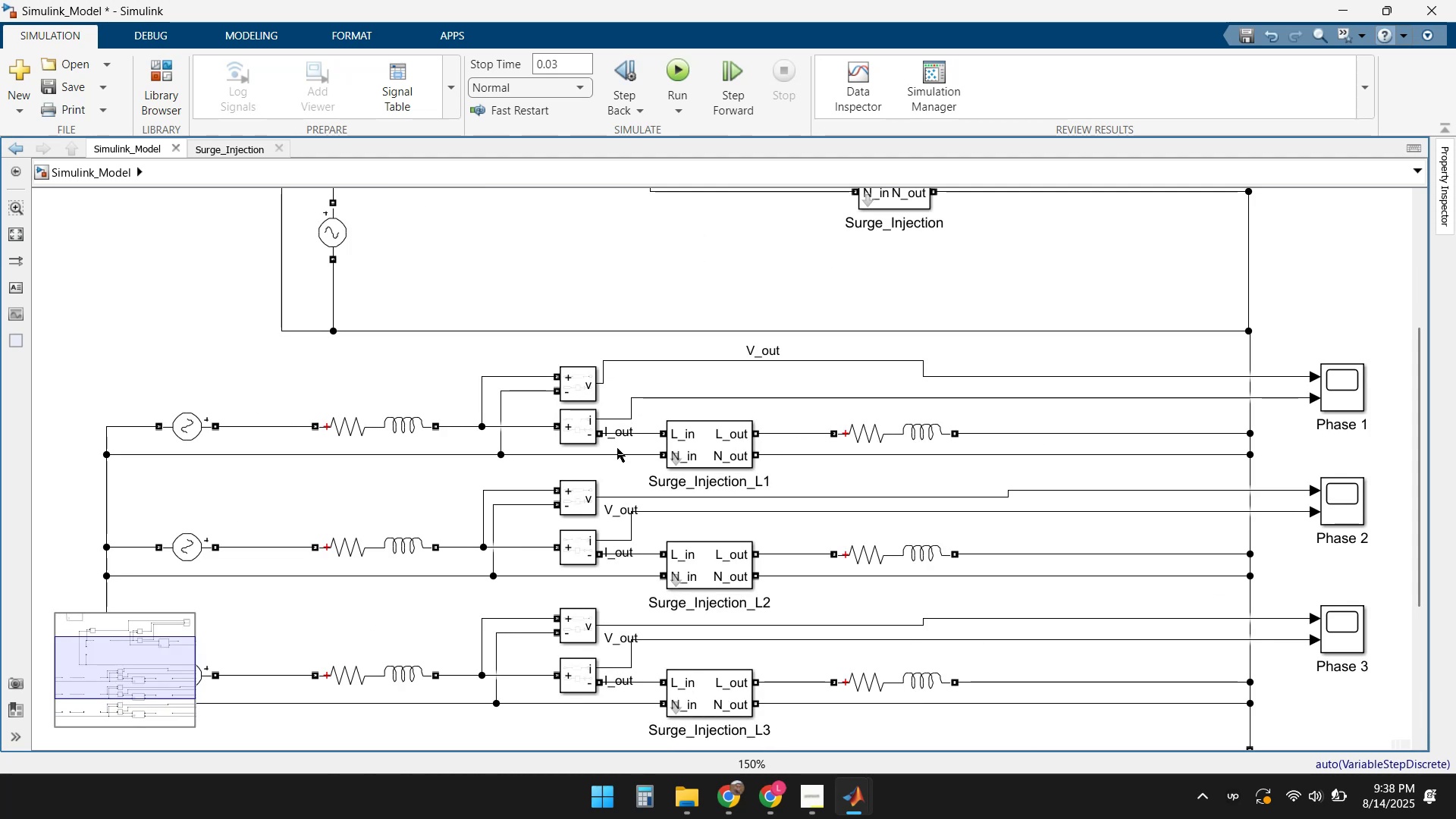 
left_click([614, 438])
 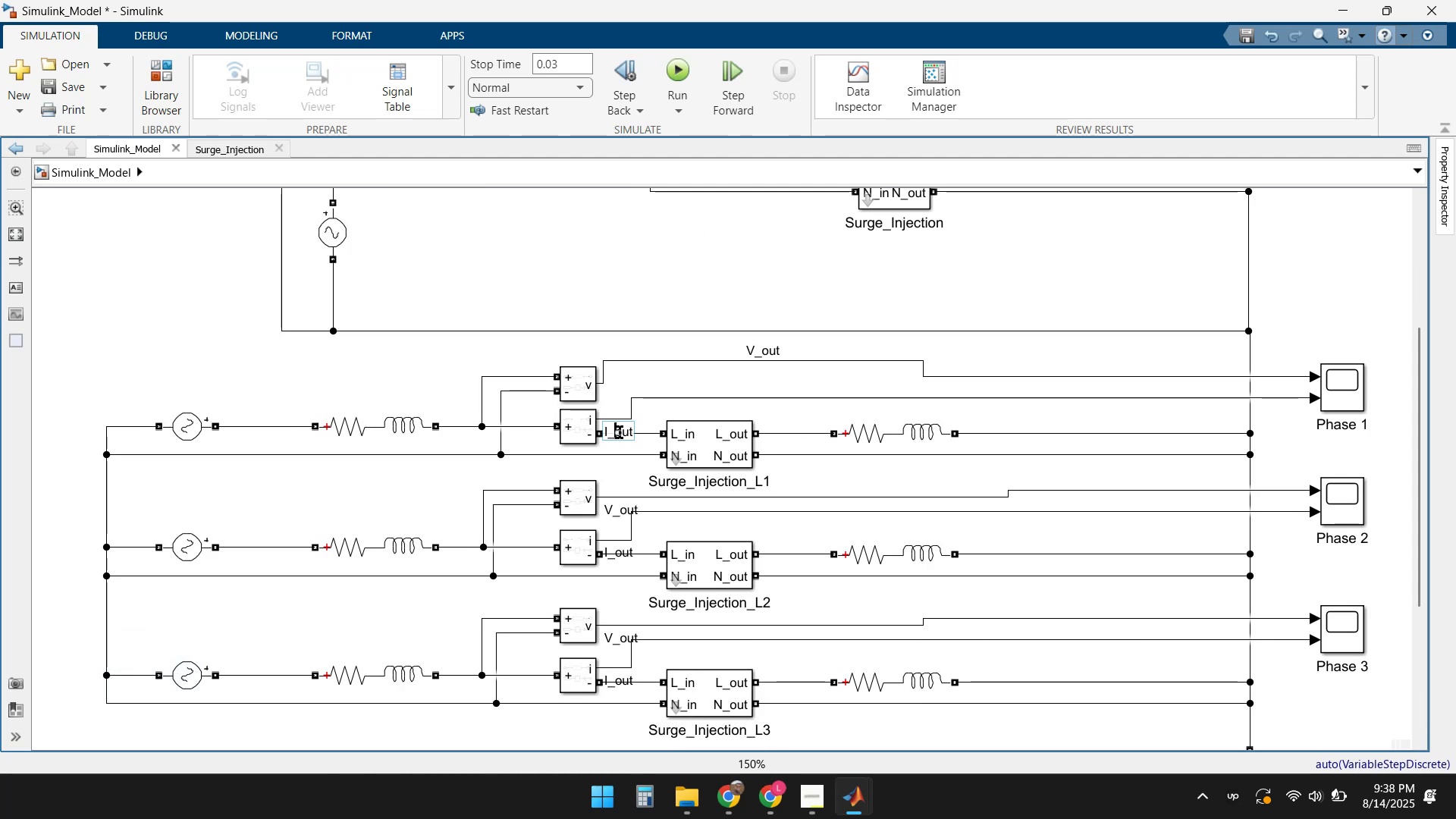 
left_click([620, 447])
 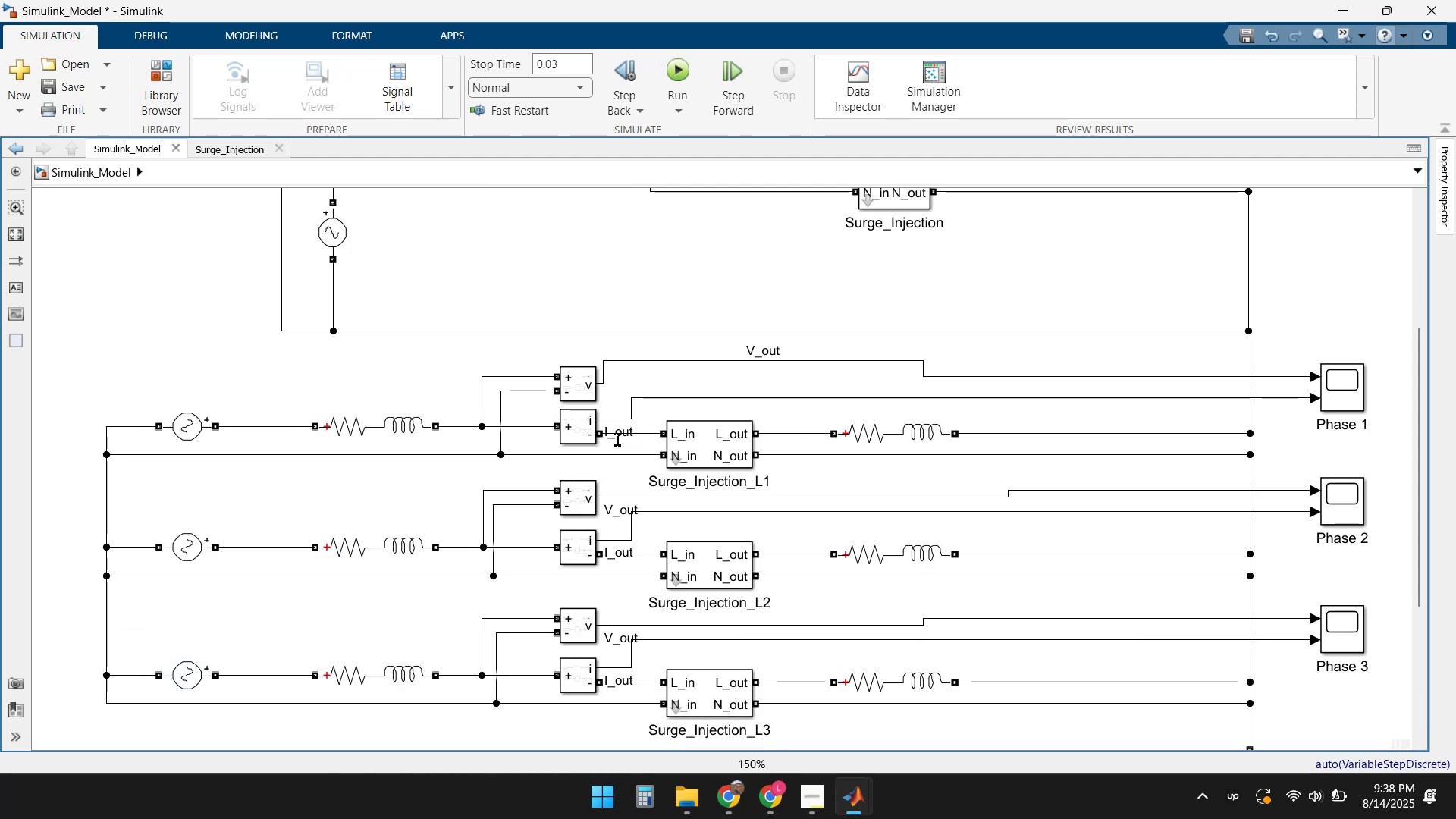 
left_click_drag(start_coordinate=[617, 438], to_coordinate=[820, 391])
 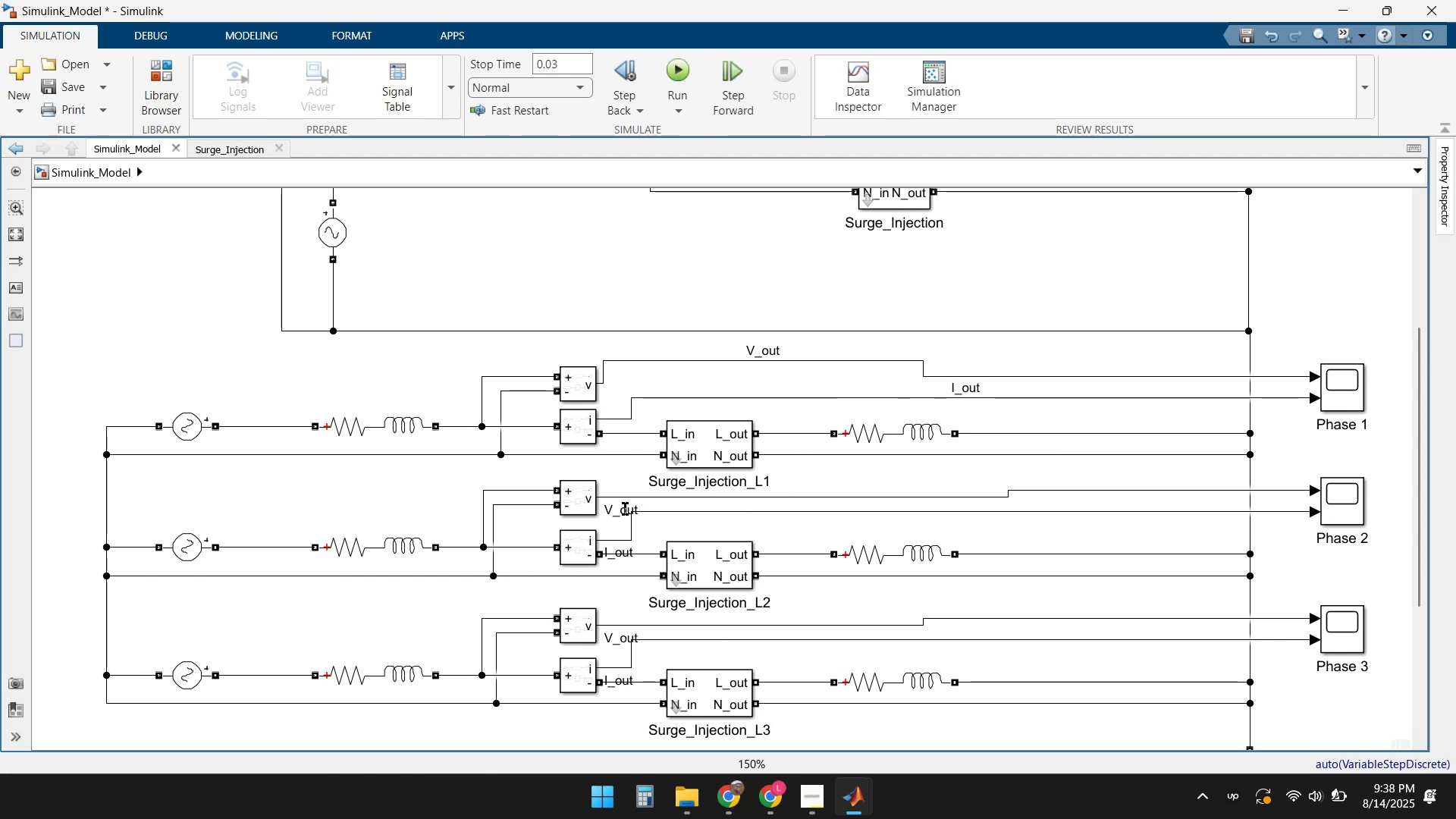 
left_click_drag(start_coordinate=[615, 509], to_coordinate=[1106, 473])
 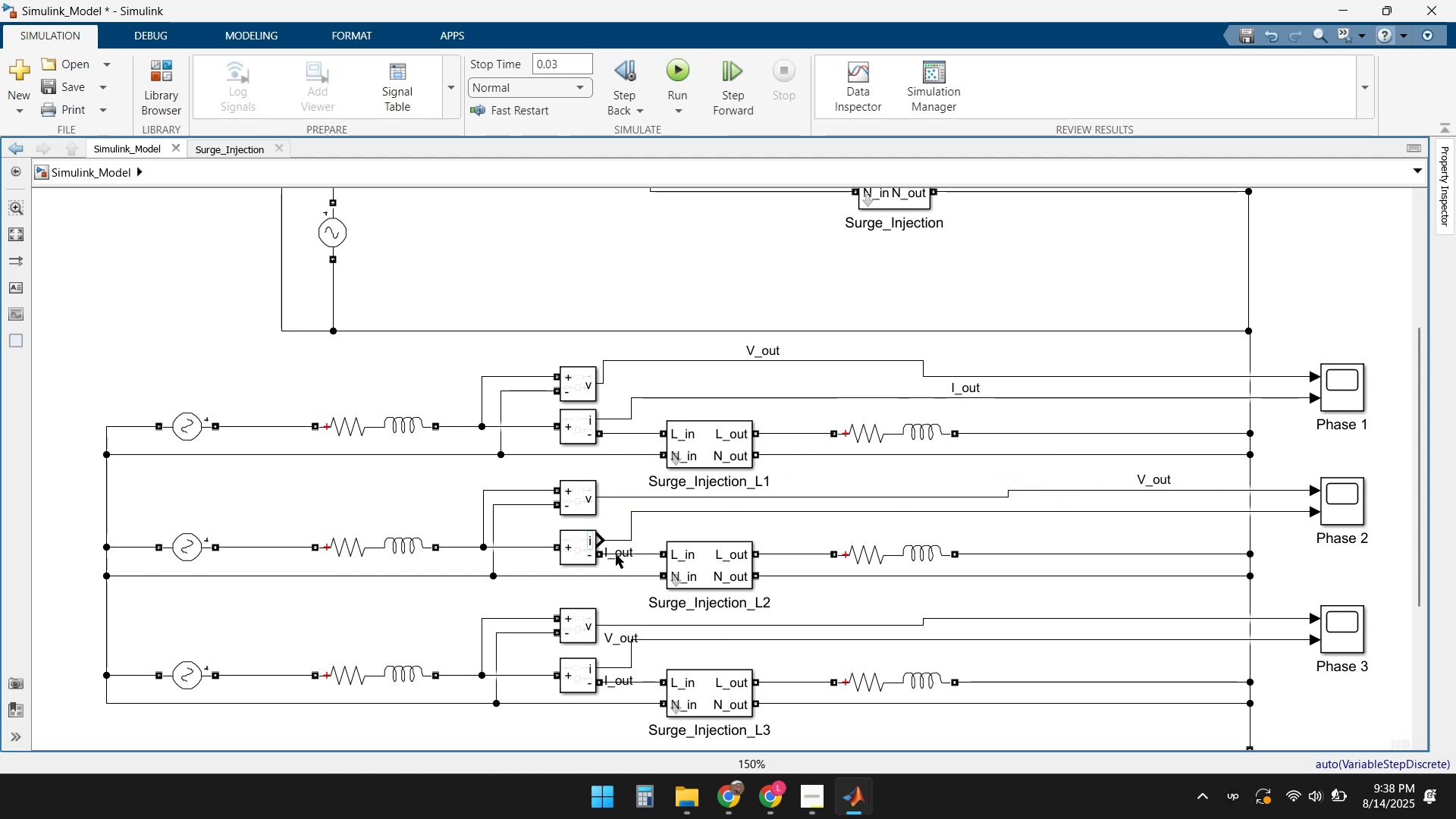 
left_click_drag(start_coordinate=[620, 557], to_coordinate=[709, 522])
 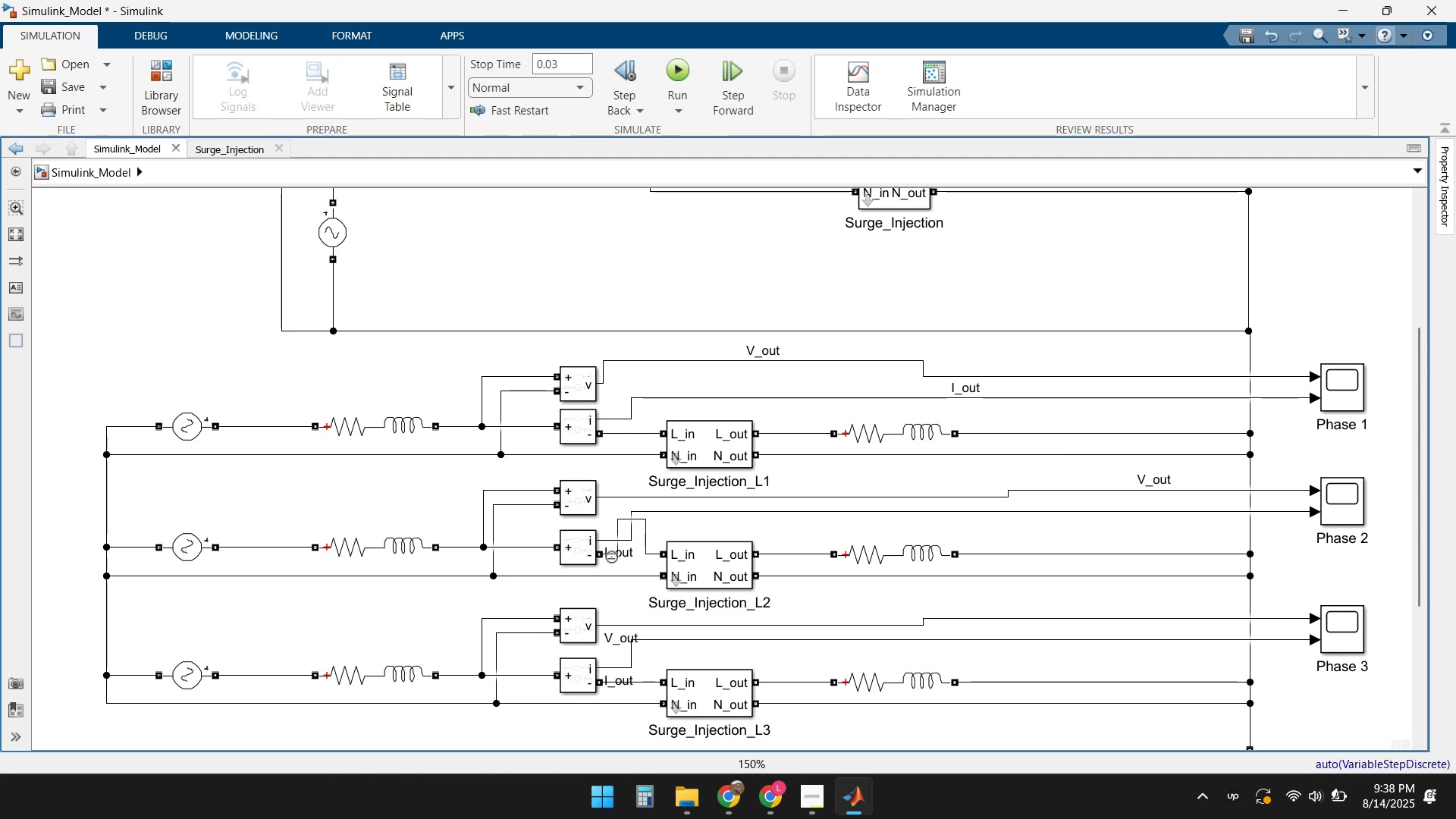 
key(Control+Z)
 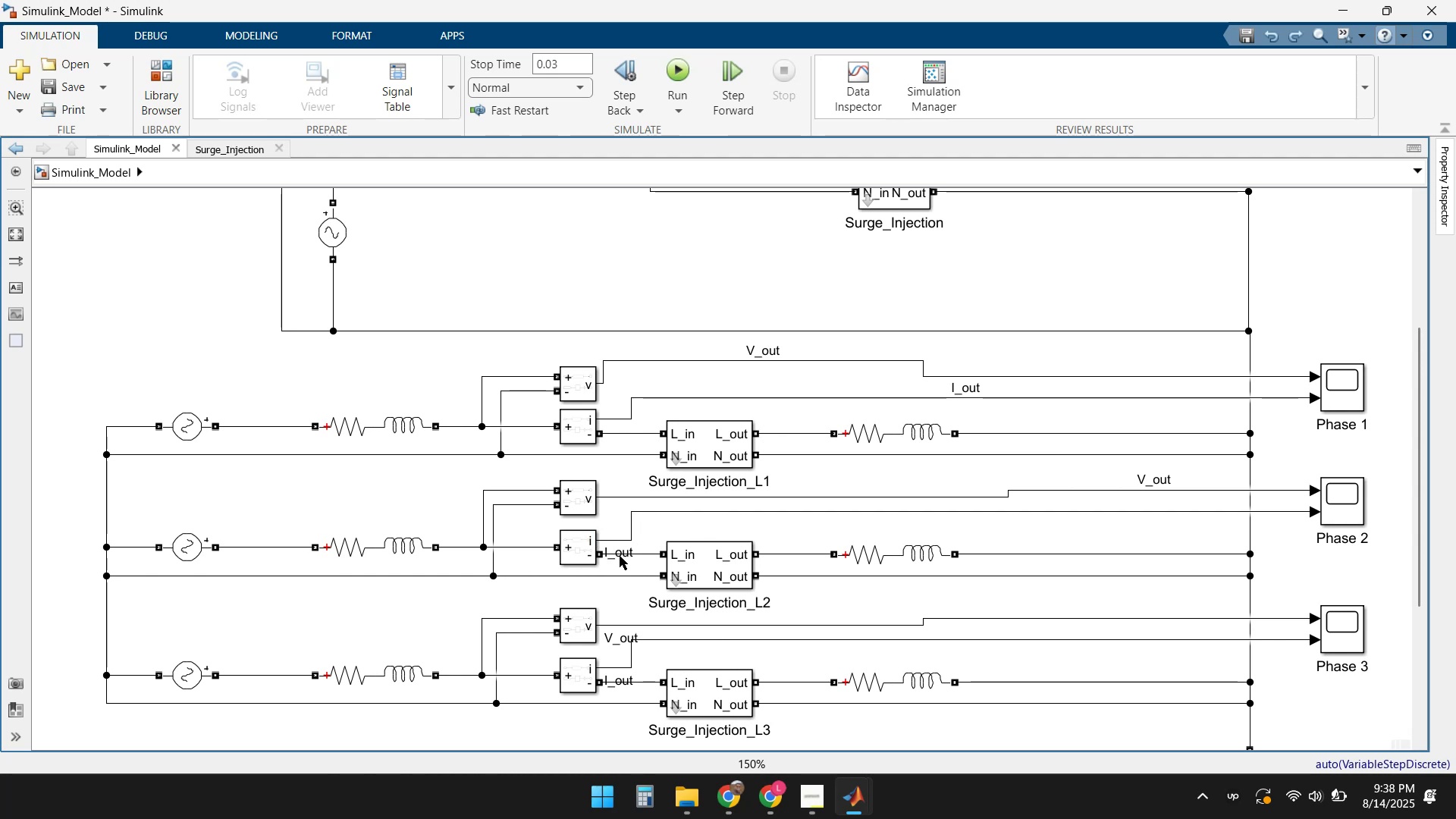 
left_click_drag(start_coordinate=[621, 559], to_coordinate=[856, 524])
 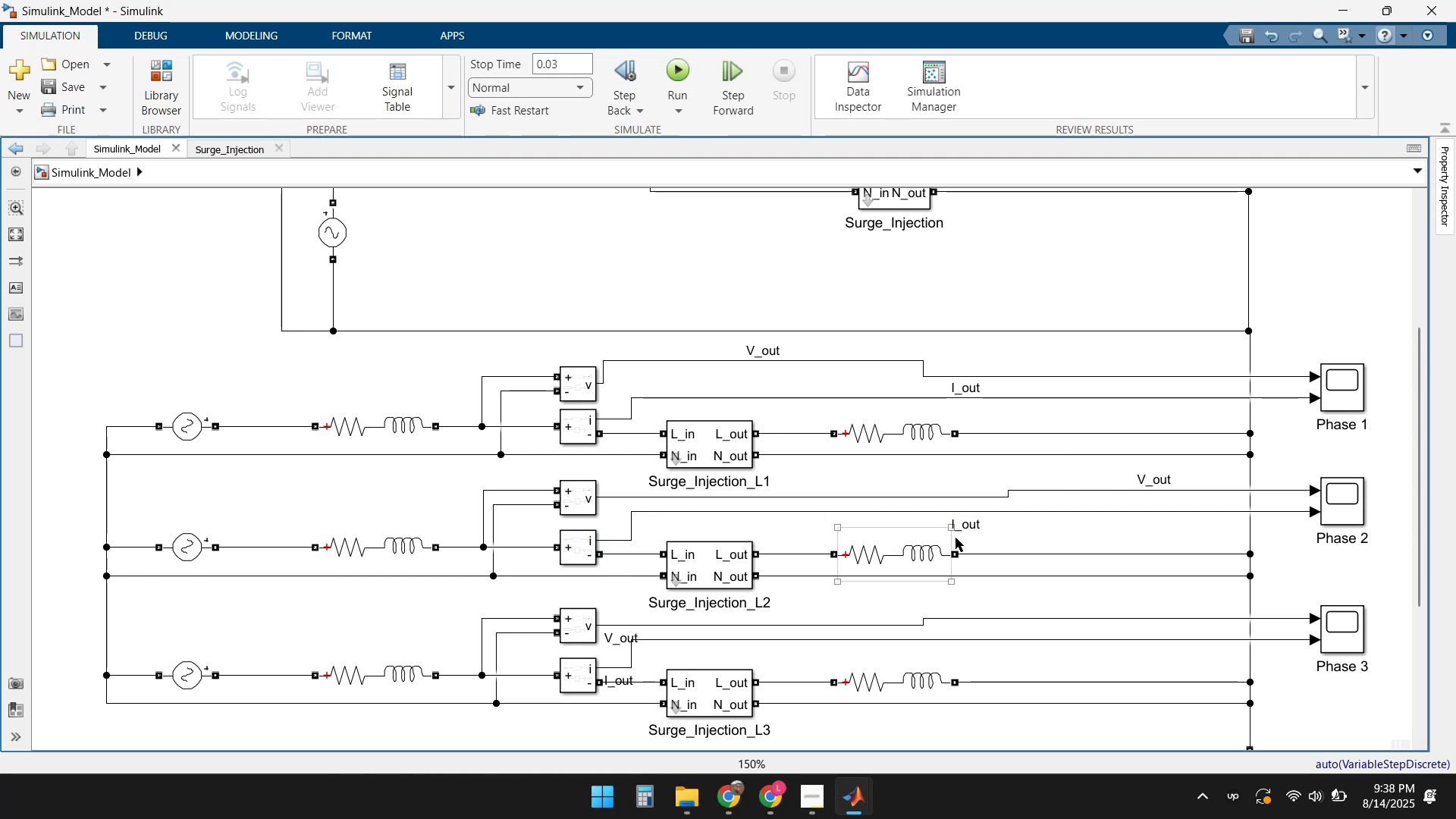 
left_click_drag(start_coordinate=[969, 527], to_coordinate=[1178, 527])
 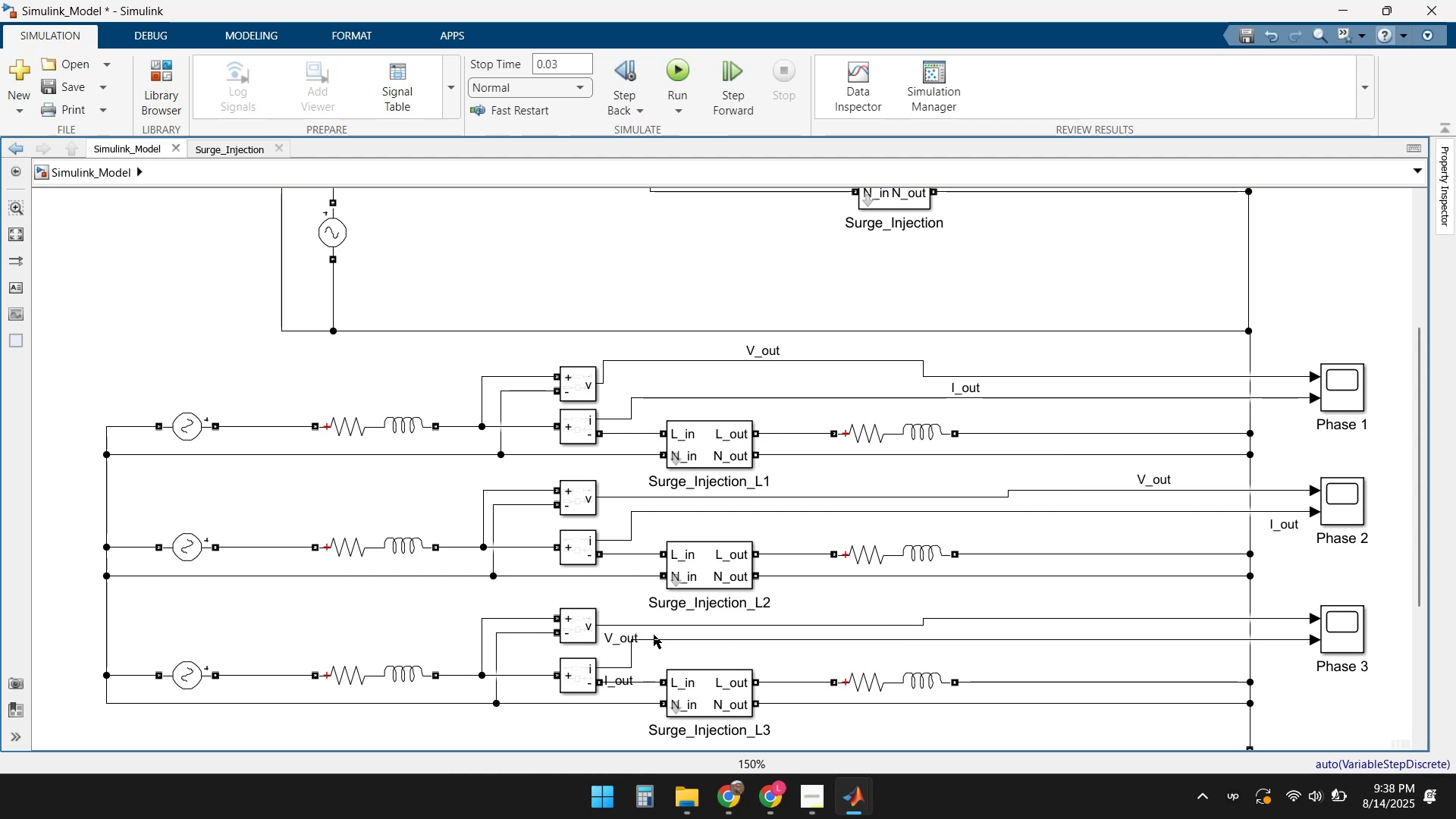 
left_click_drag(start_coordinate=[623, 637], to_coordinate=[1103, 614])
 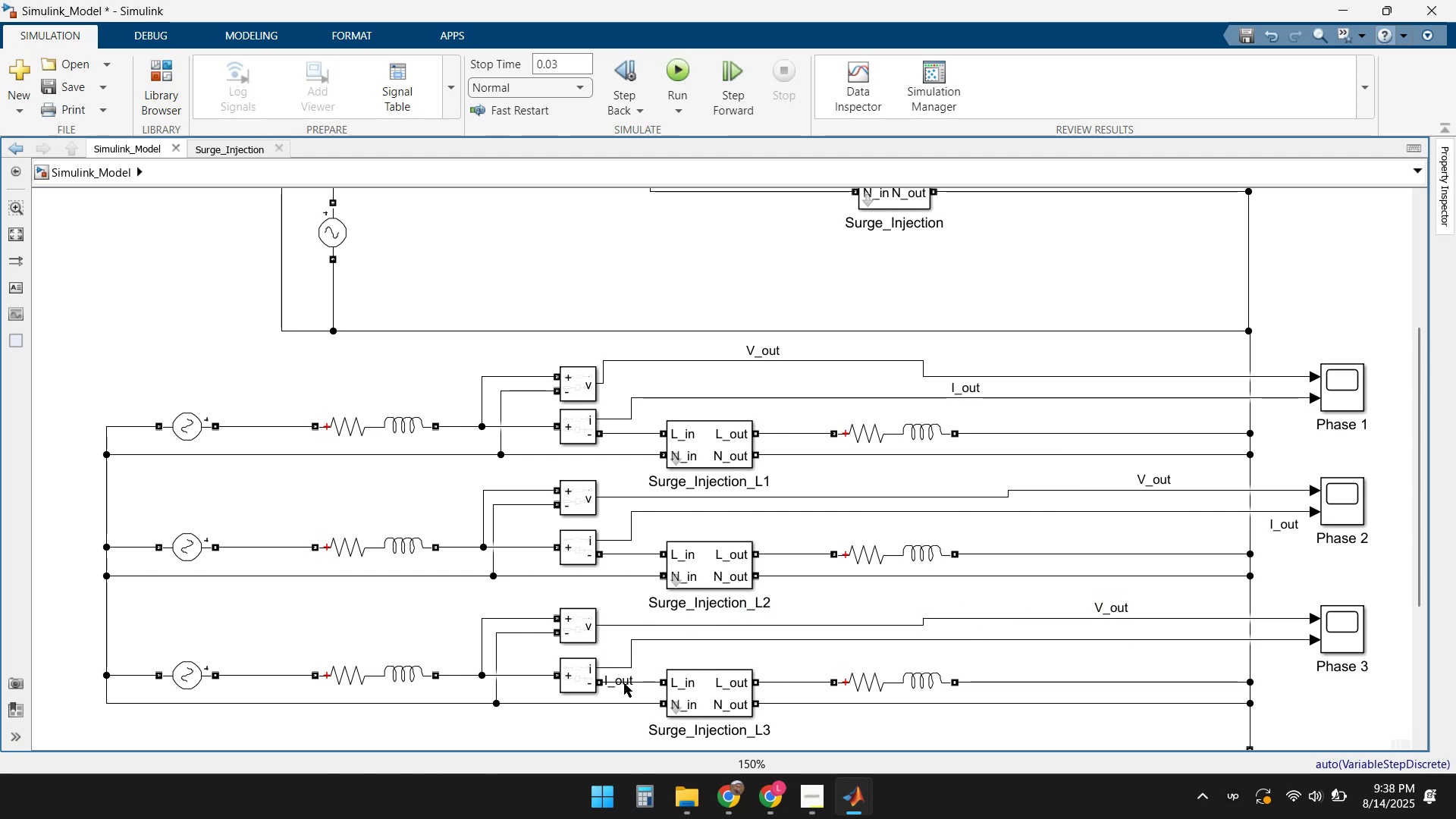 
left_click_drag(start_coordinate=[613, 687], to_coordinate=[1155, 658])
 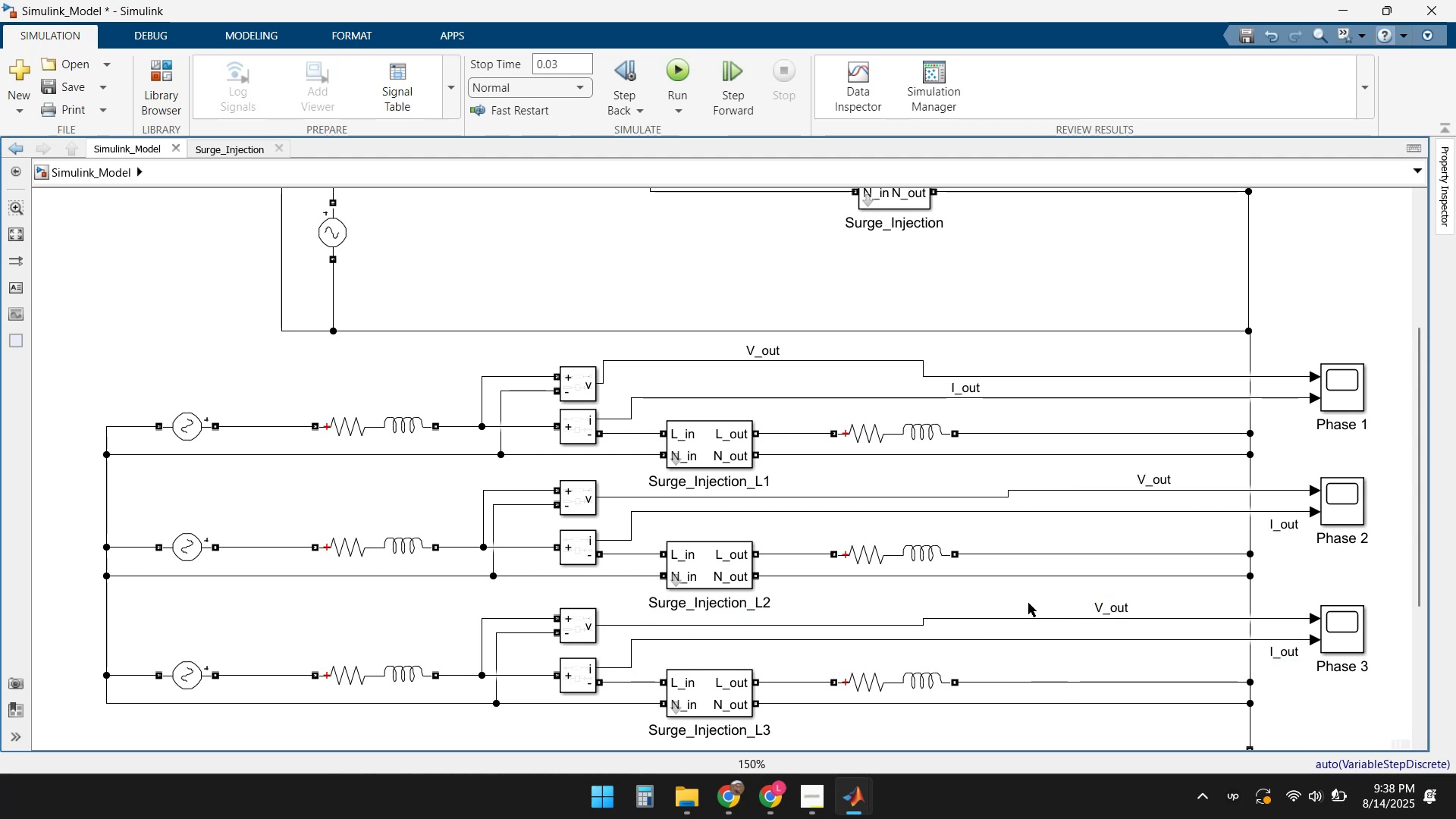 
scroll: coordinate [1027, 576], scroll_direction: down, amount: 1.0
 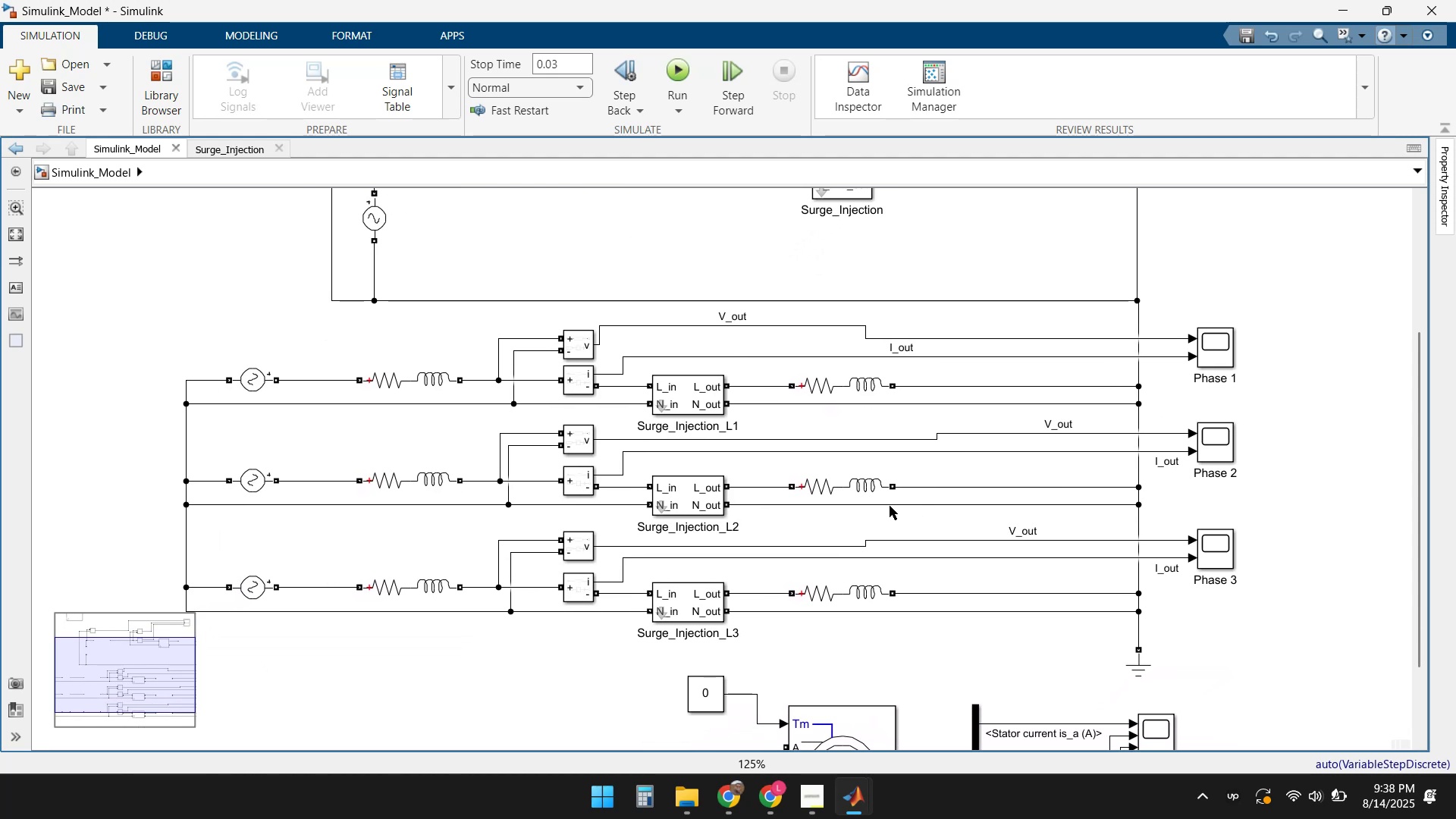 
double_click([688, 391])
 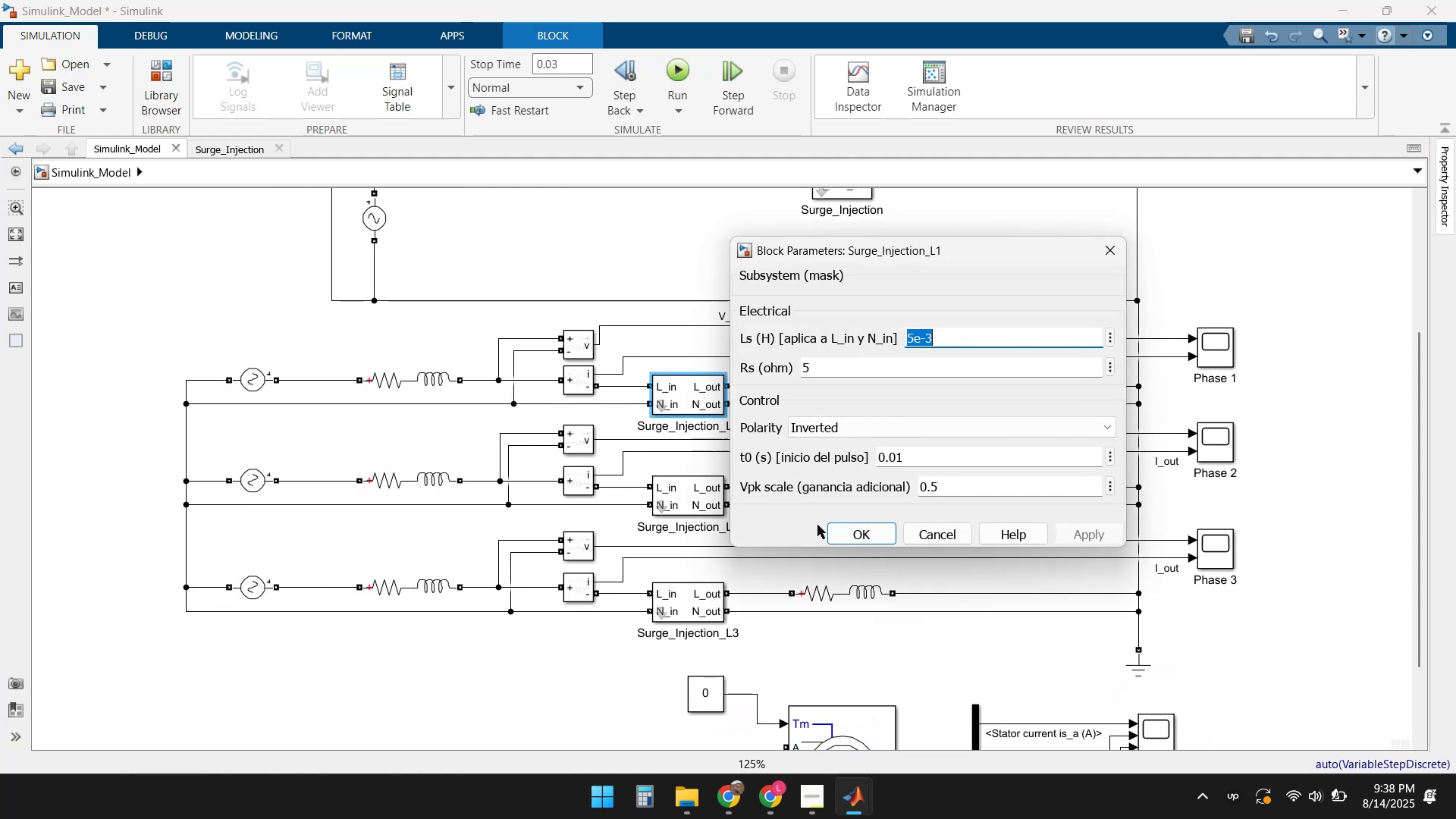 
left_click([862, 533])
 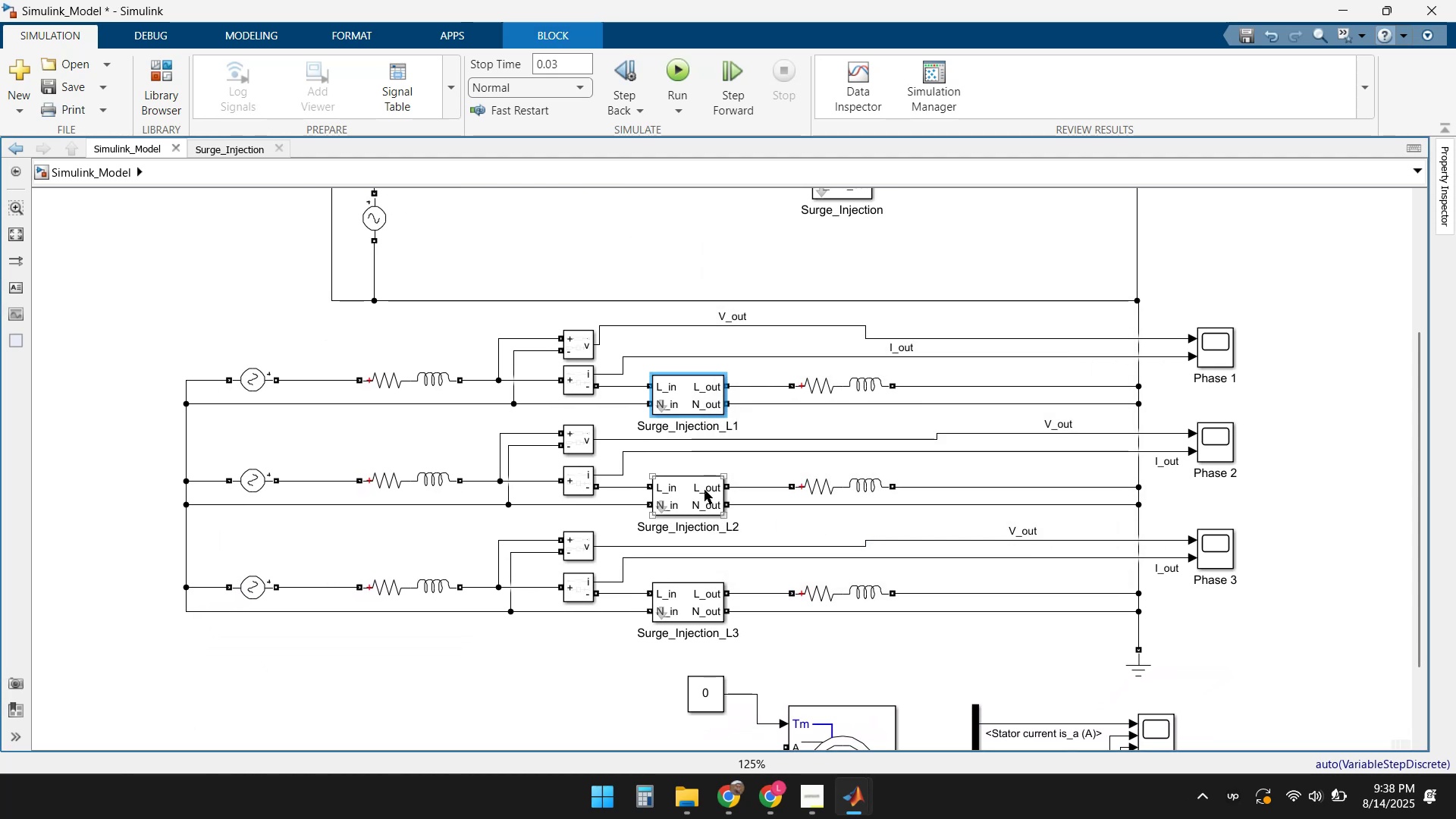 
double_click([696, 493])
 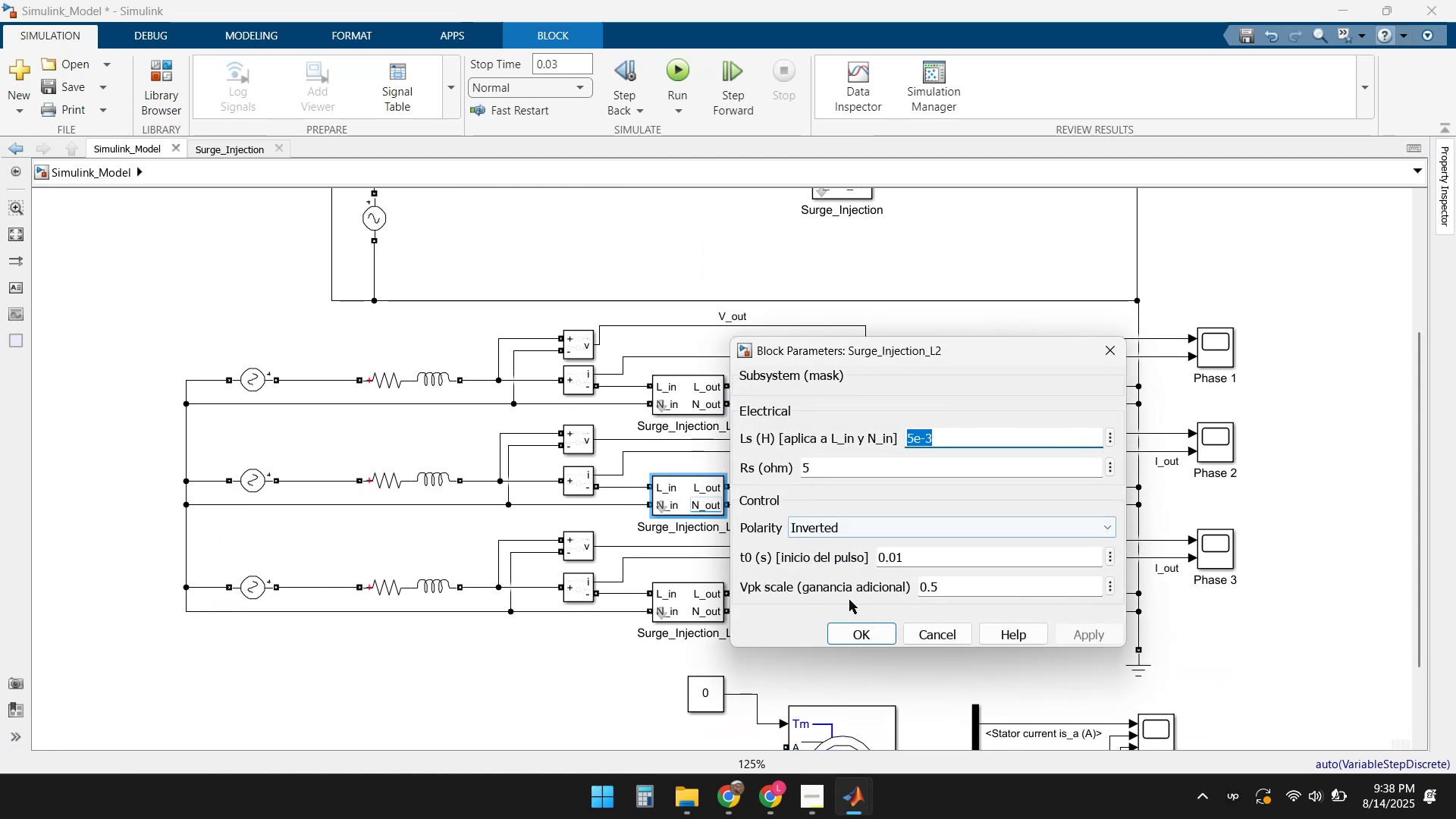 
left_click([858, 632])
 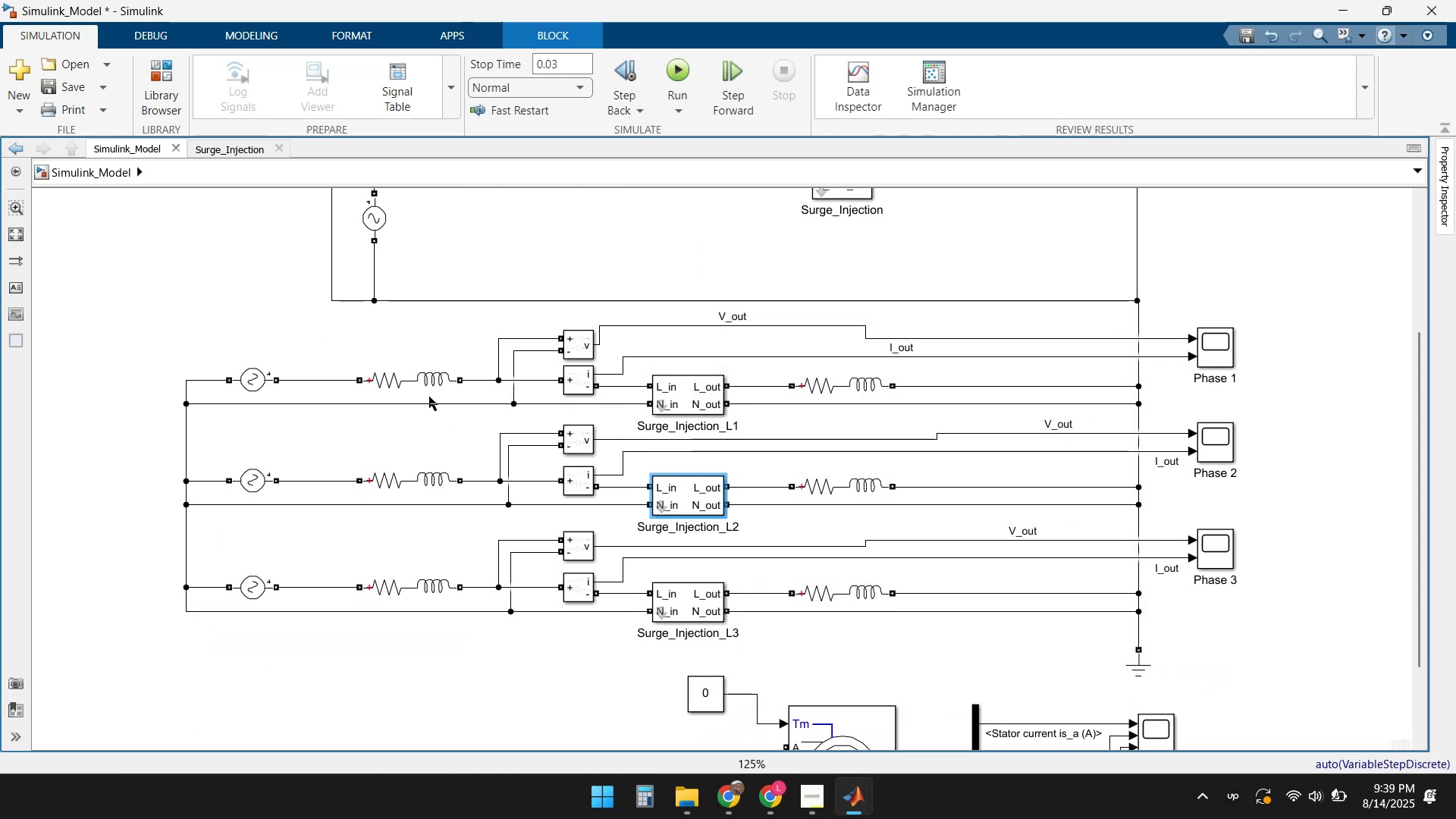 
double_click([416, 382])
 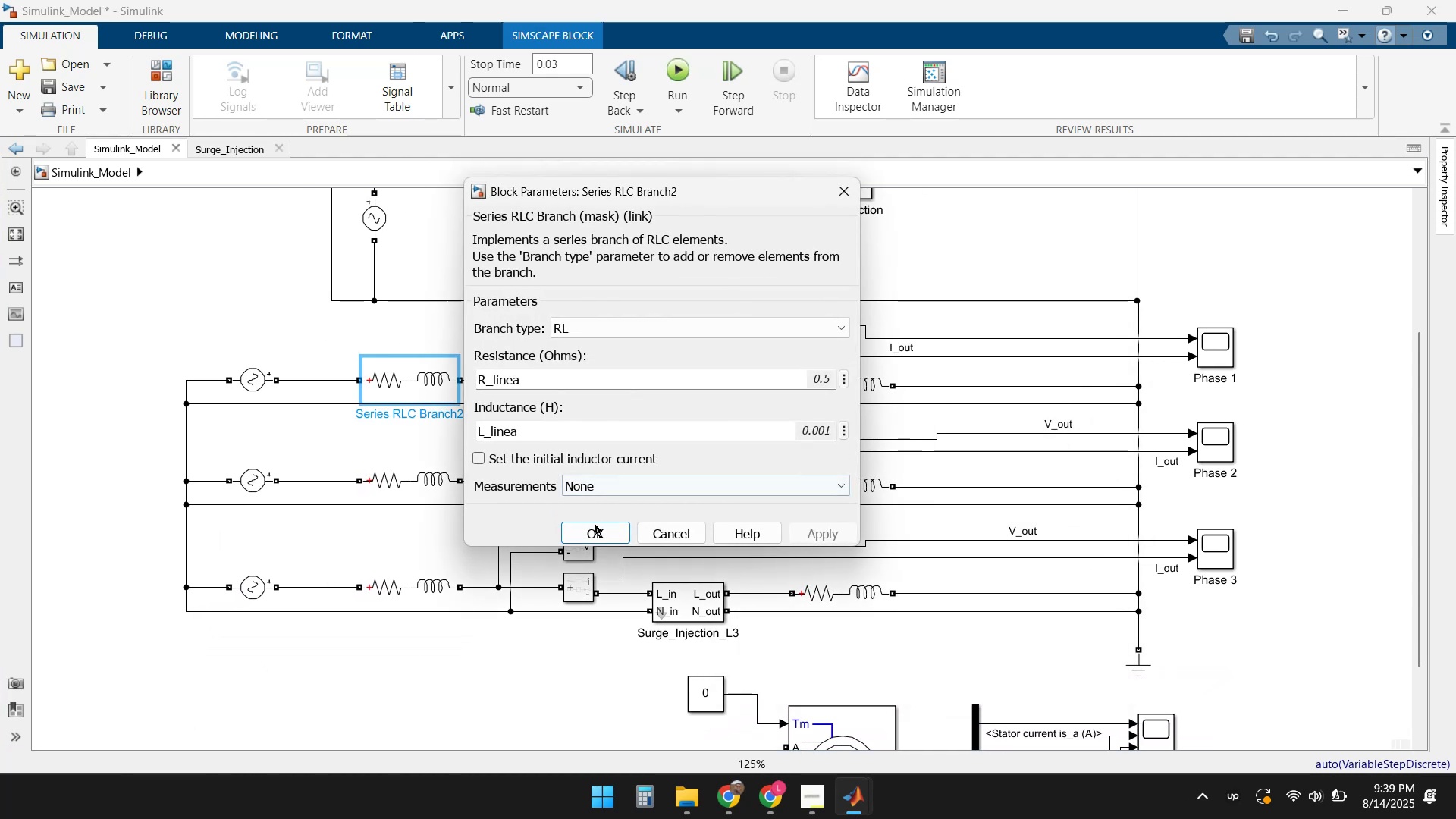 
left_click([607, 529])
 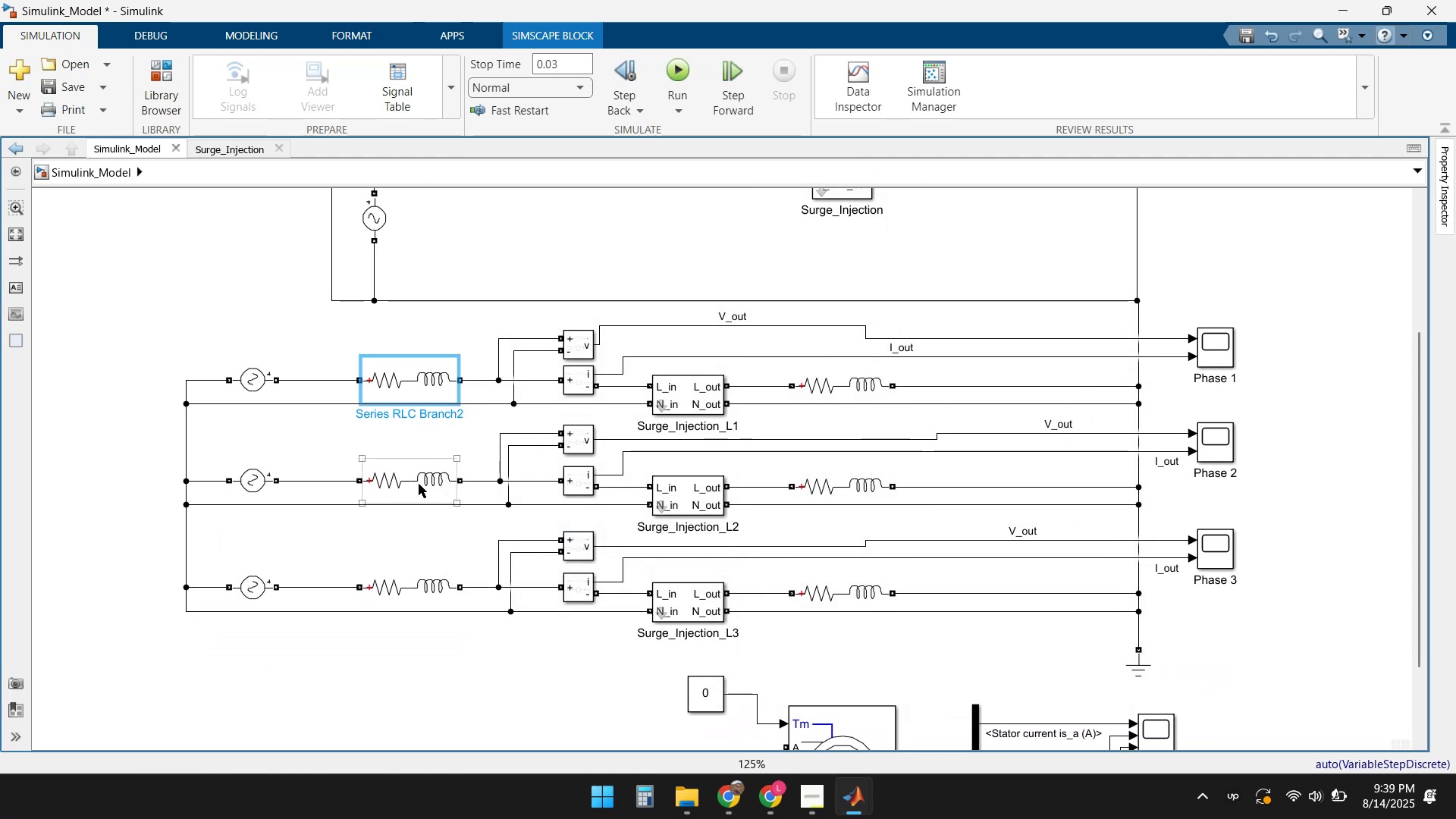 
double_click([419, 484])
 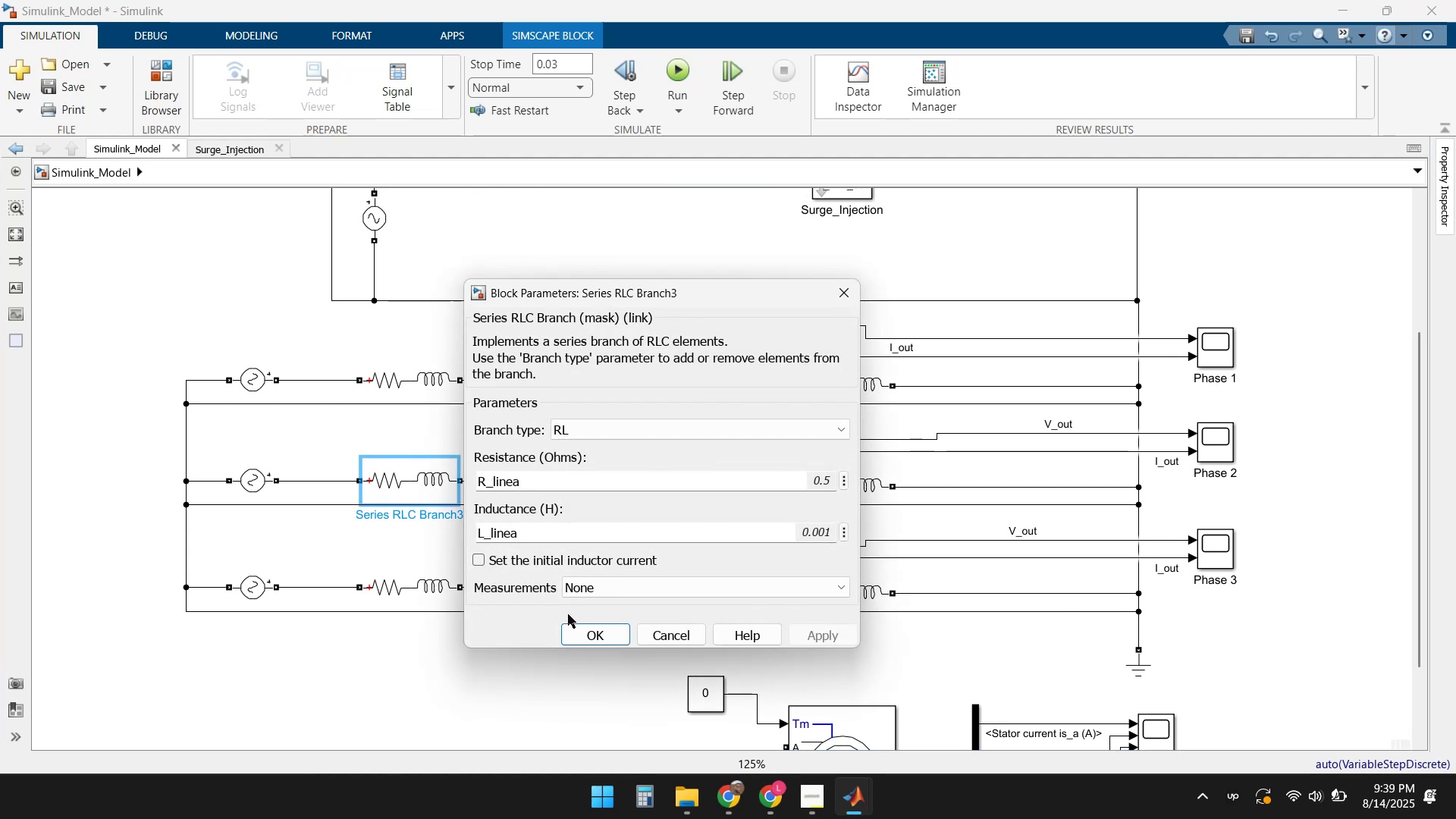 
left_click([583, 637])
 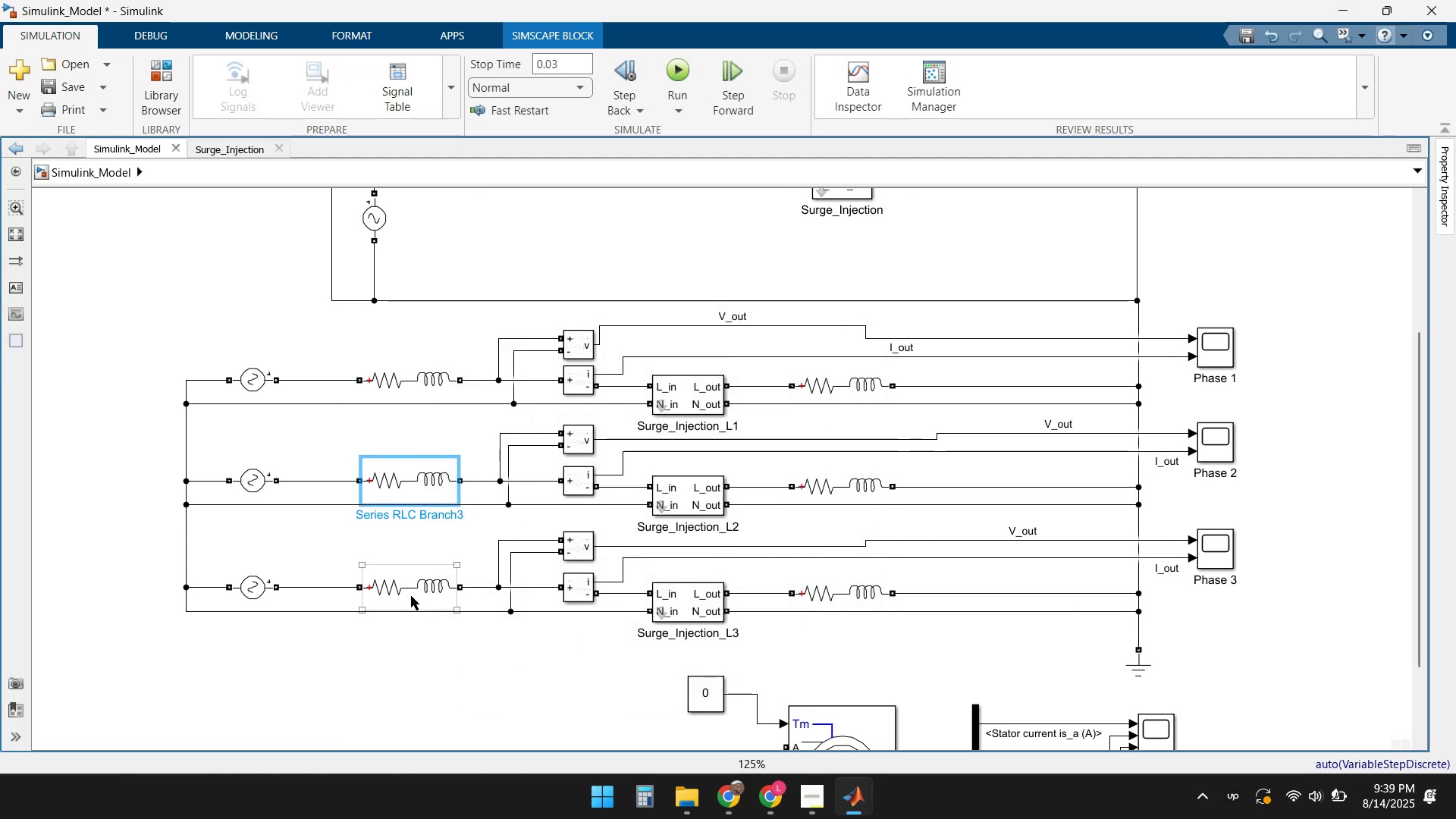 
double_click([406, 588])
 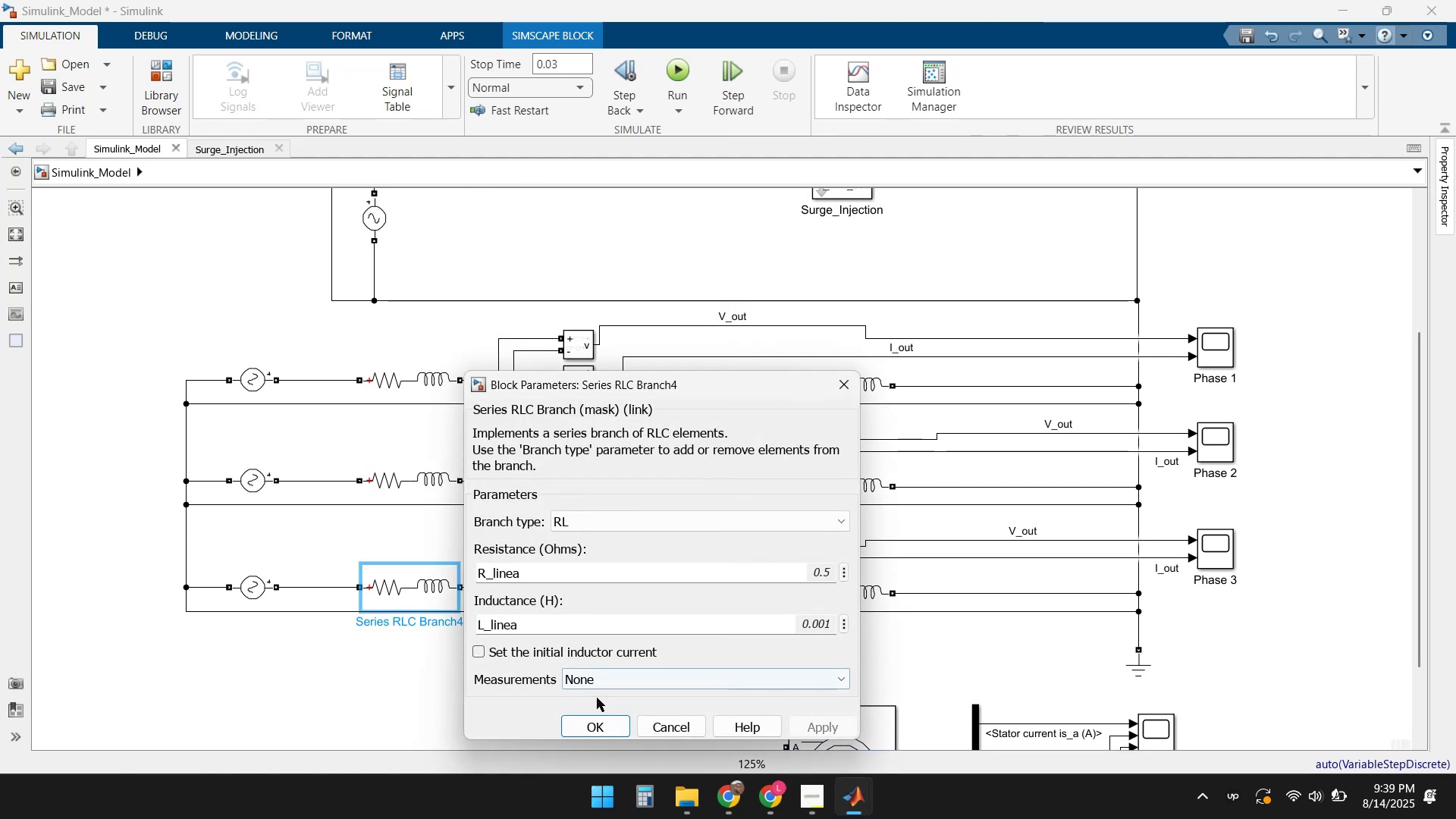 
left_click([591, 722])
 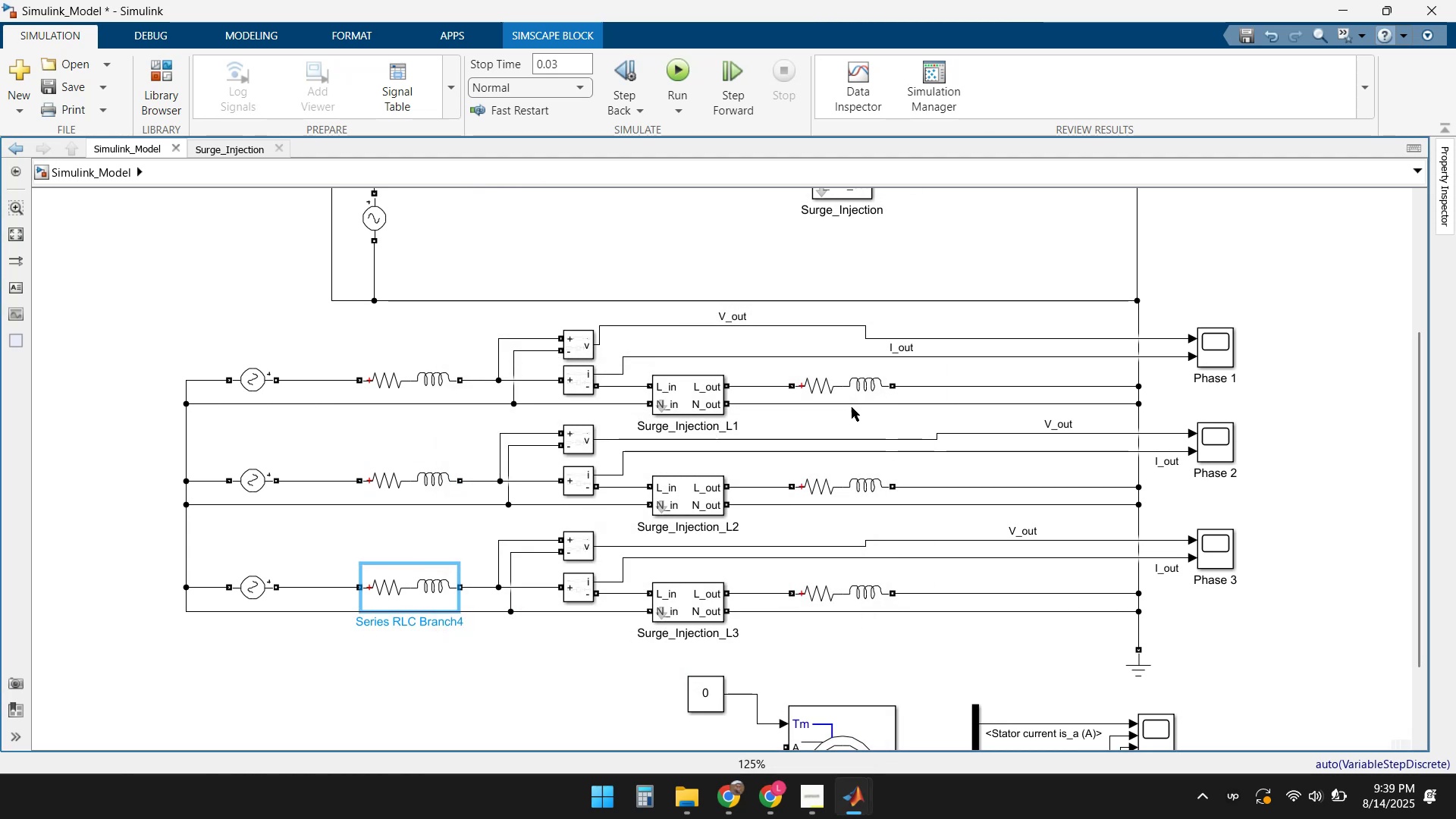 
double_click([848, 398])
 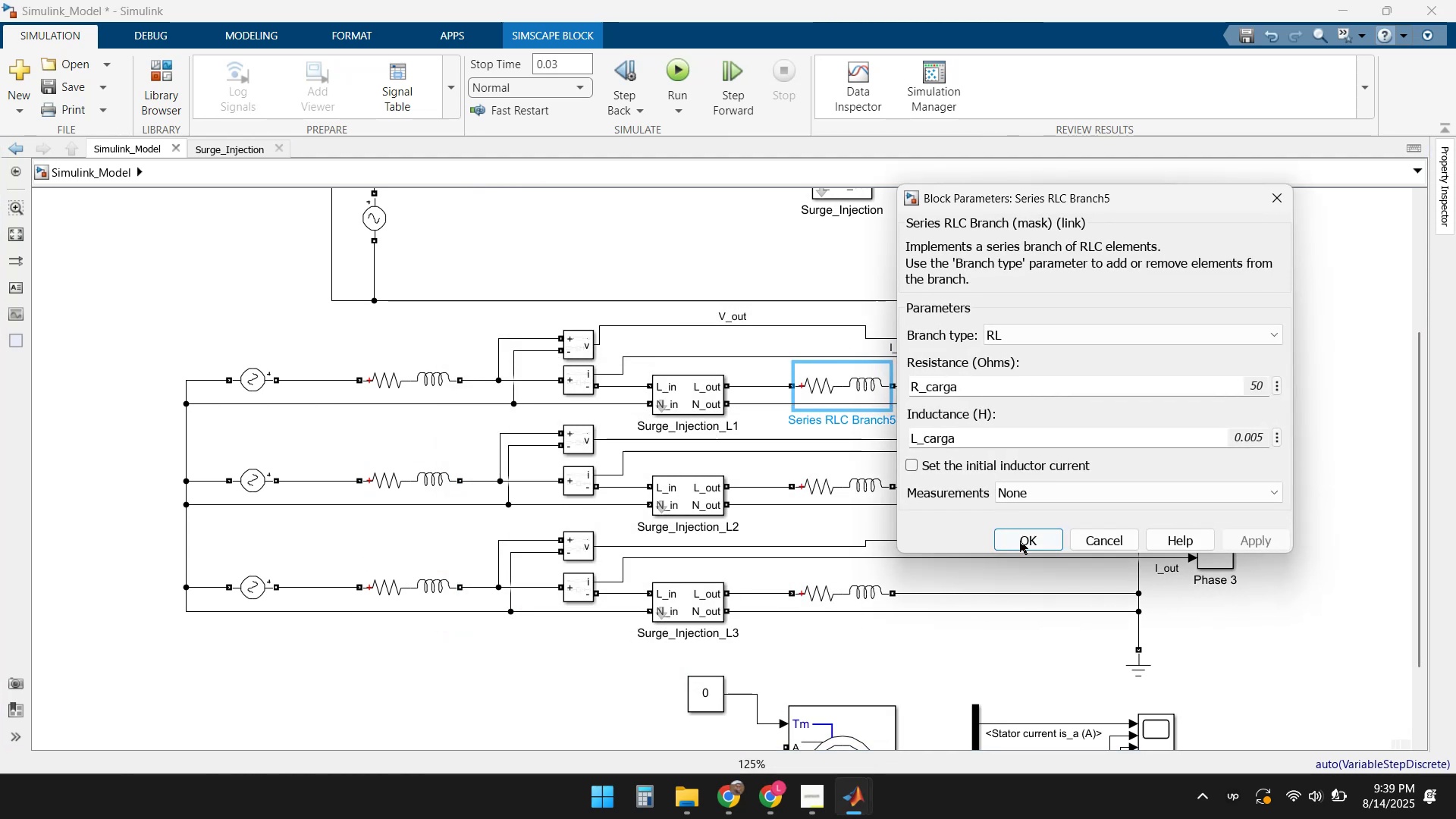 
left_click([1025, 542])
 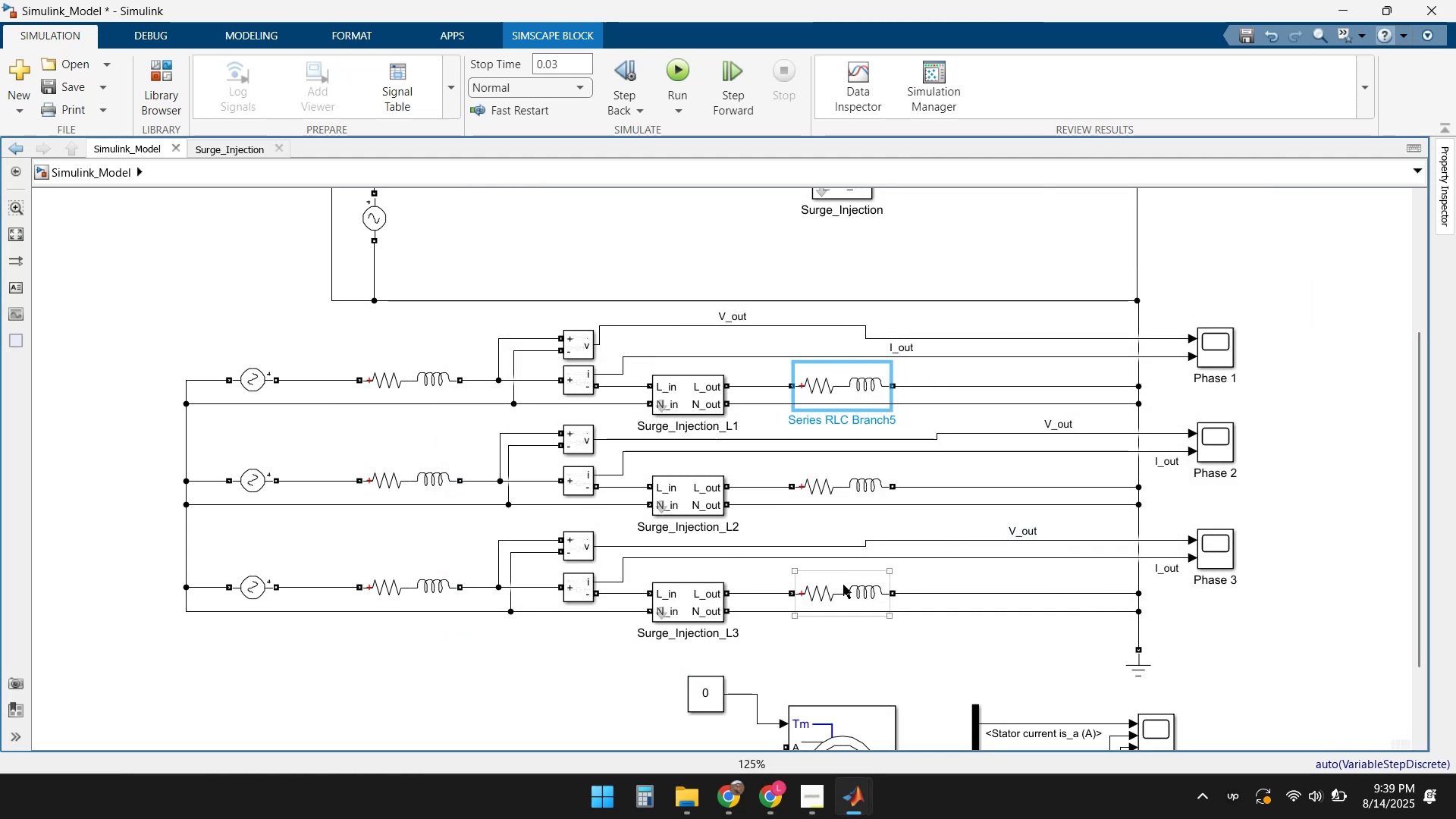 
double_click([843, 585])
 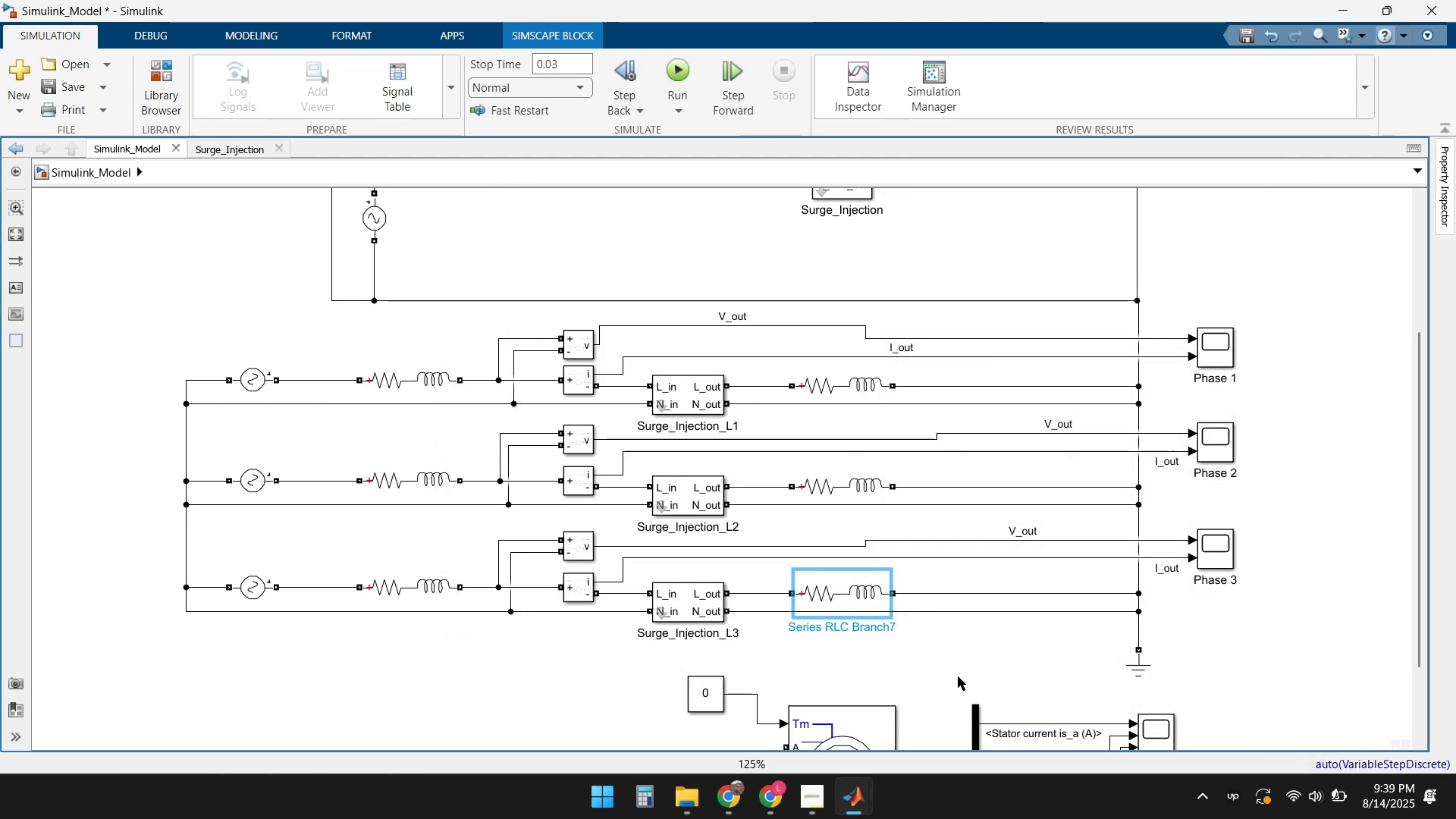 
double_click([836, 483])
 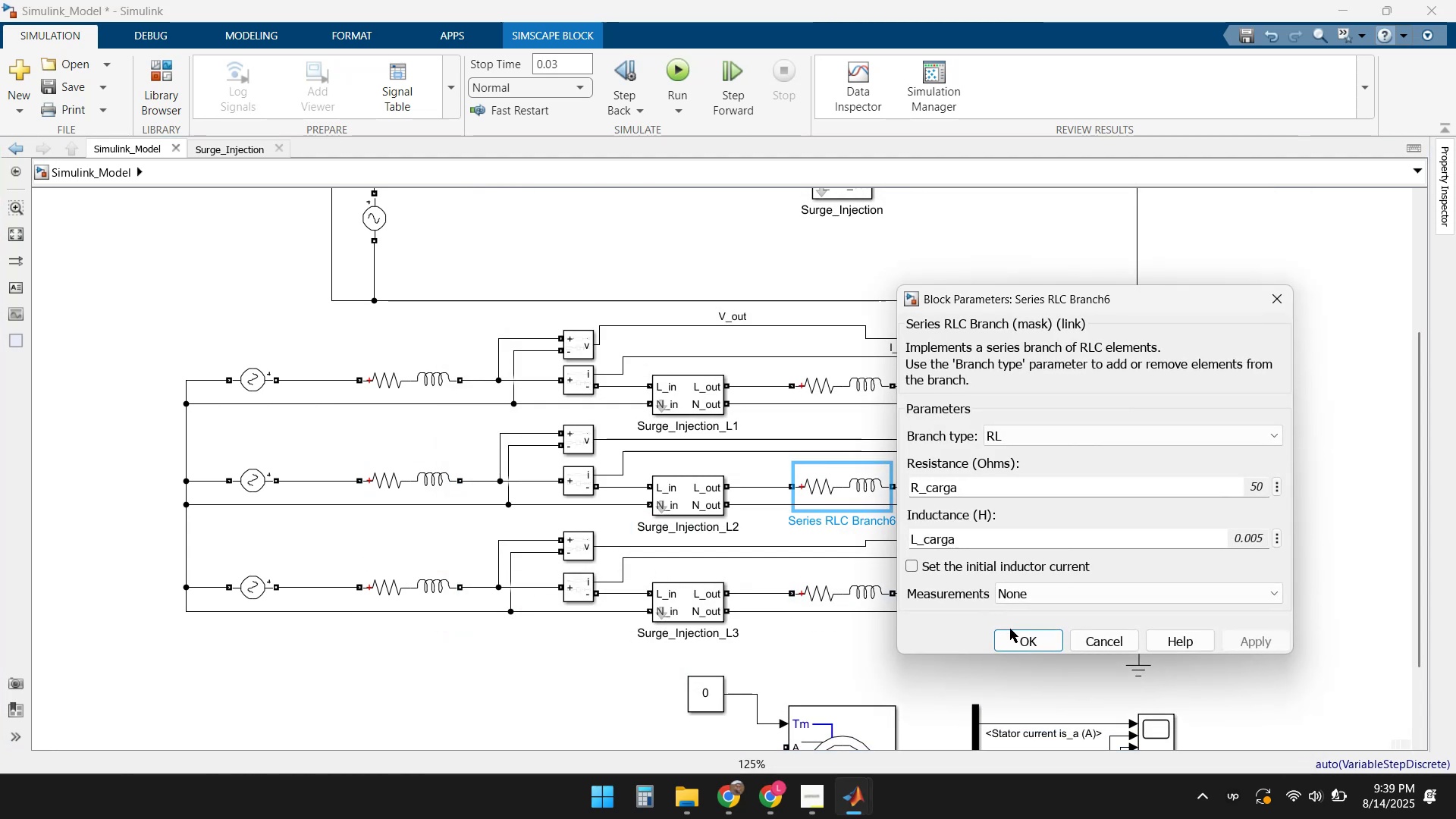 
left_click([1019, 635])
 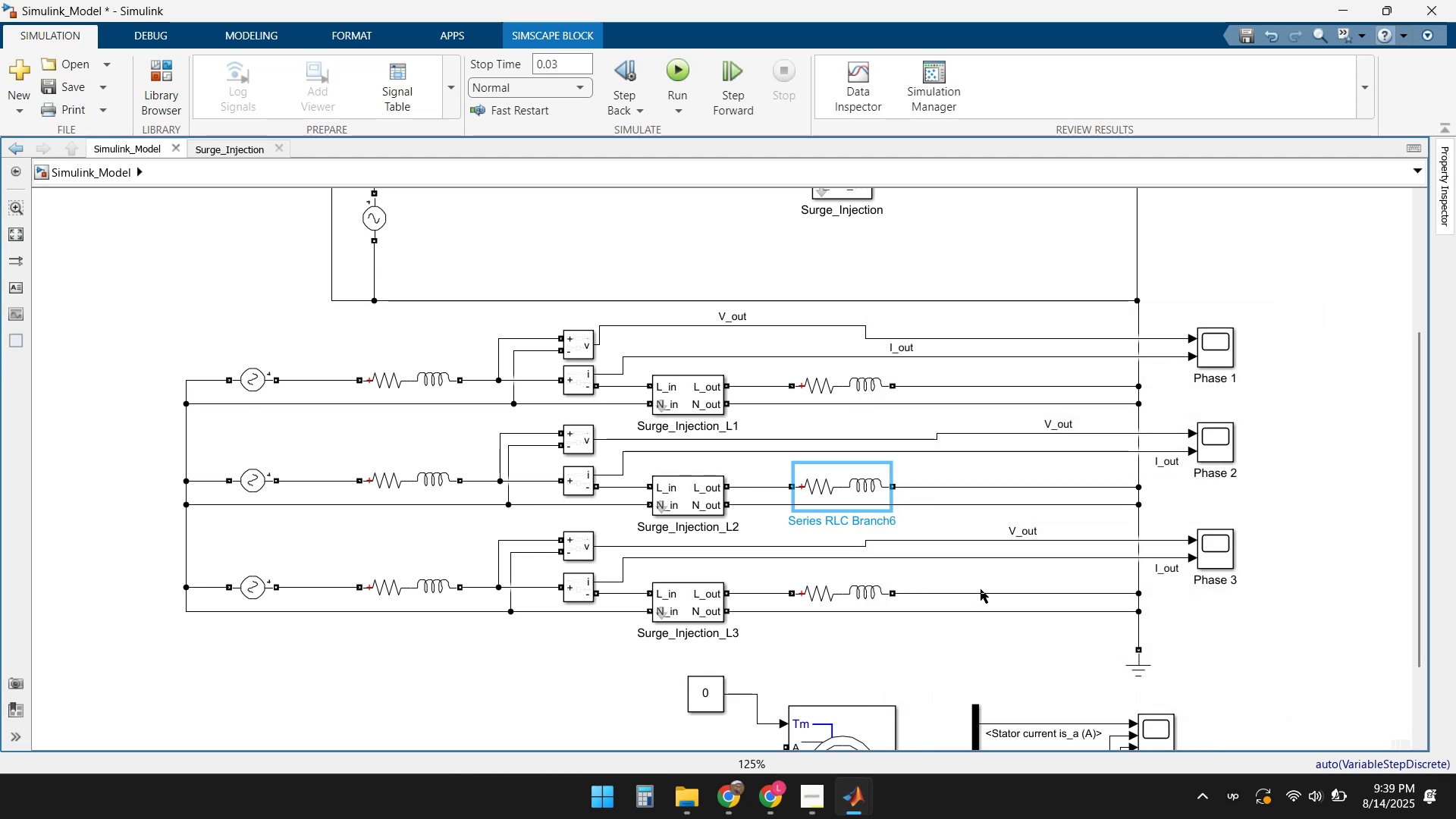 
left_click([974, 570])
 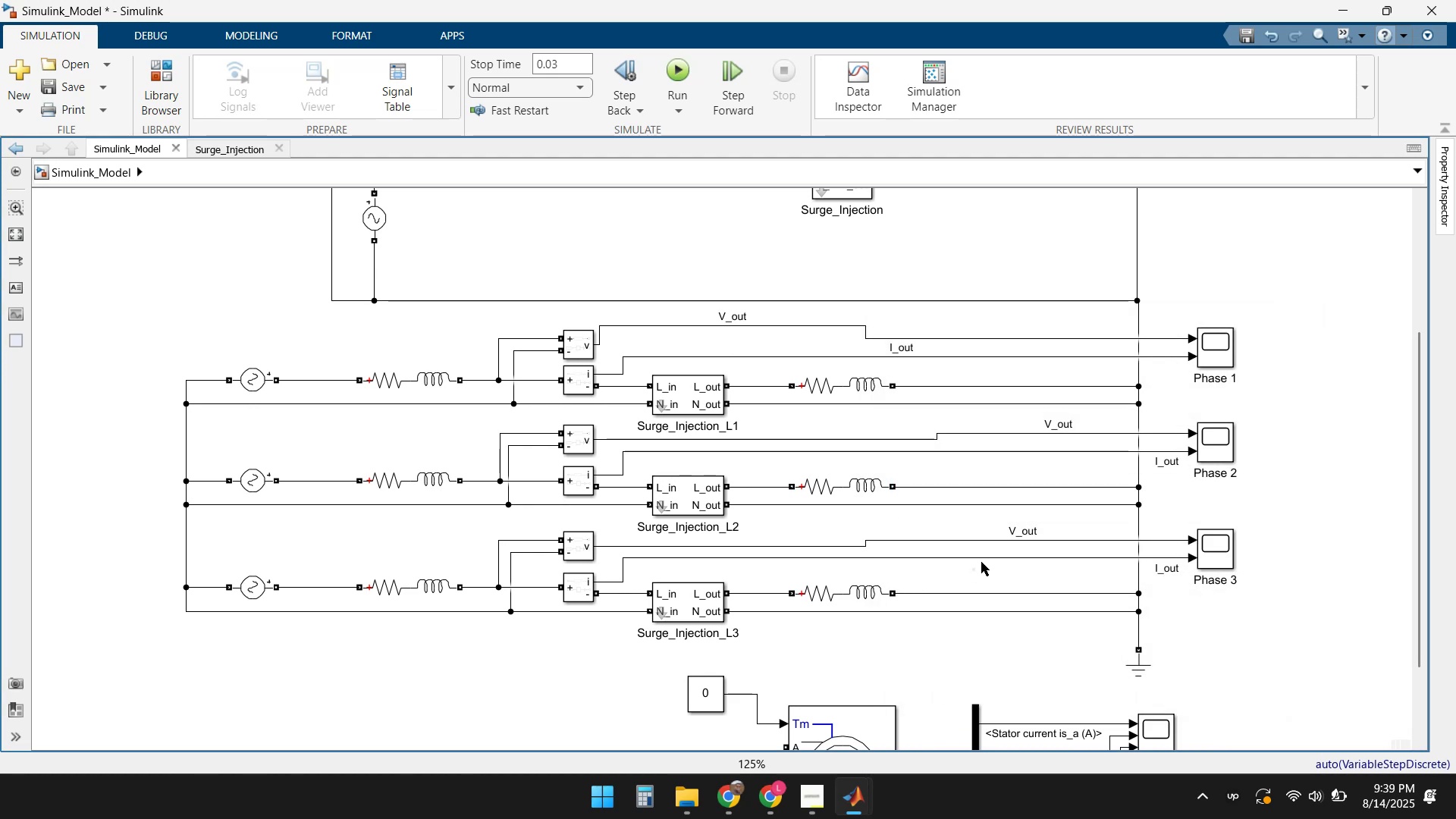 
wait(6.79)
 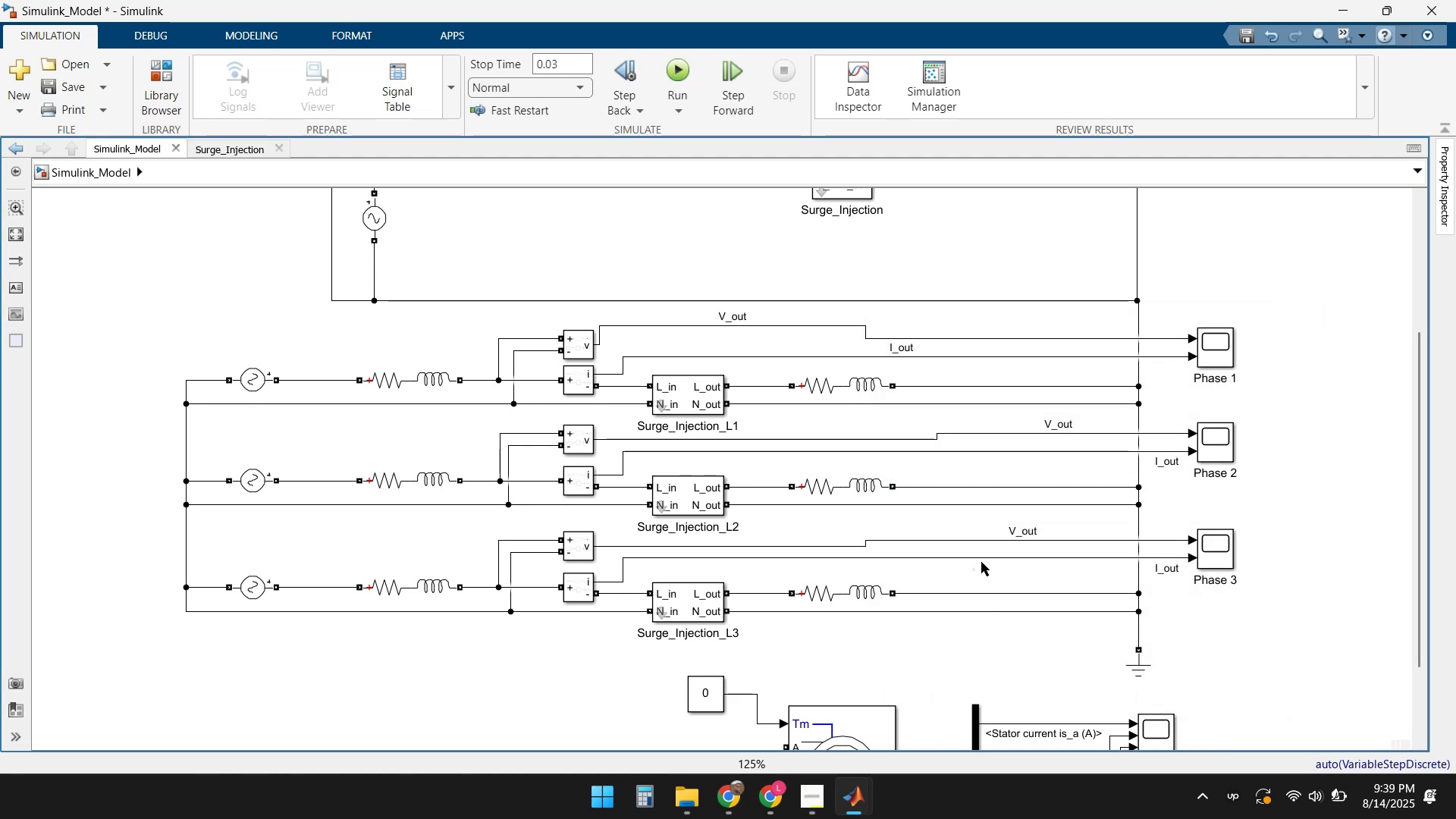 
double_click([1216, 355])
 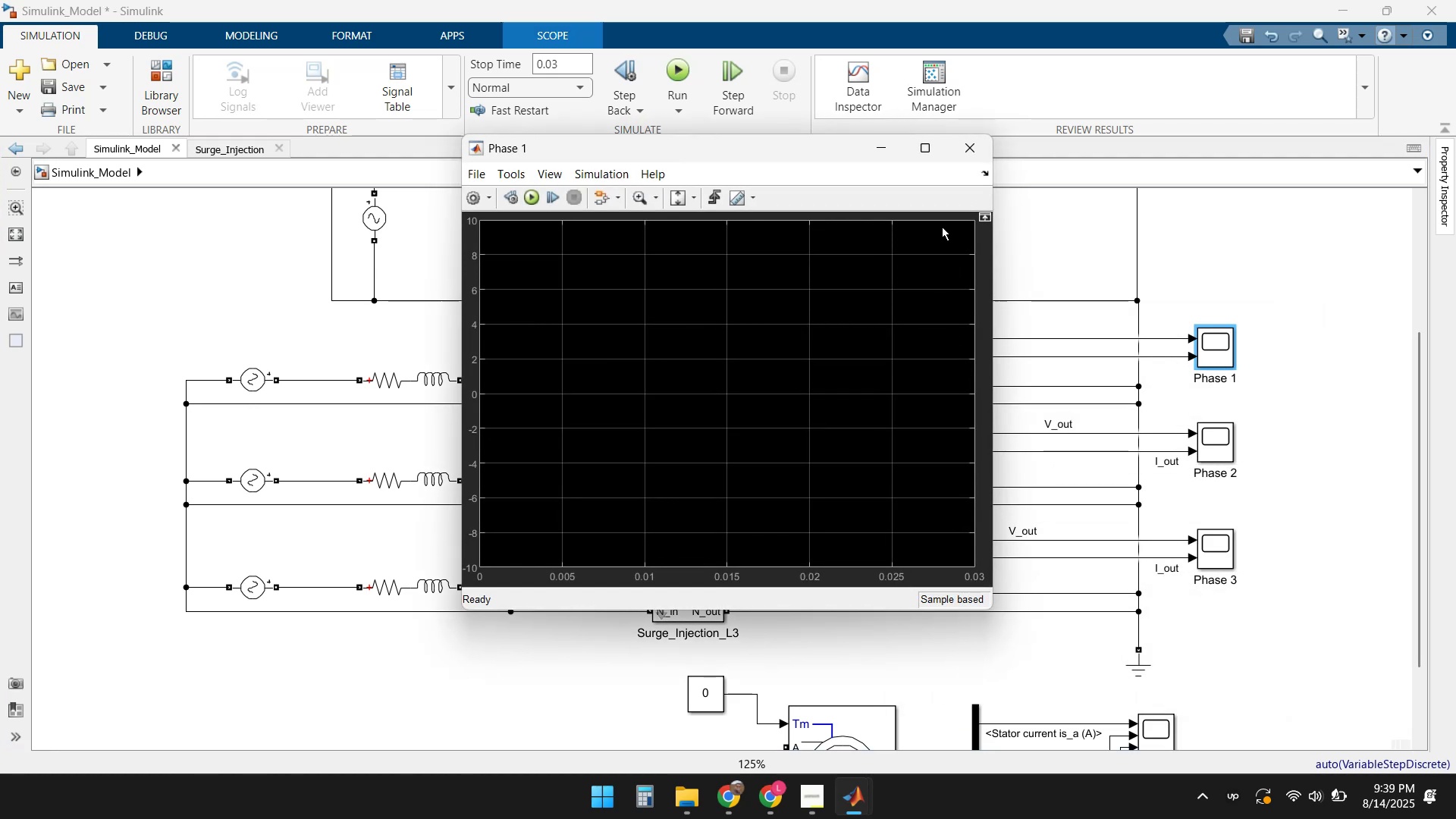 
left_click([927, 149])
 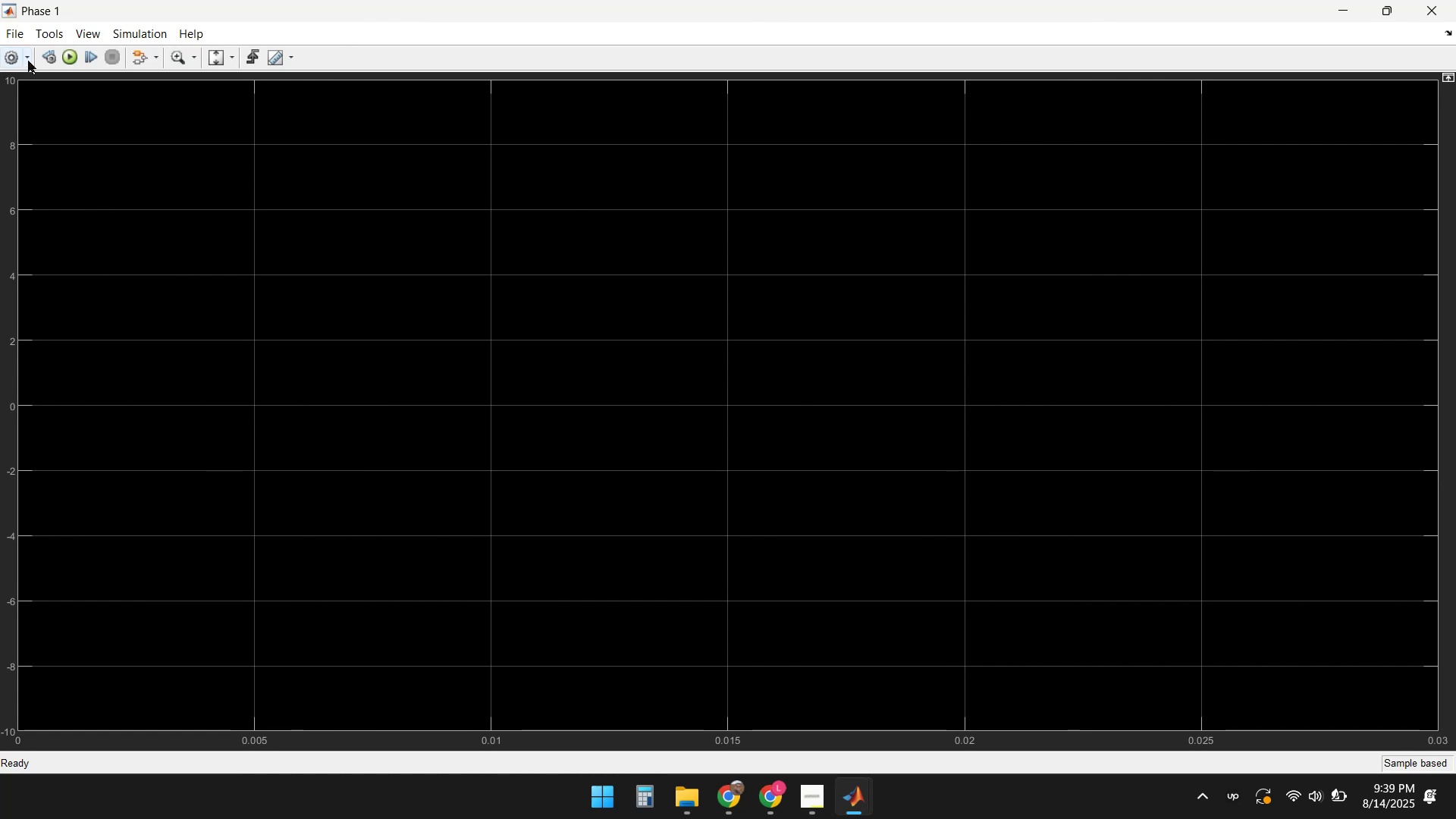 
left_click([75, 58])
 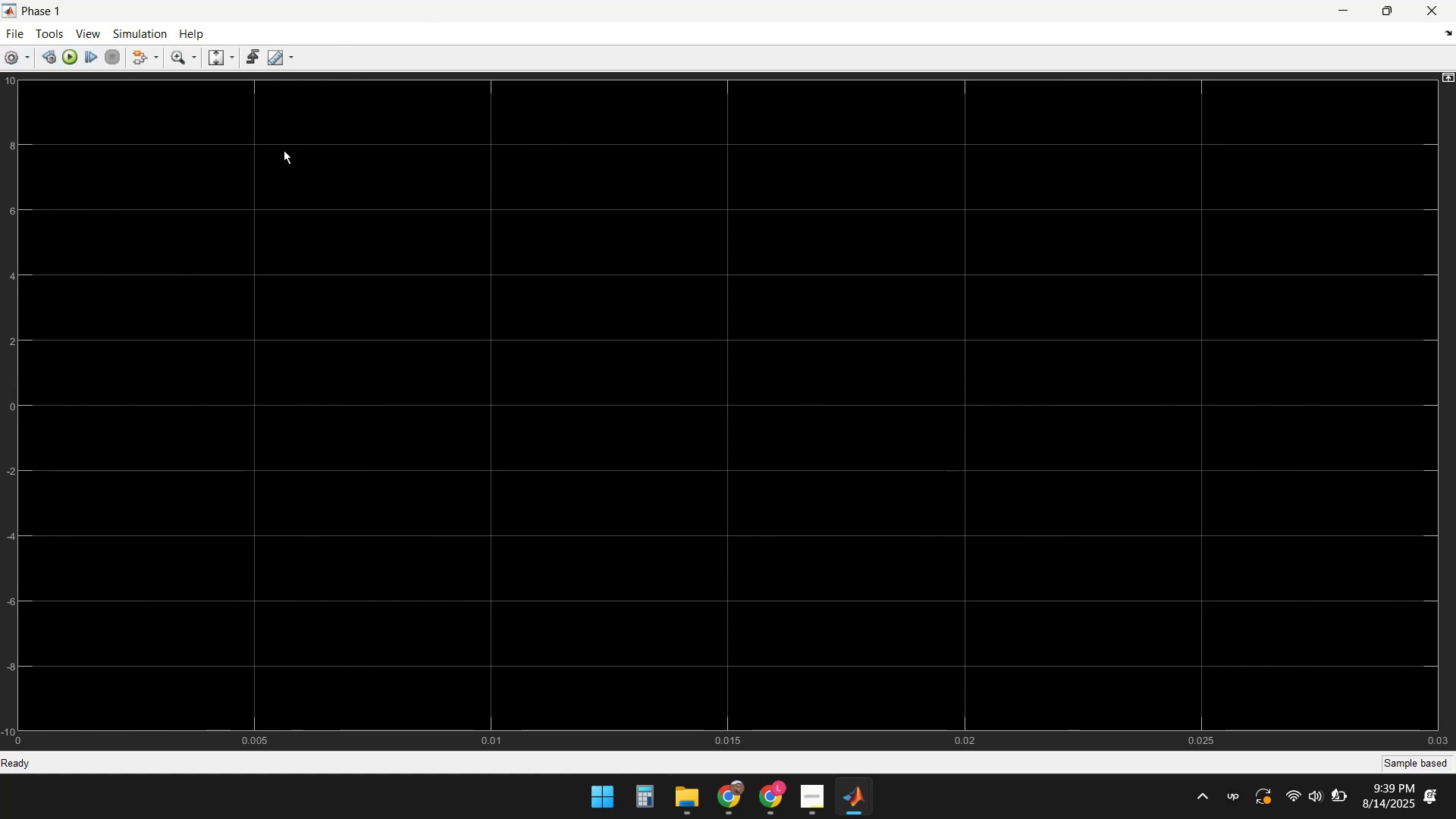 
wait(6.0)
 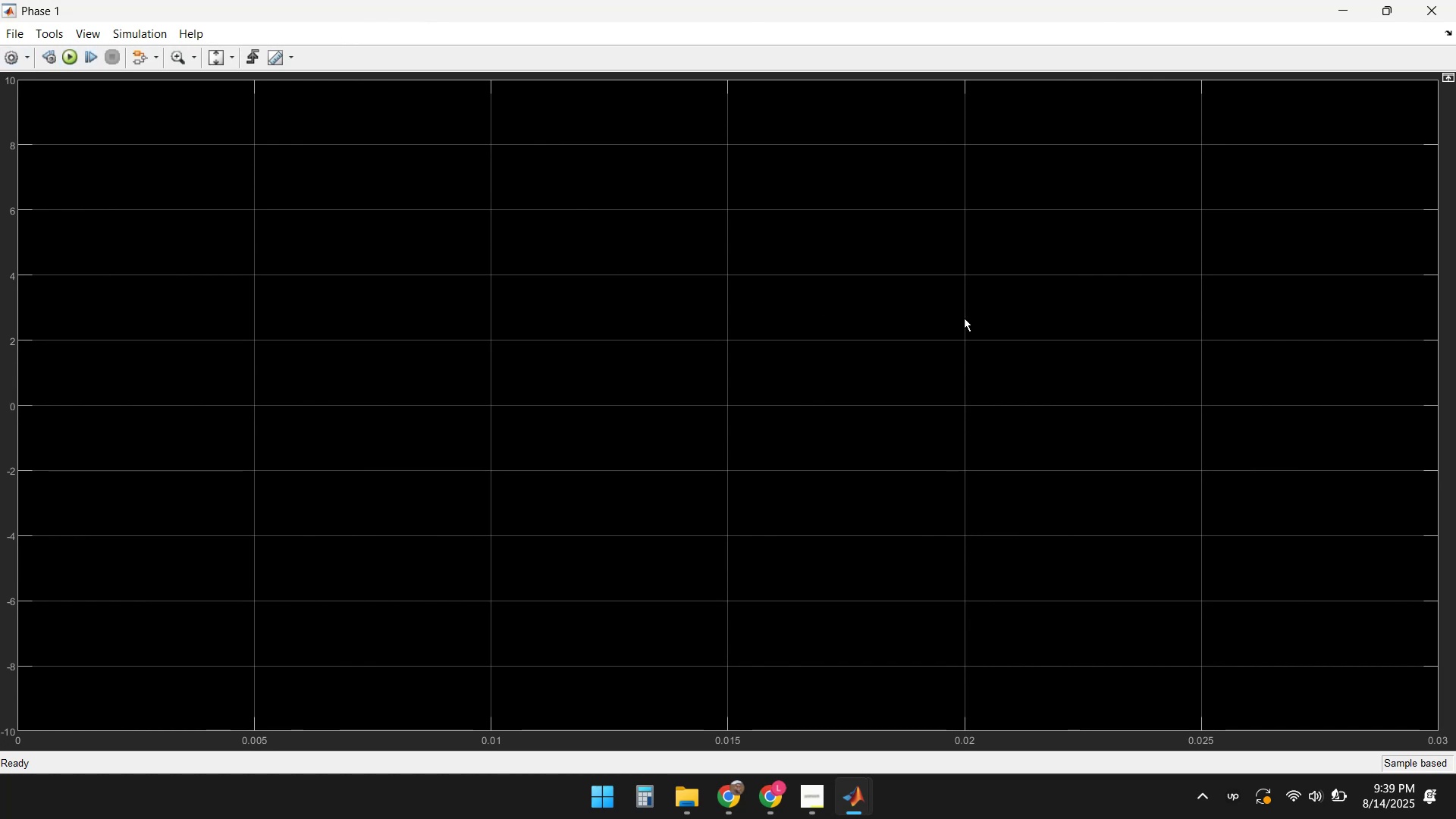 
left_click([229, 62])
 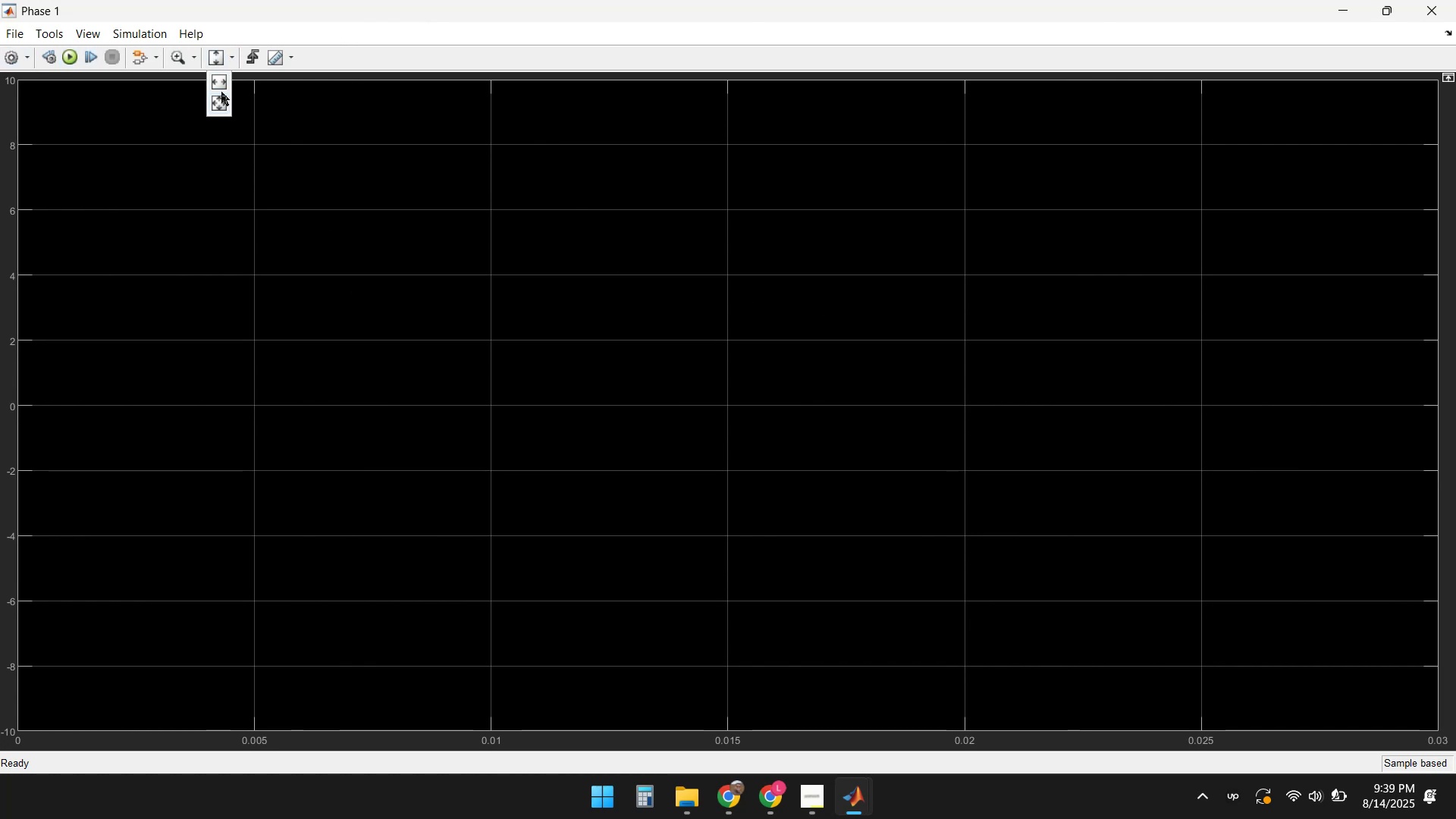 
left_click([214, 64])
 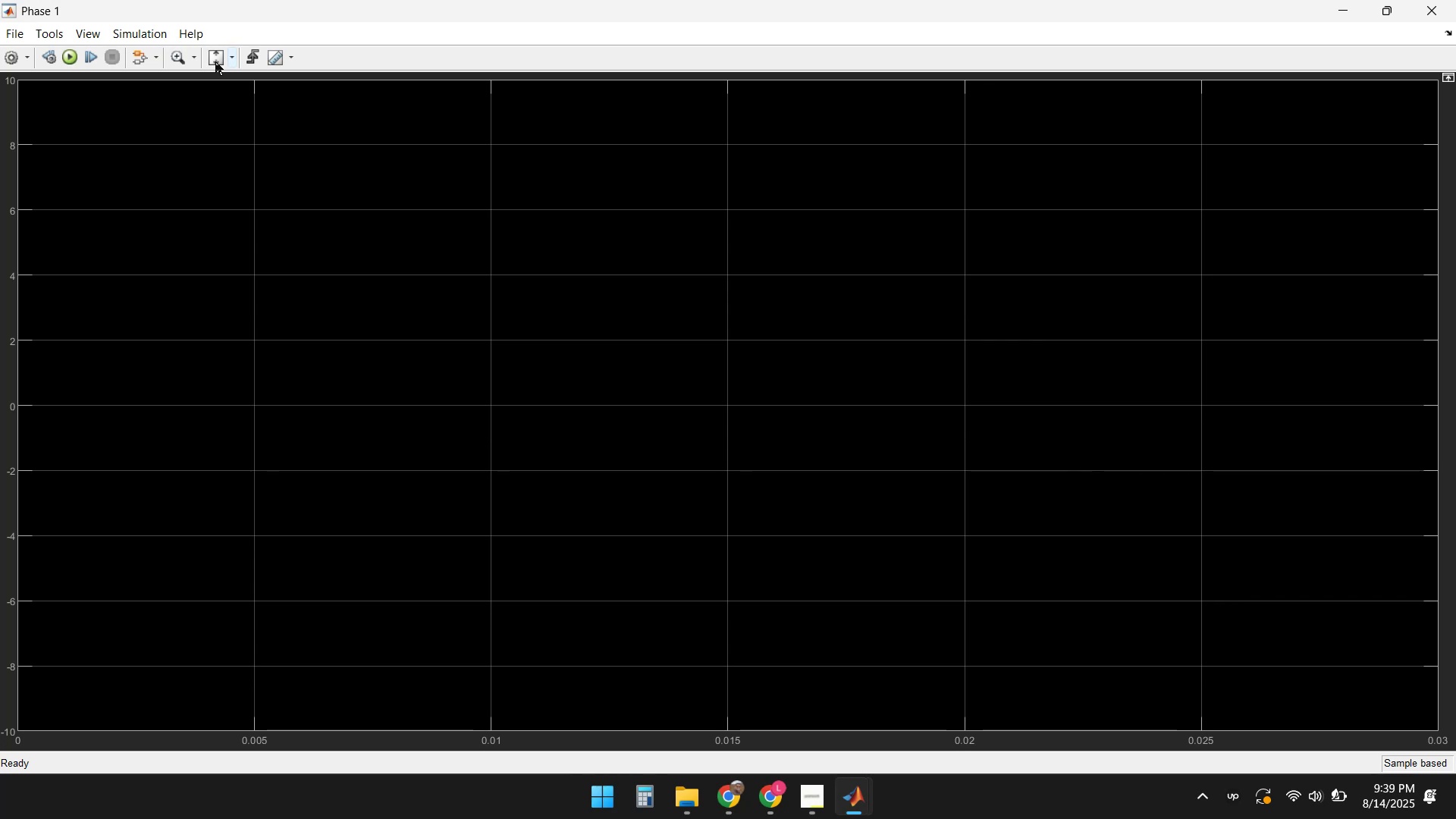 
left_click([215, 58])
 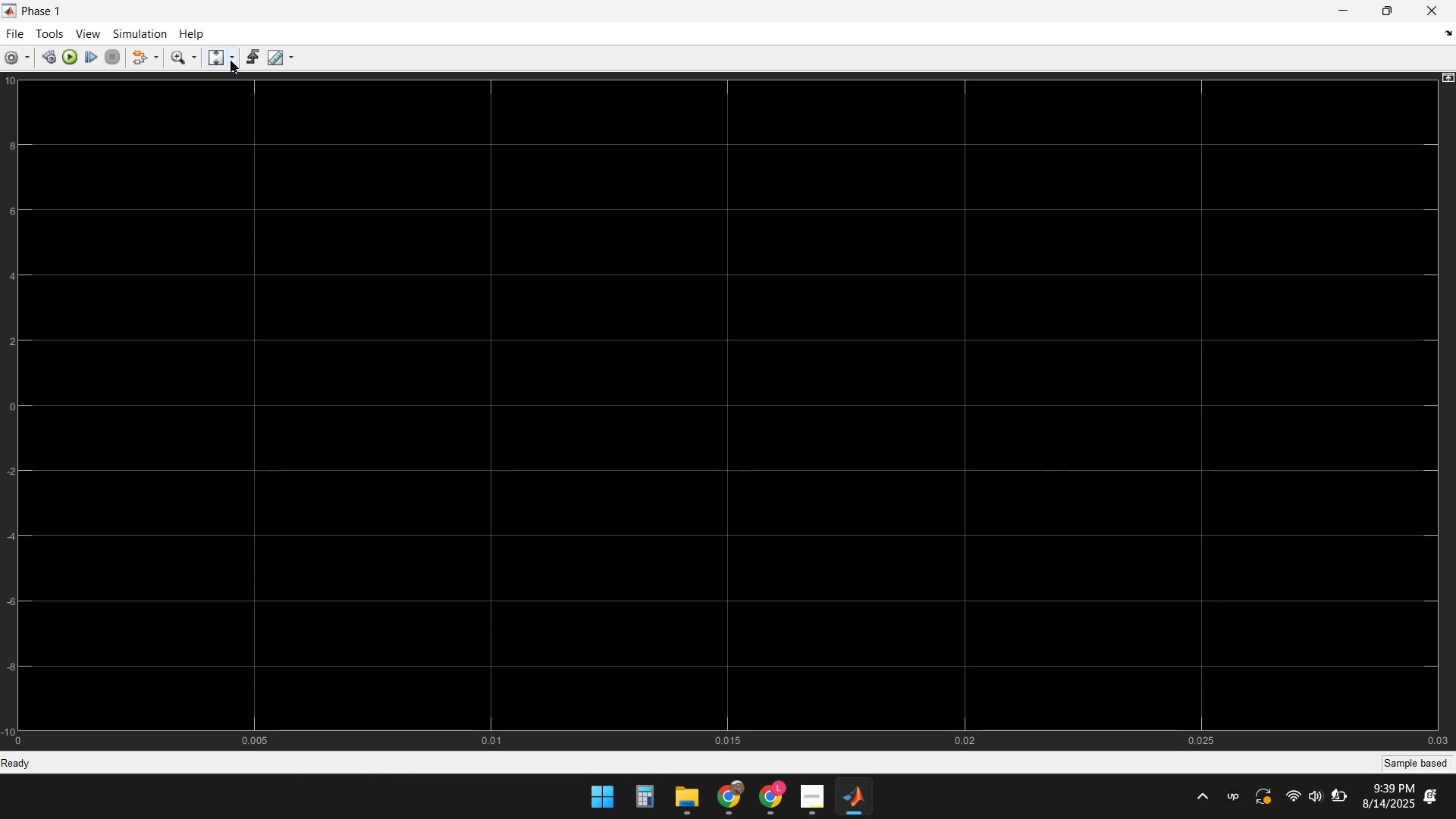 
left_click([231, 61])
 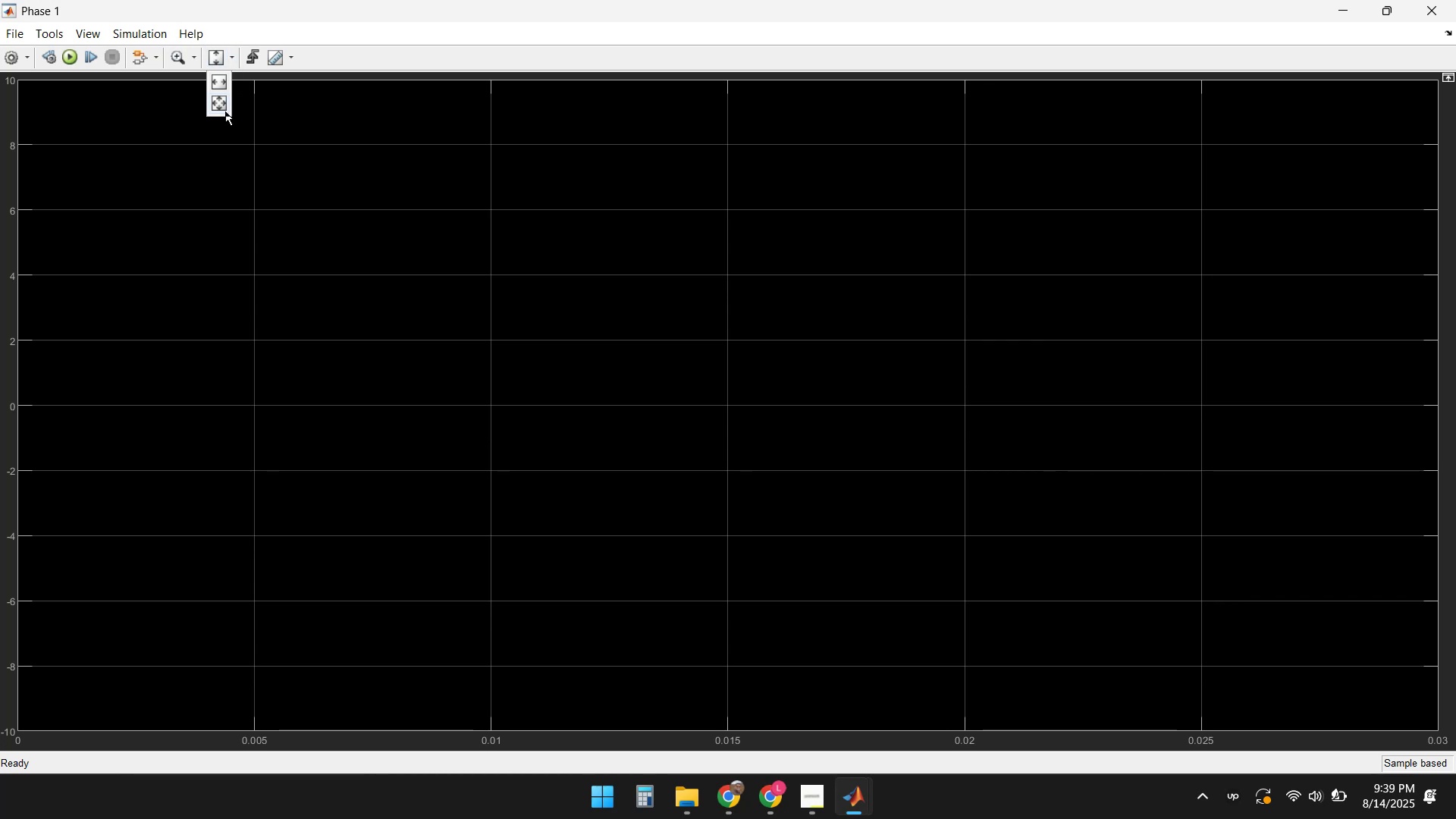 
left_click([224, 106])
 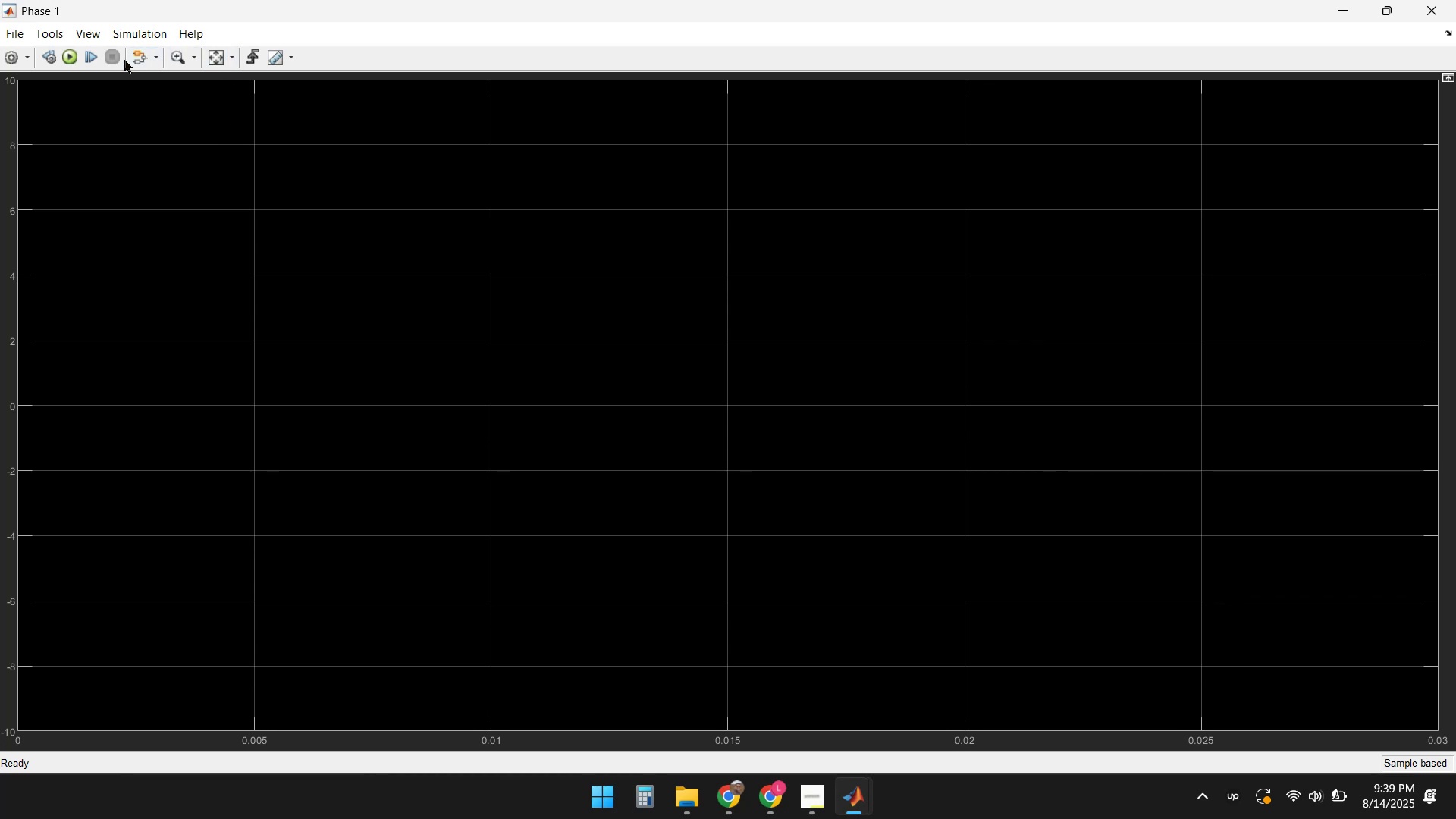 
left_click([69, 57])
 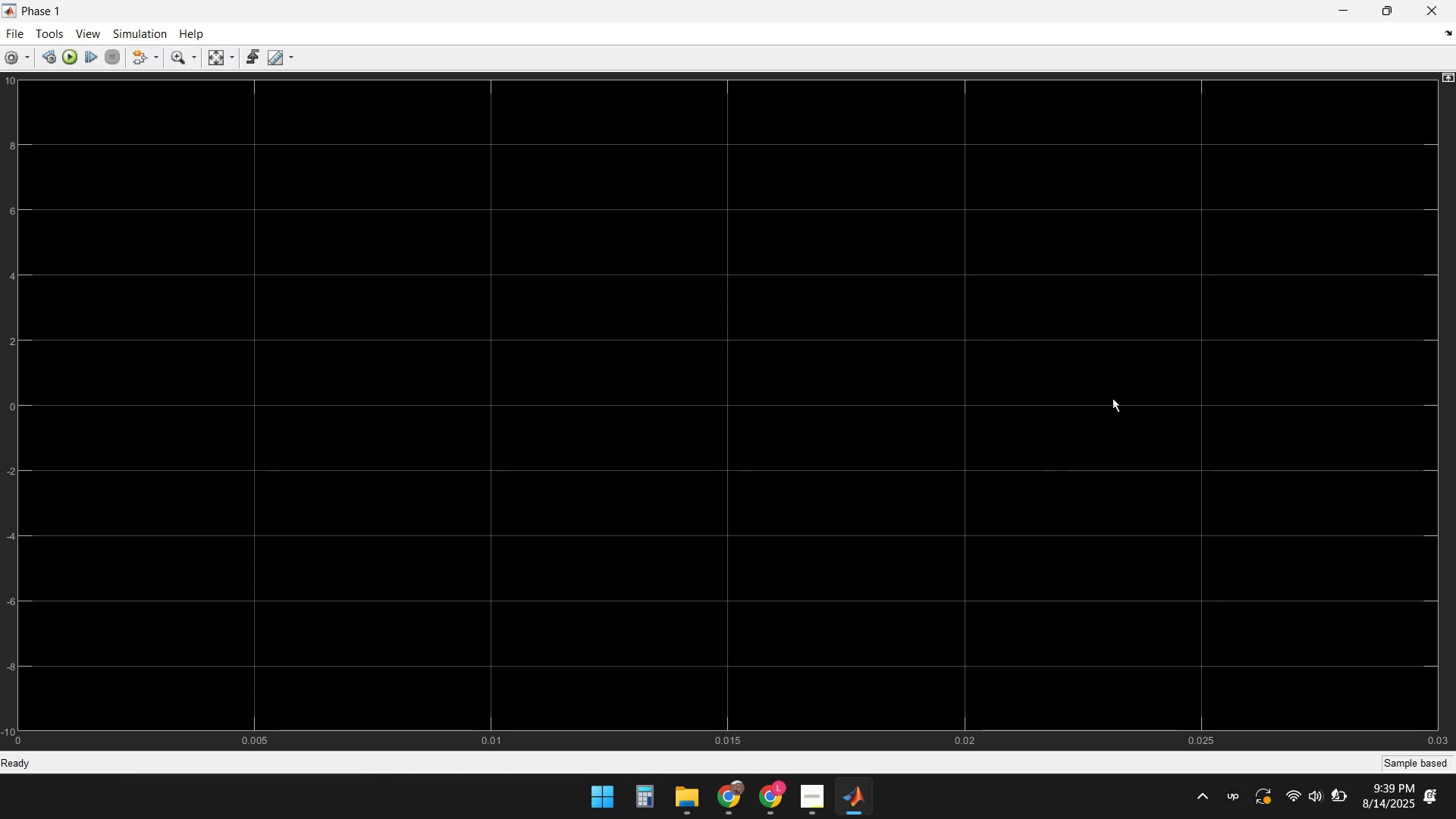 
left_click([861, 792])
 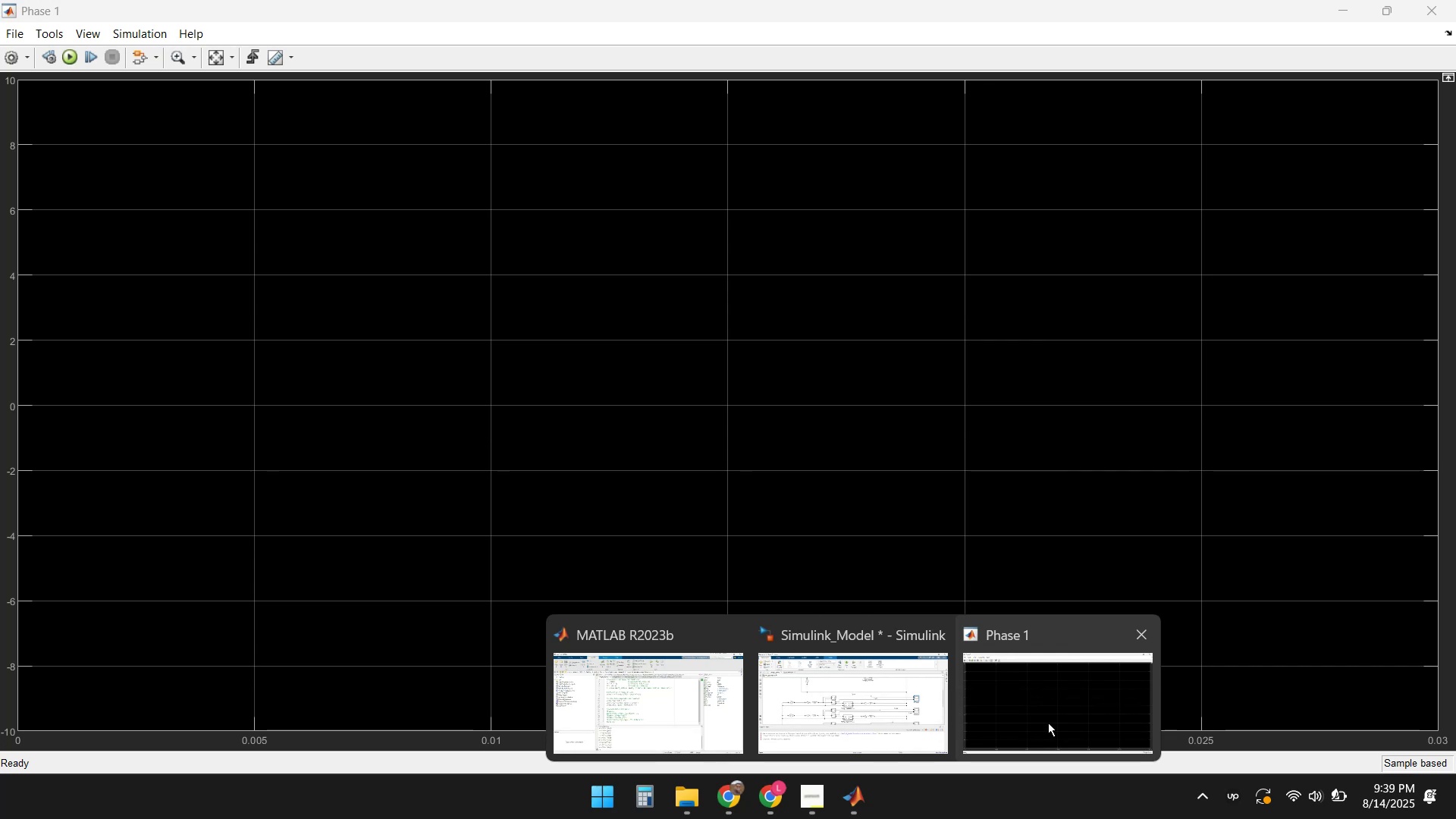 
left_click([874, 719])
 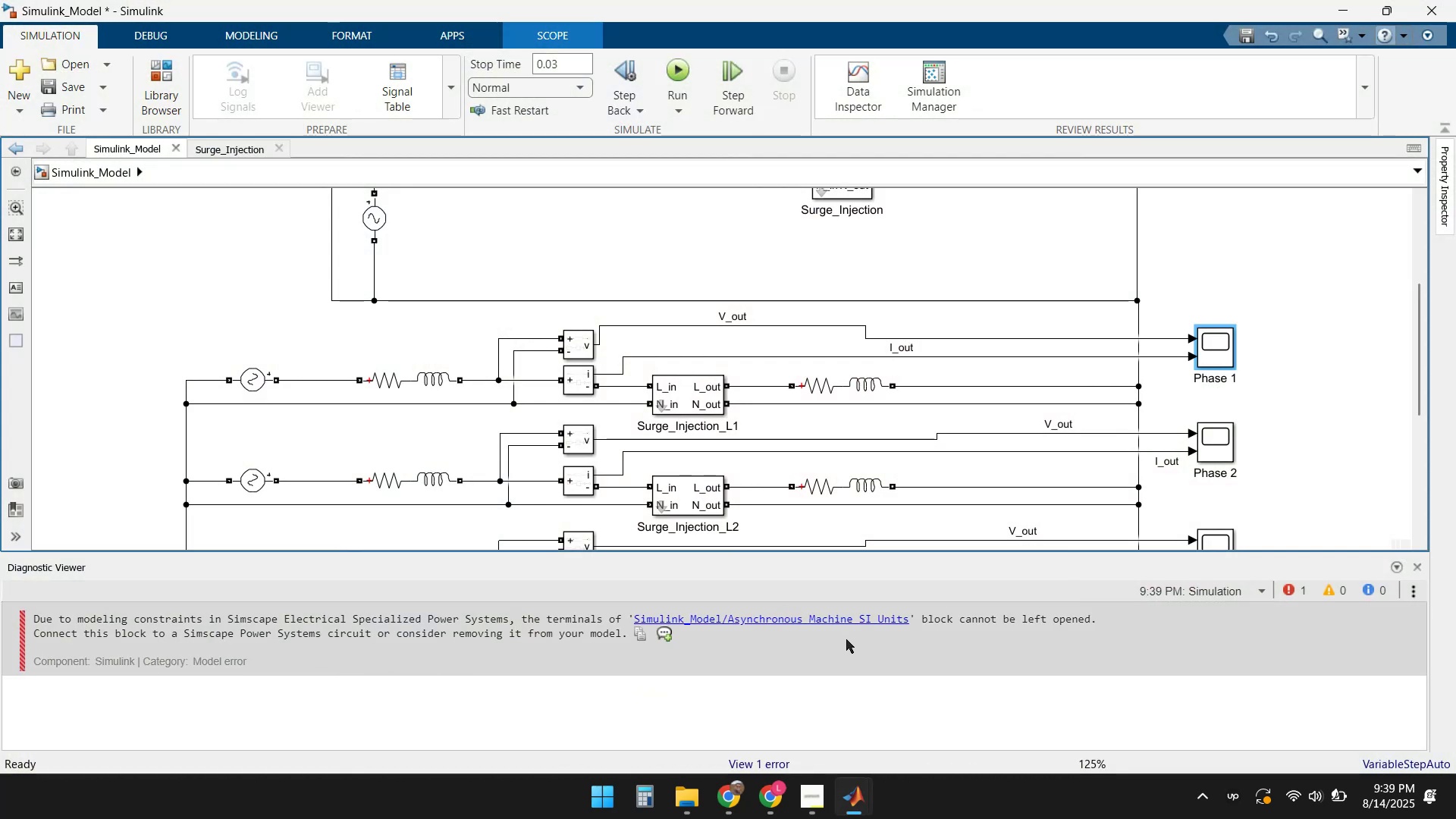 
wait(12.23)
 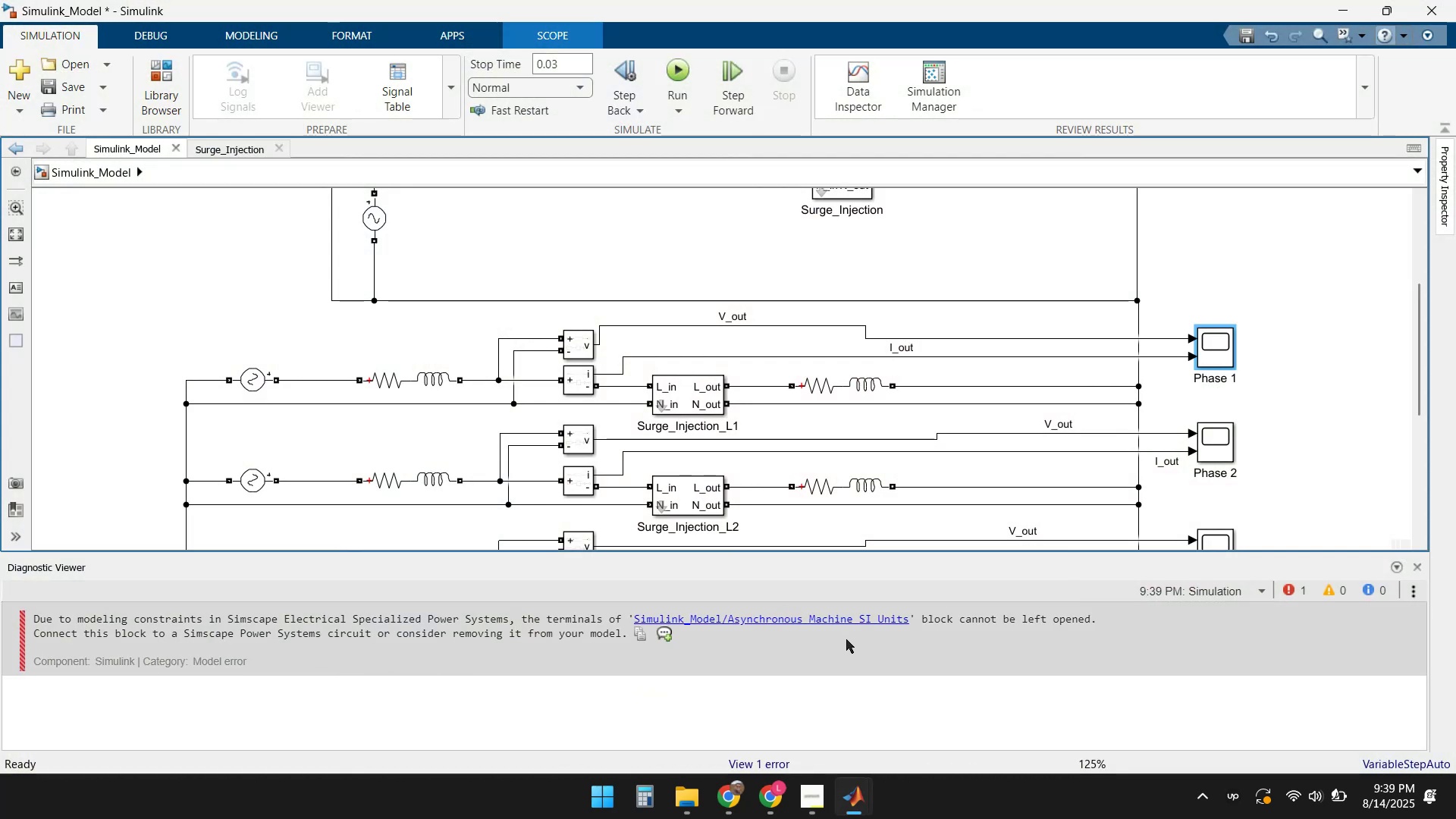 
left_click([1017, 724])
 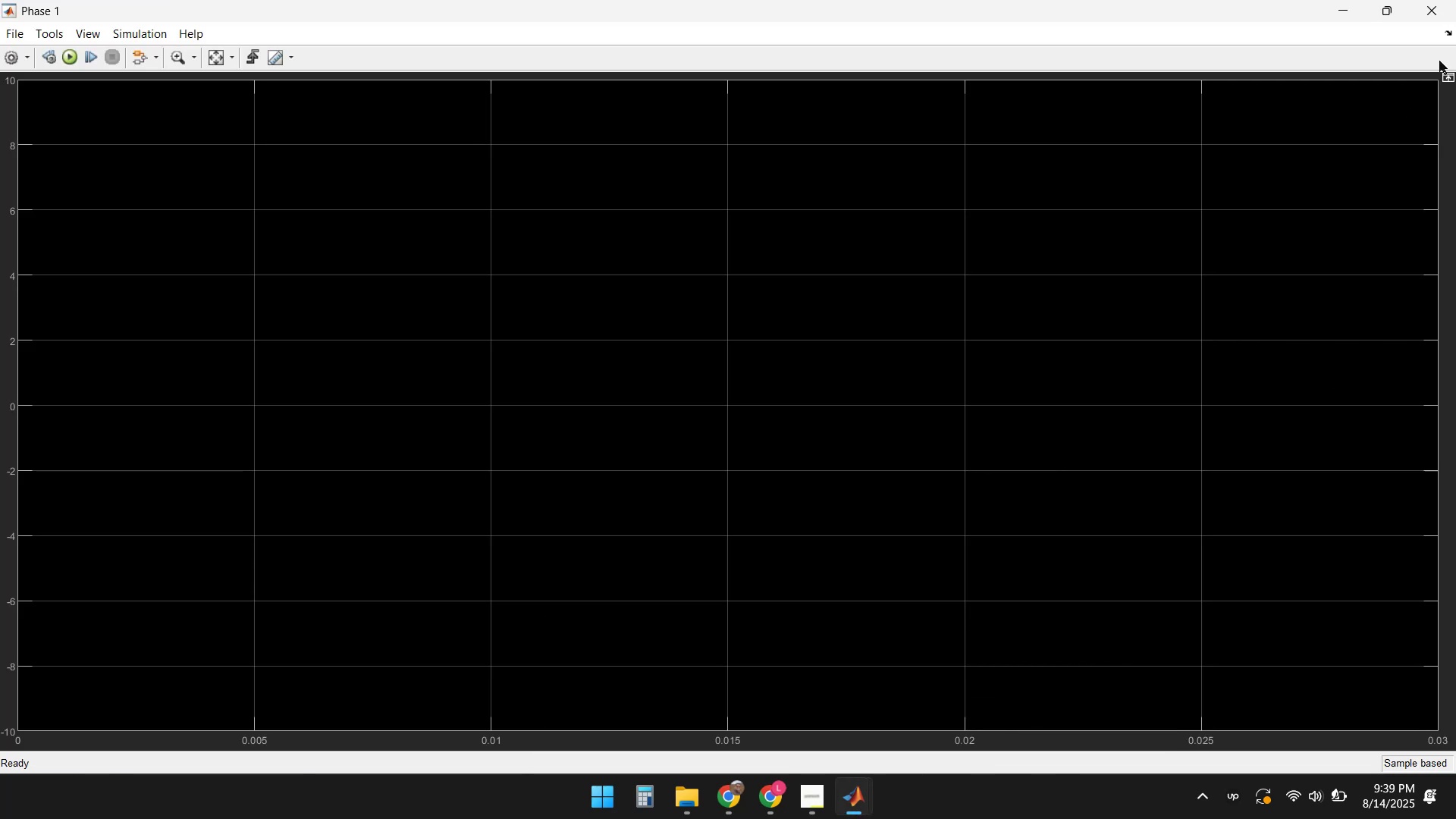 
left_click([1442, 14])
 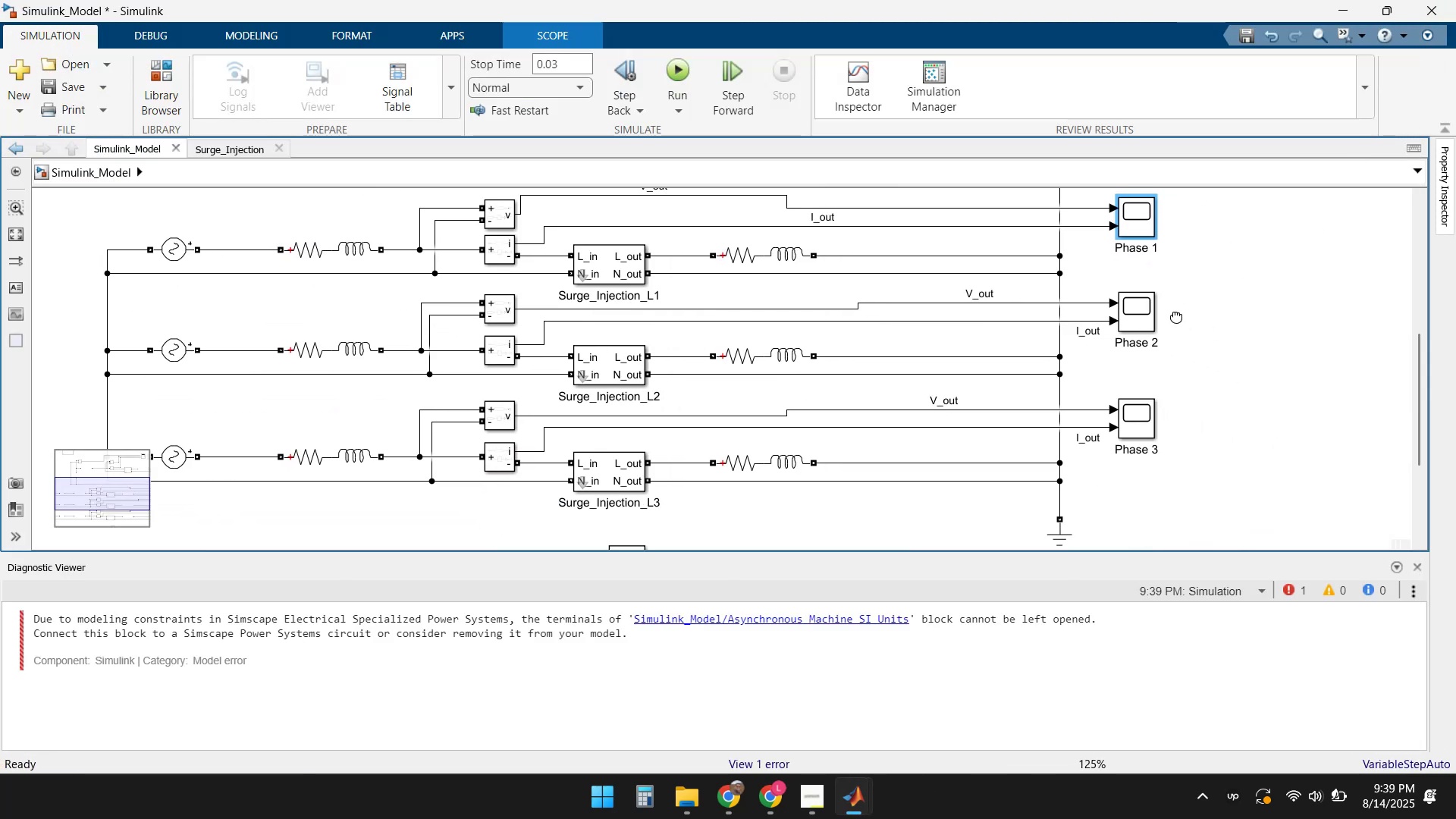 
scroll: coordinate [739, 475], scroll_direction: down, amount: 2.0
 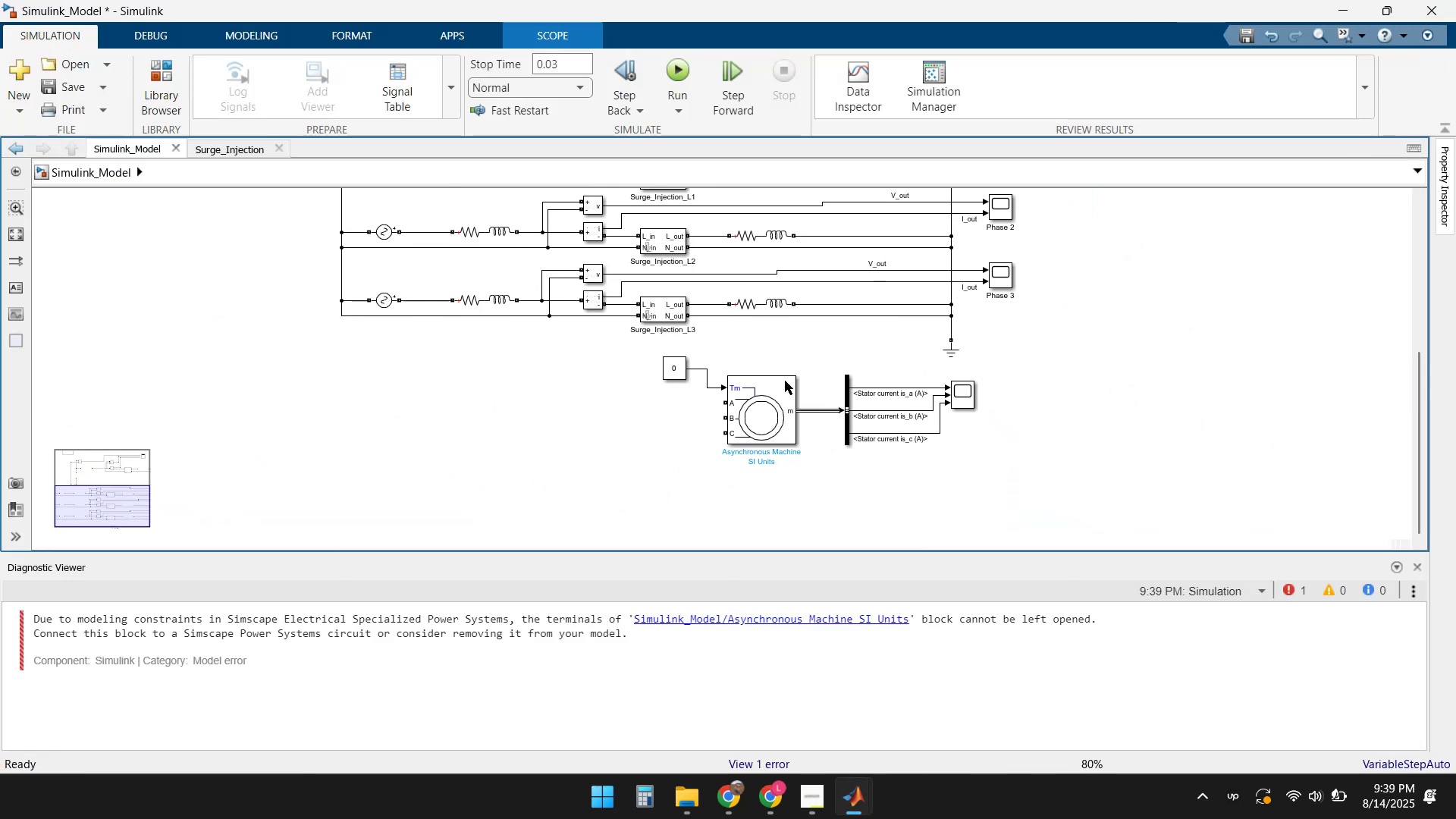 
scroll: coordinate [718, 359], scroll_direction: up, amount: 3.0
 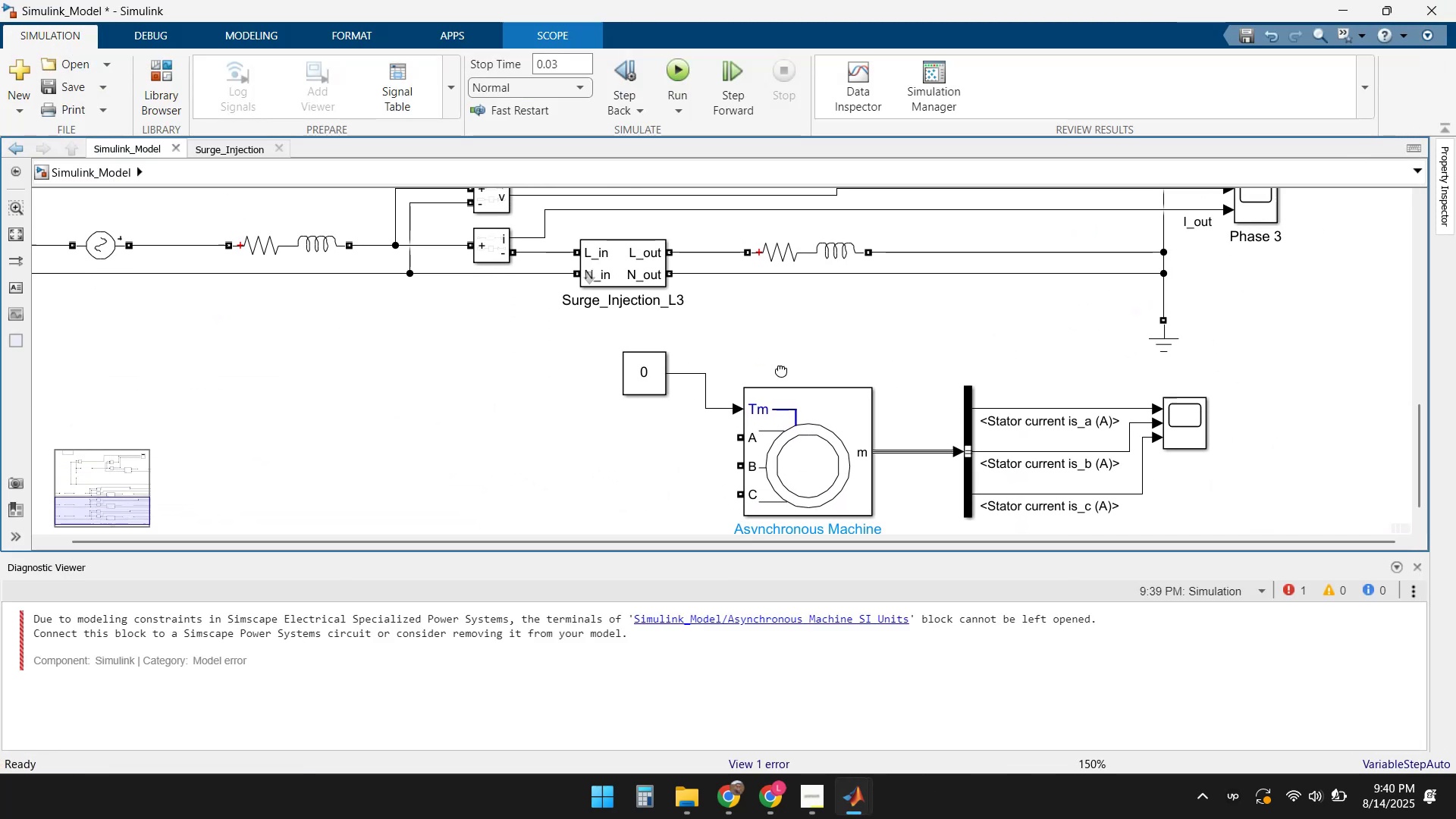 
scroll: coordinate [776, 375], scroll_direction: down, amount: 3.0
 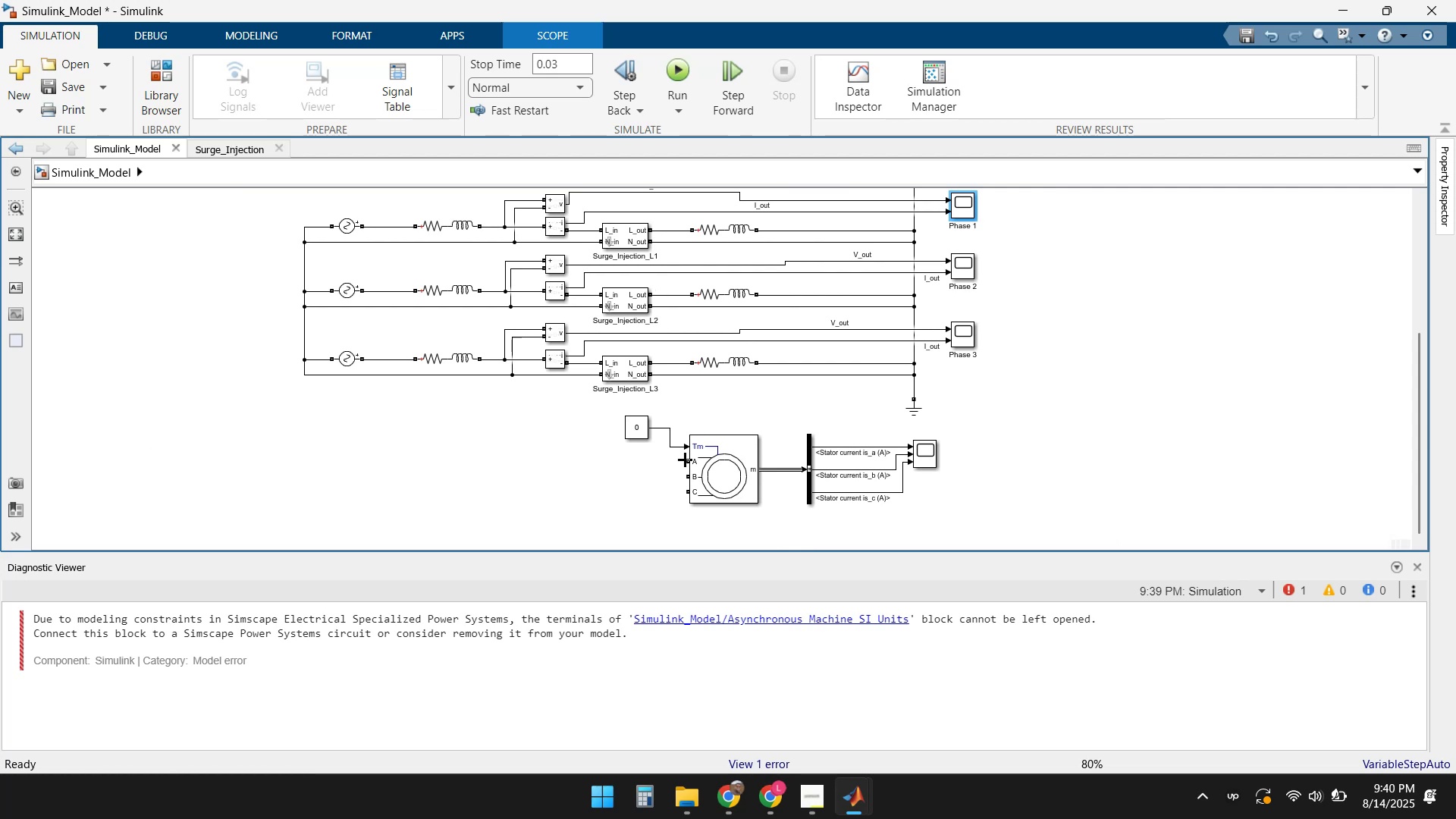 
left_click_drag(start_coordinate=[685, 461], to_coordinate=[672, 231])
 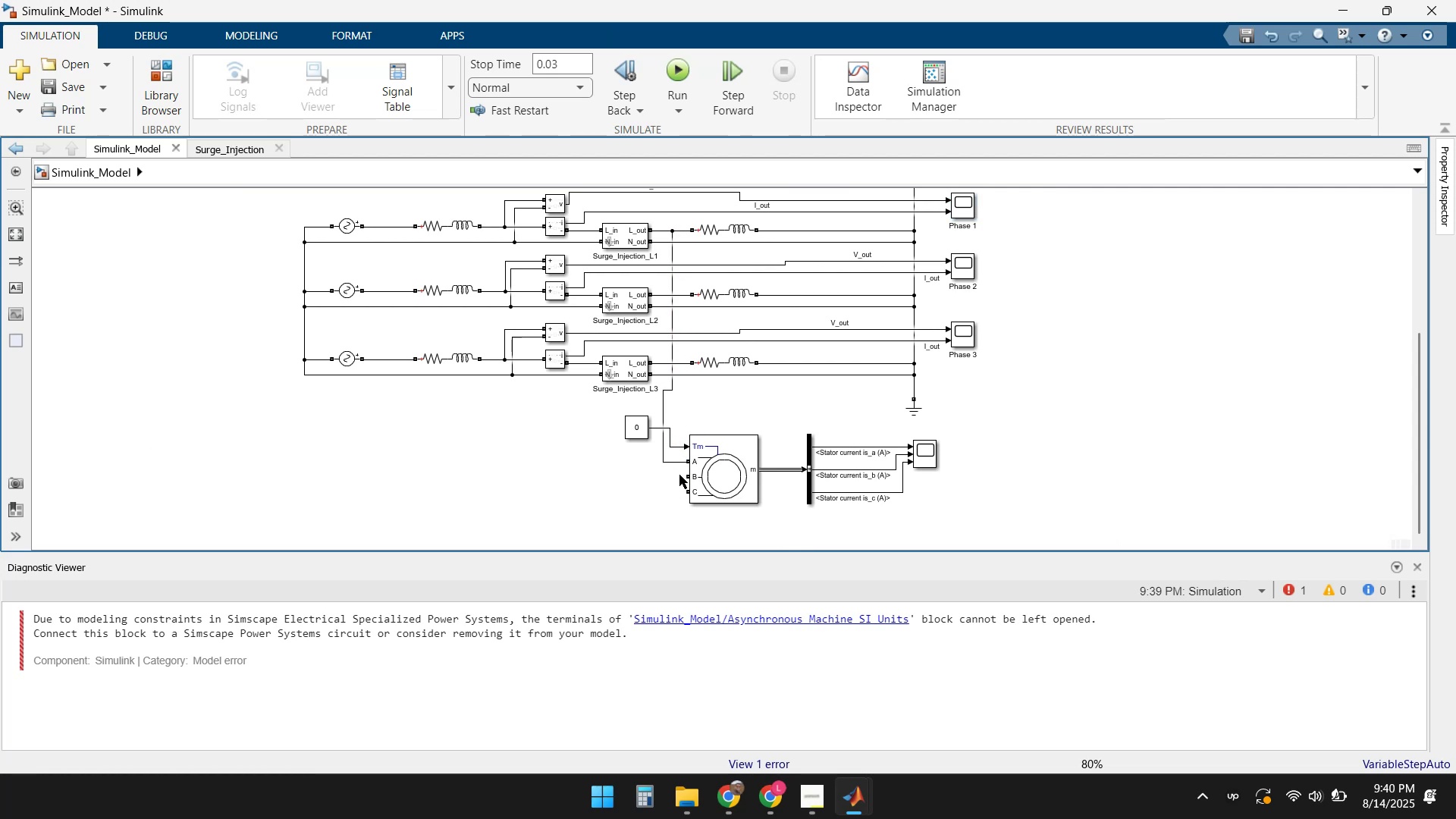 
left_click_drag(start_coordinate=[685, 479], to_coordinate=[679, 293])
 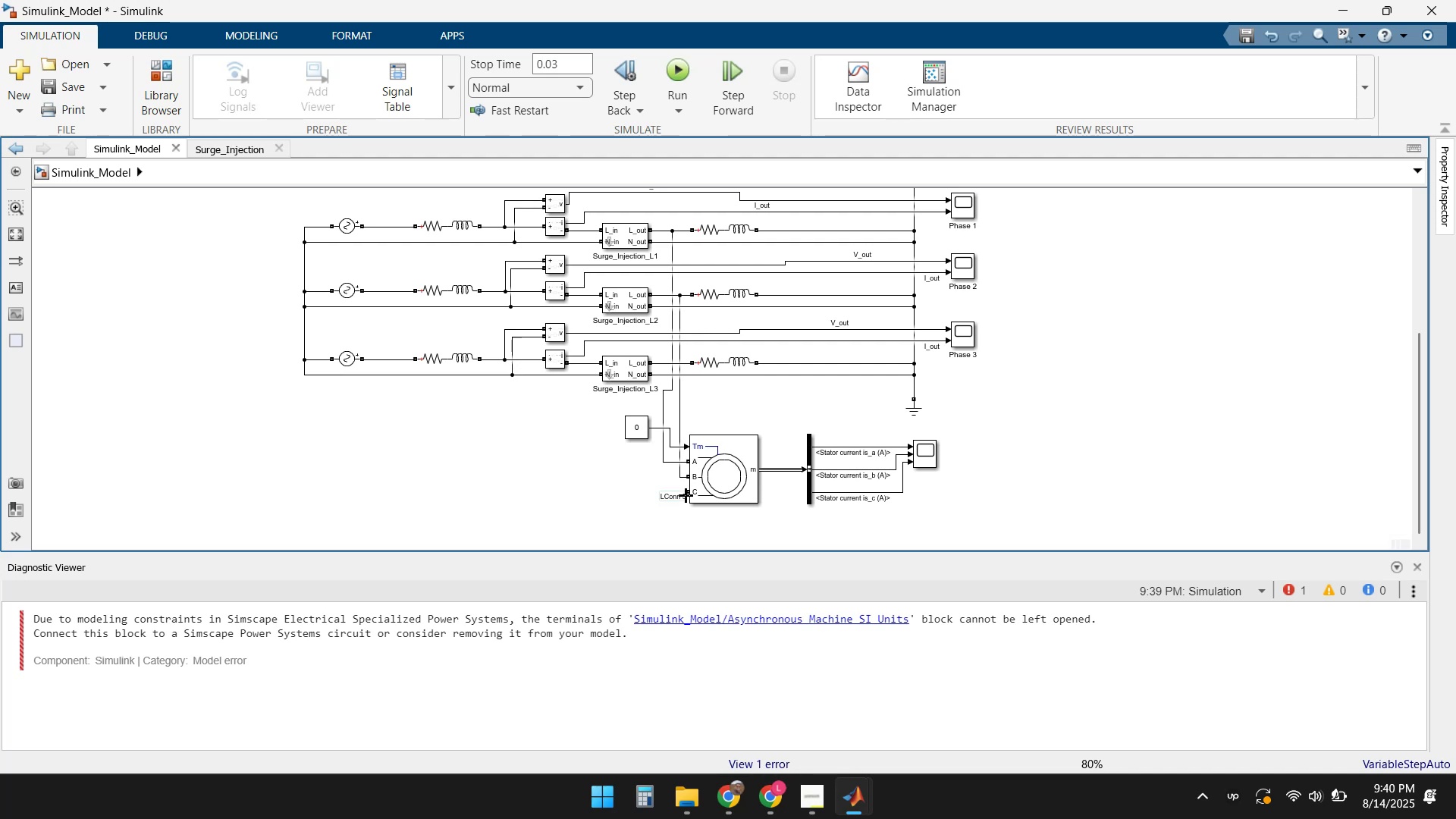 
left_click_drag(start_coordinate=[685, 492], to_coordinate=[689, 363])
 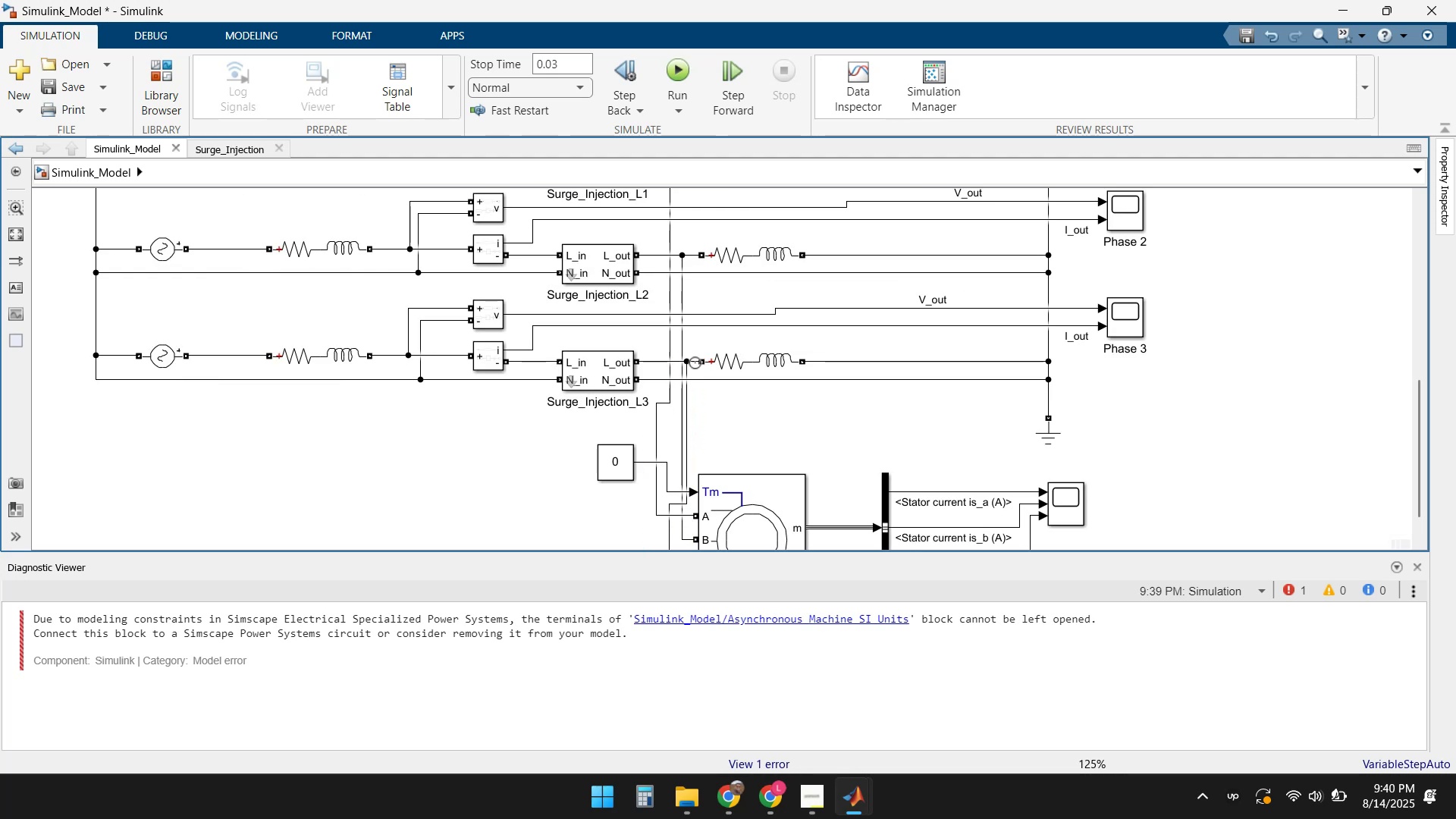 
scroll: coordinate [678, 363], scroll_direction: up, amount: 2.0
 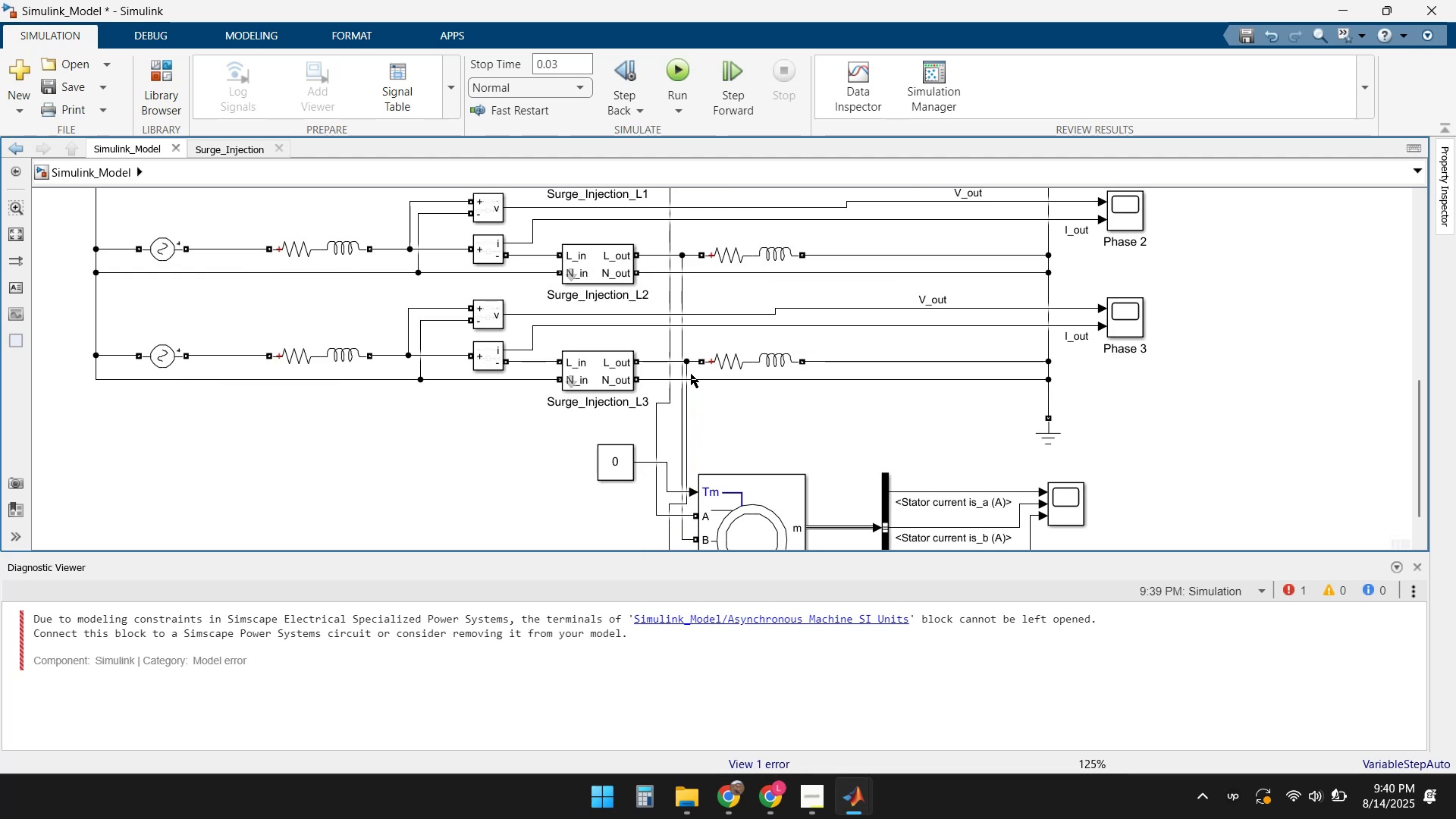 
left_click_drag(start_coordinate=[670, 322], to_coordinate=[660, 322])
 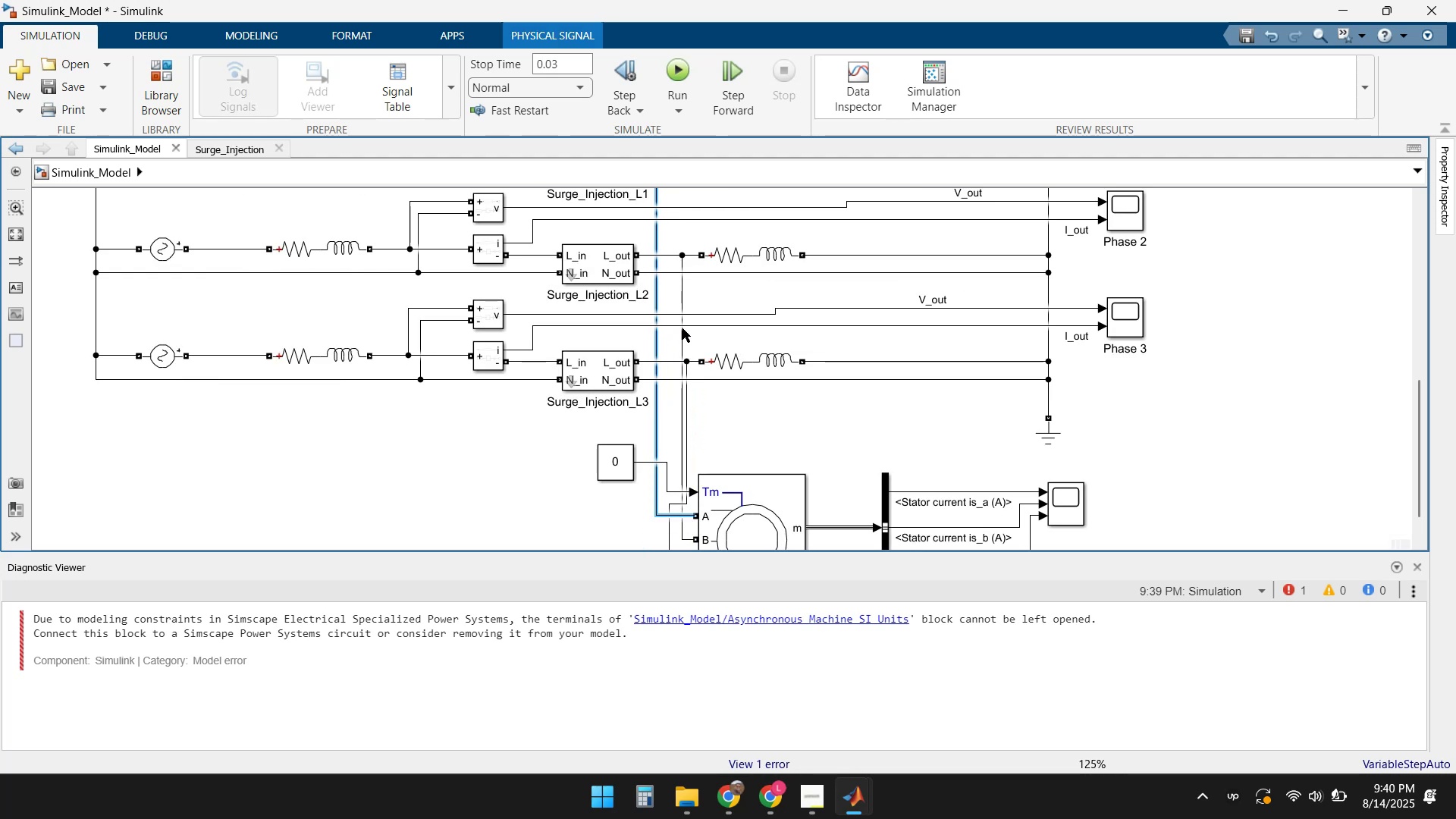 
left_click_drag(start_coordinate=[682, 328], to_coordinate=[675, 330])
 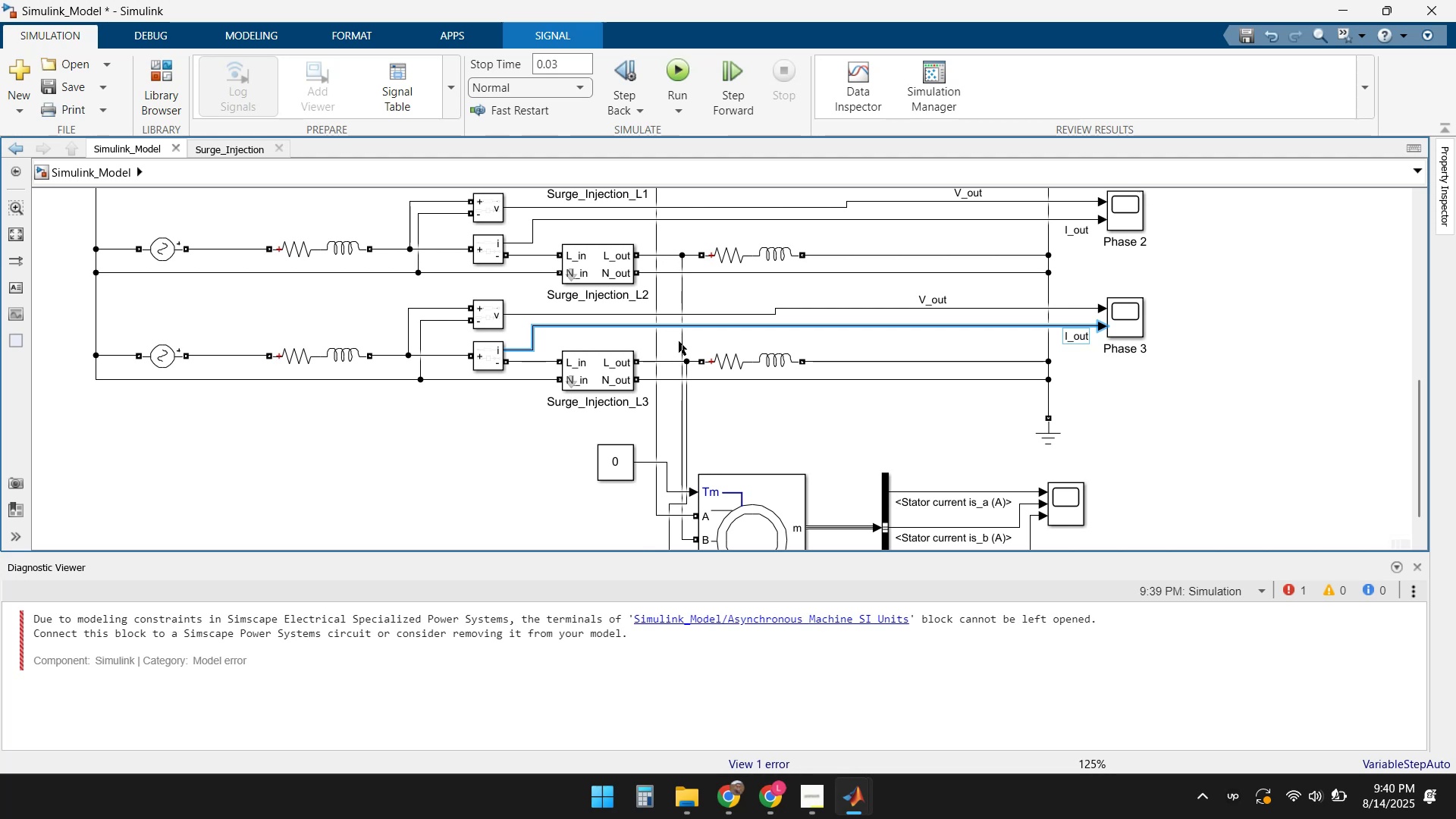 
left_click_drag(start_coordinate=[682, 341], to_coordinate=[667, 341])
 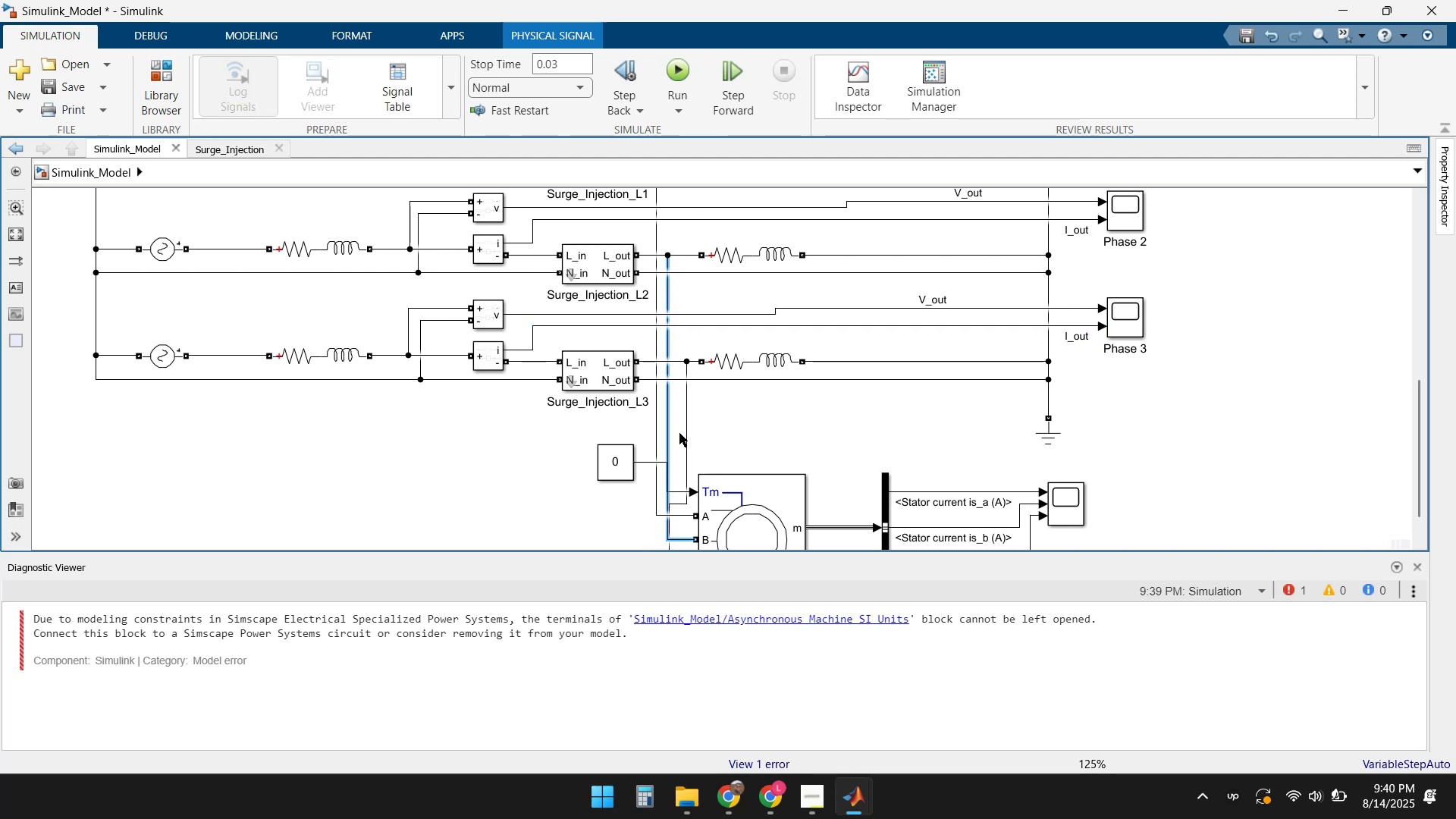 
left_click_drag(start_coordinate=[687, 433], to_coordinate=[679, 433])
 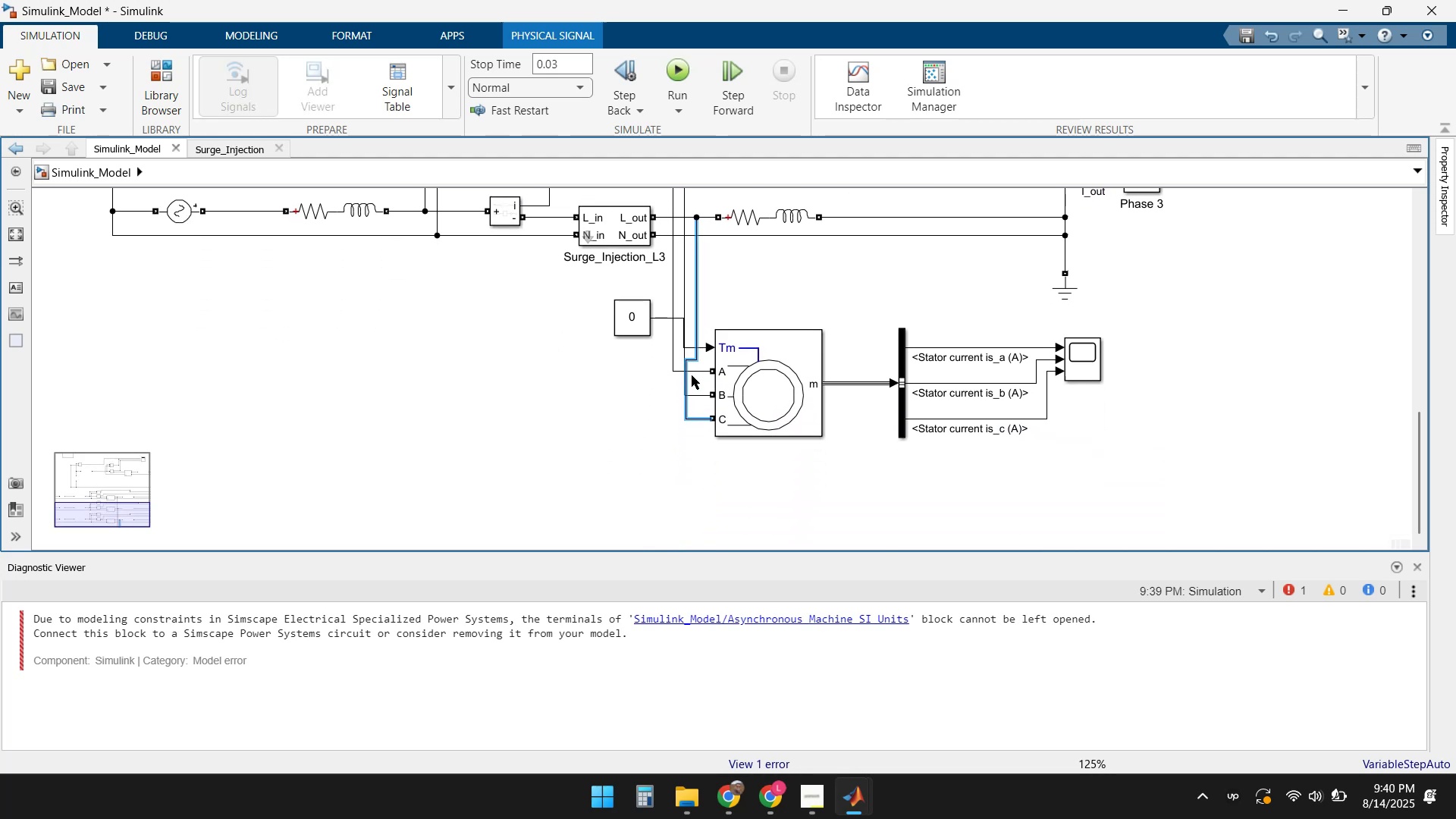 
left_click_drag(start_coordinate=[687, 400], to_coordinate=[703, 400])
 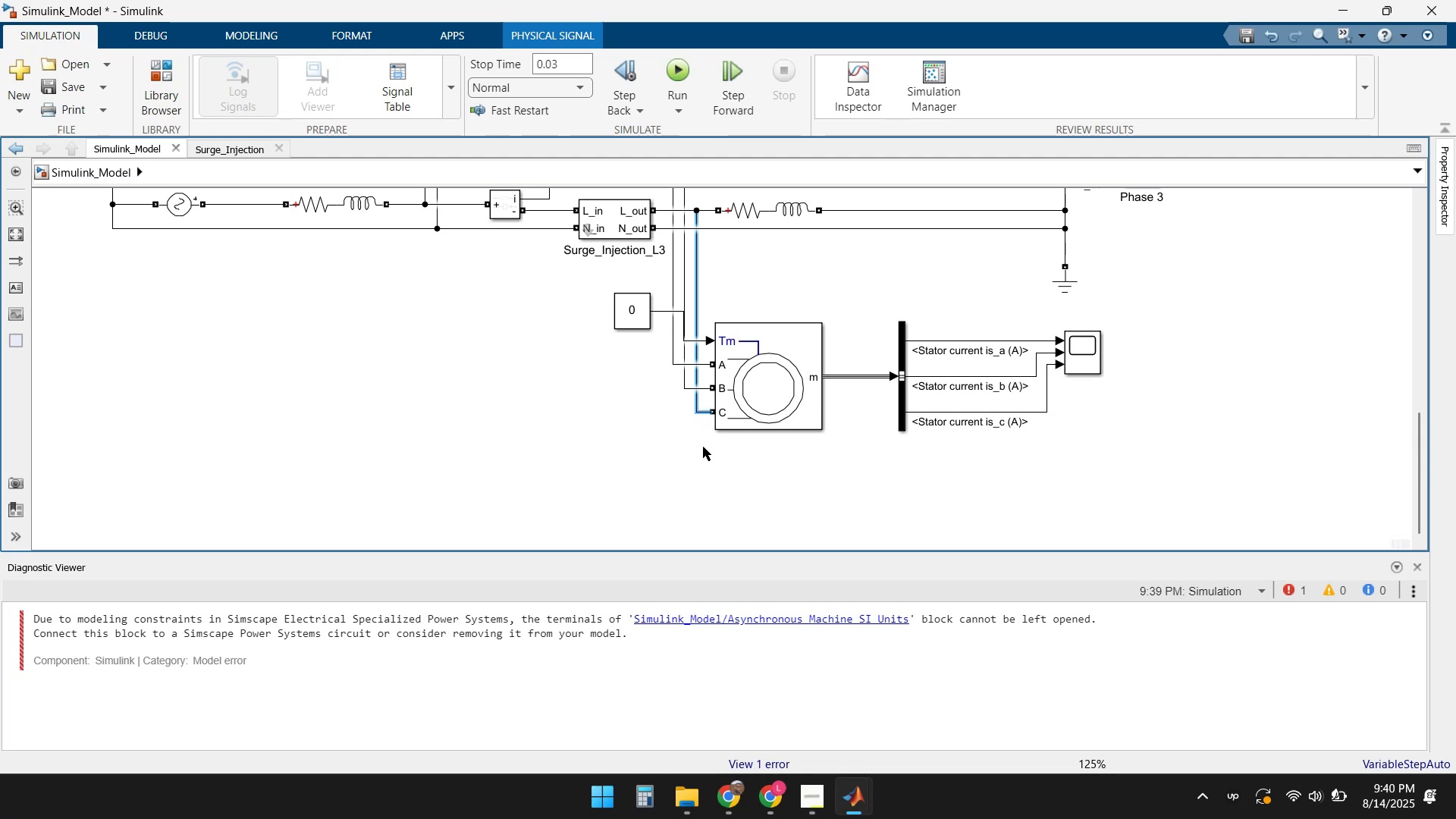 
left_click([700, 458])
 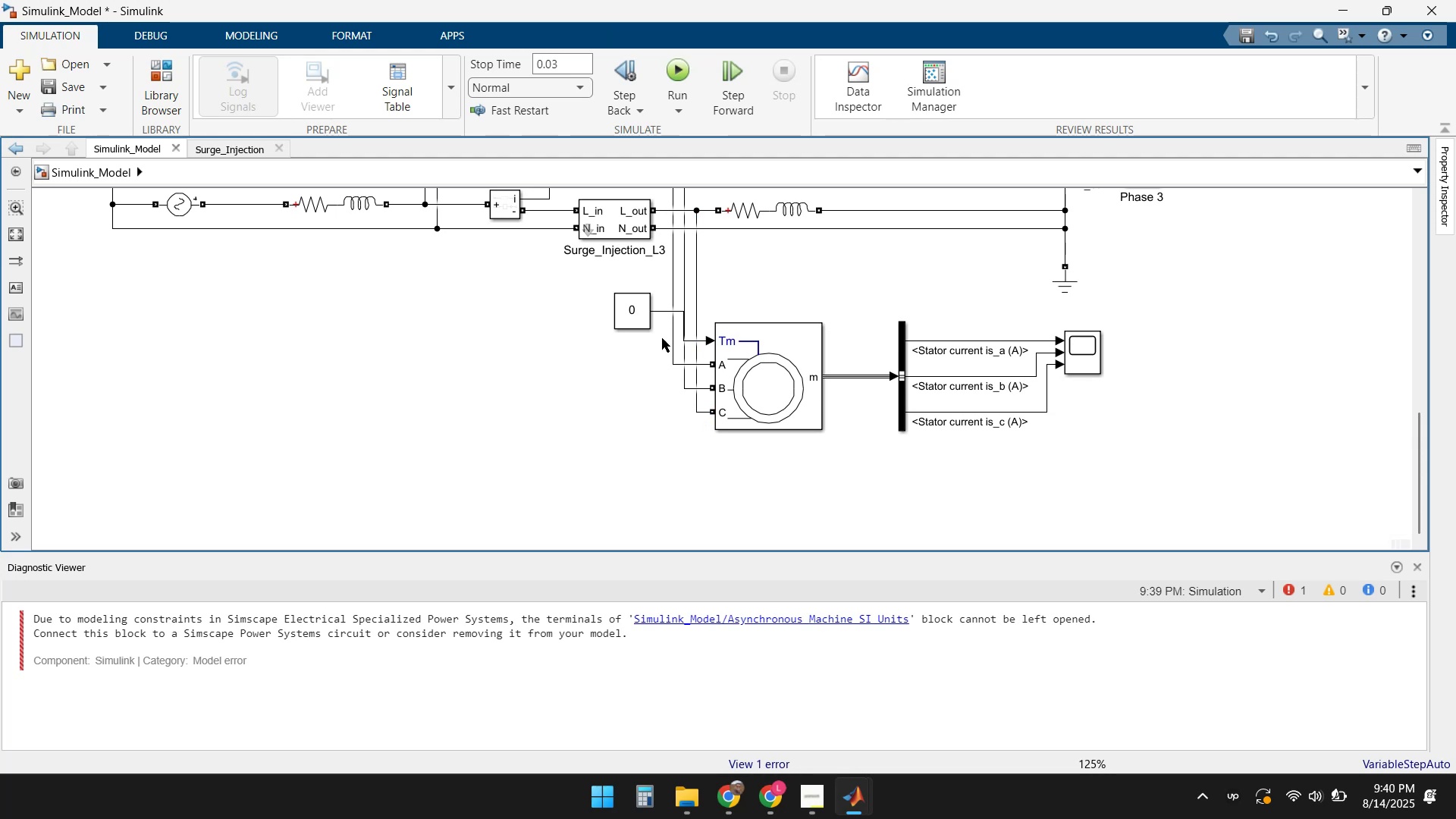 
left_click_drag(start_coordinate=[633, 308], to_coordinate=[618, 337])
 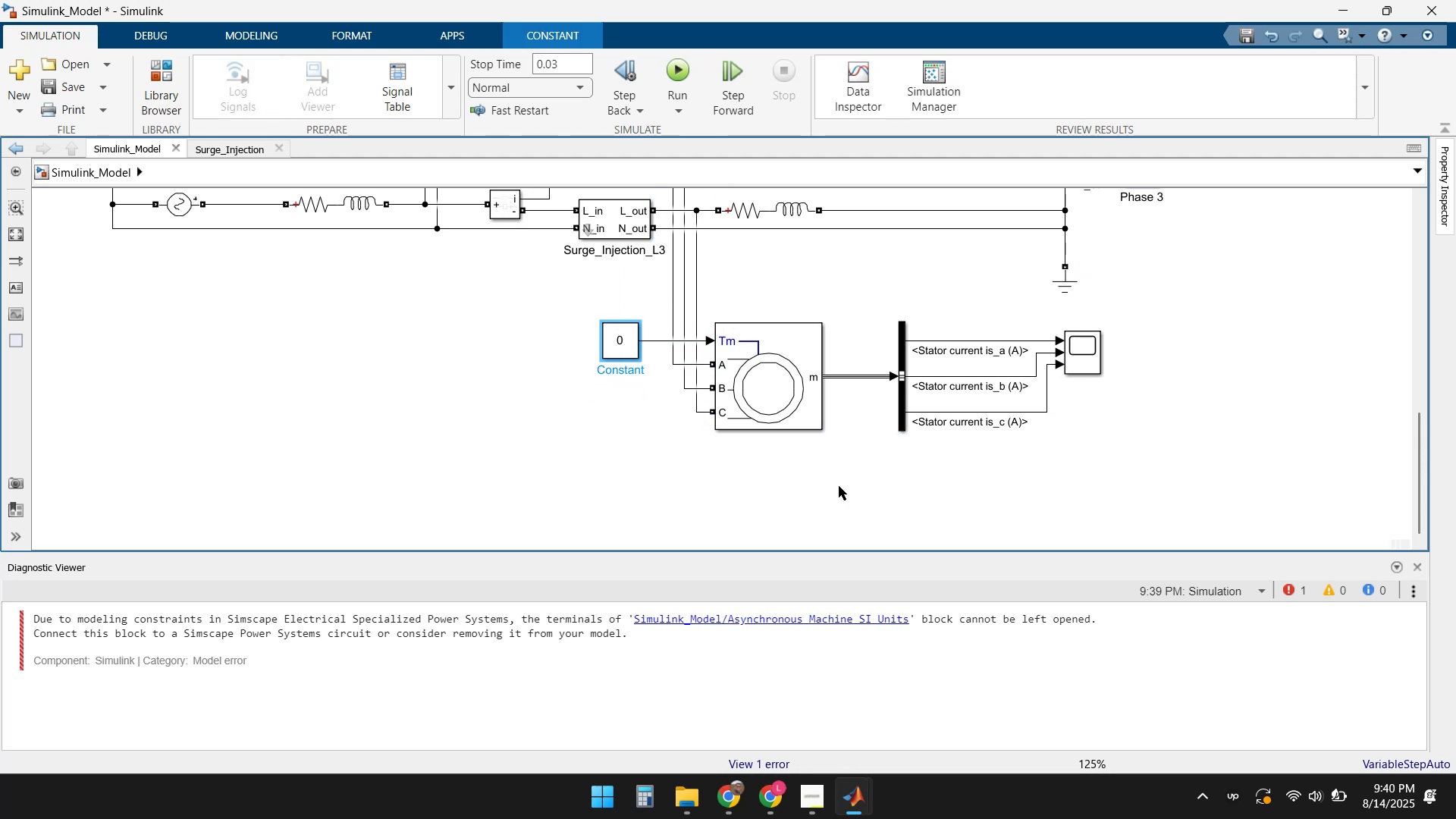 
left_click([890, 504])
 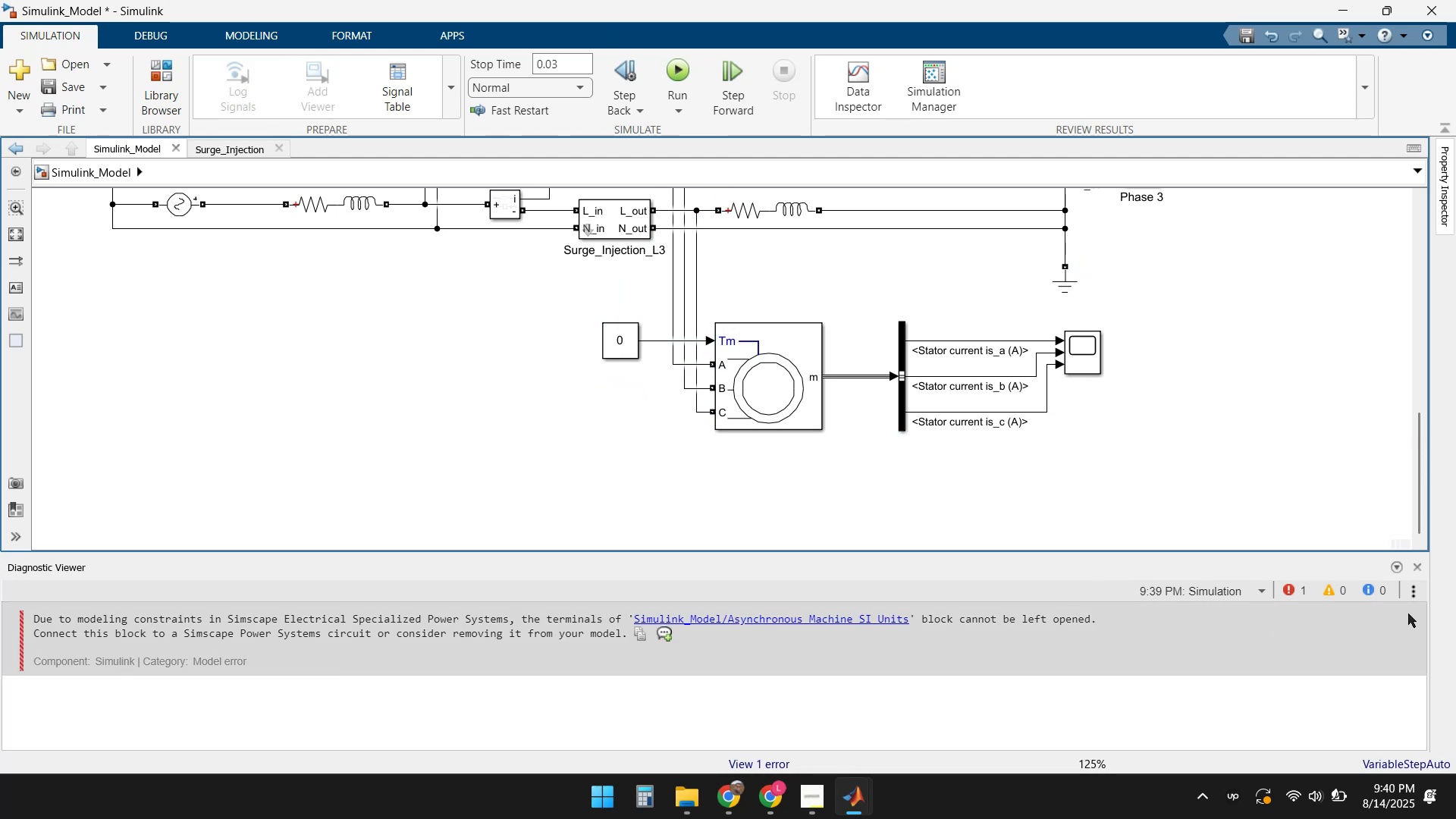 
left_click([1417, 569])
 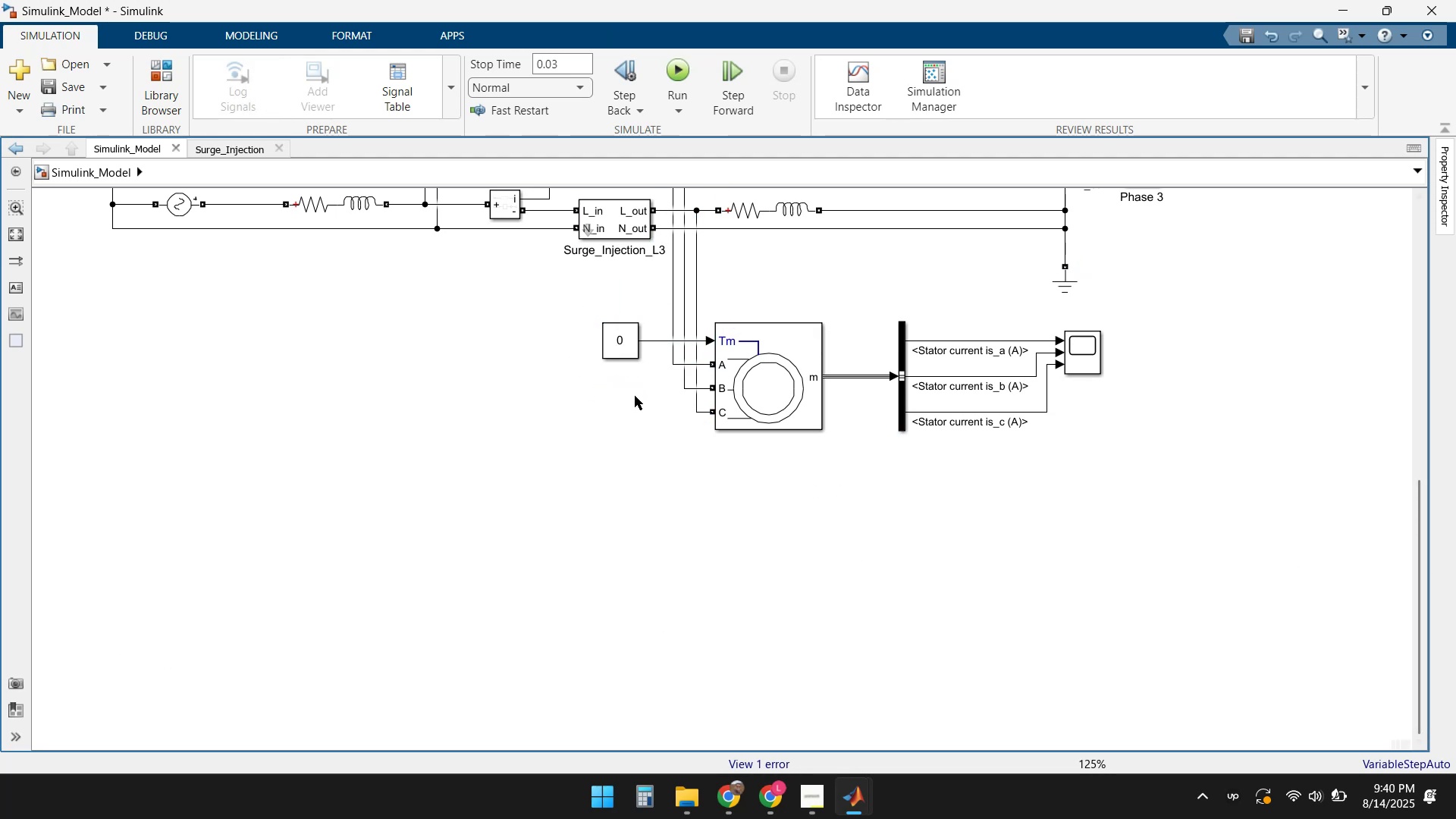 
scroll: coordinate [588, 381], scroll_direction: down, amount: 1.0
 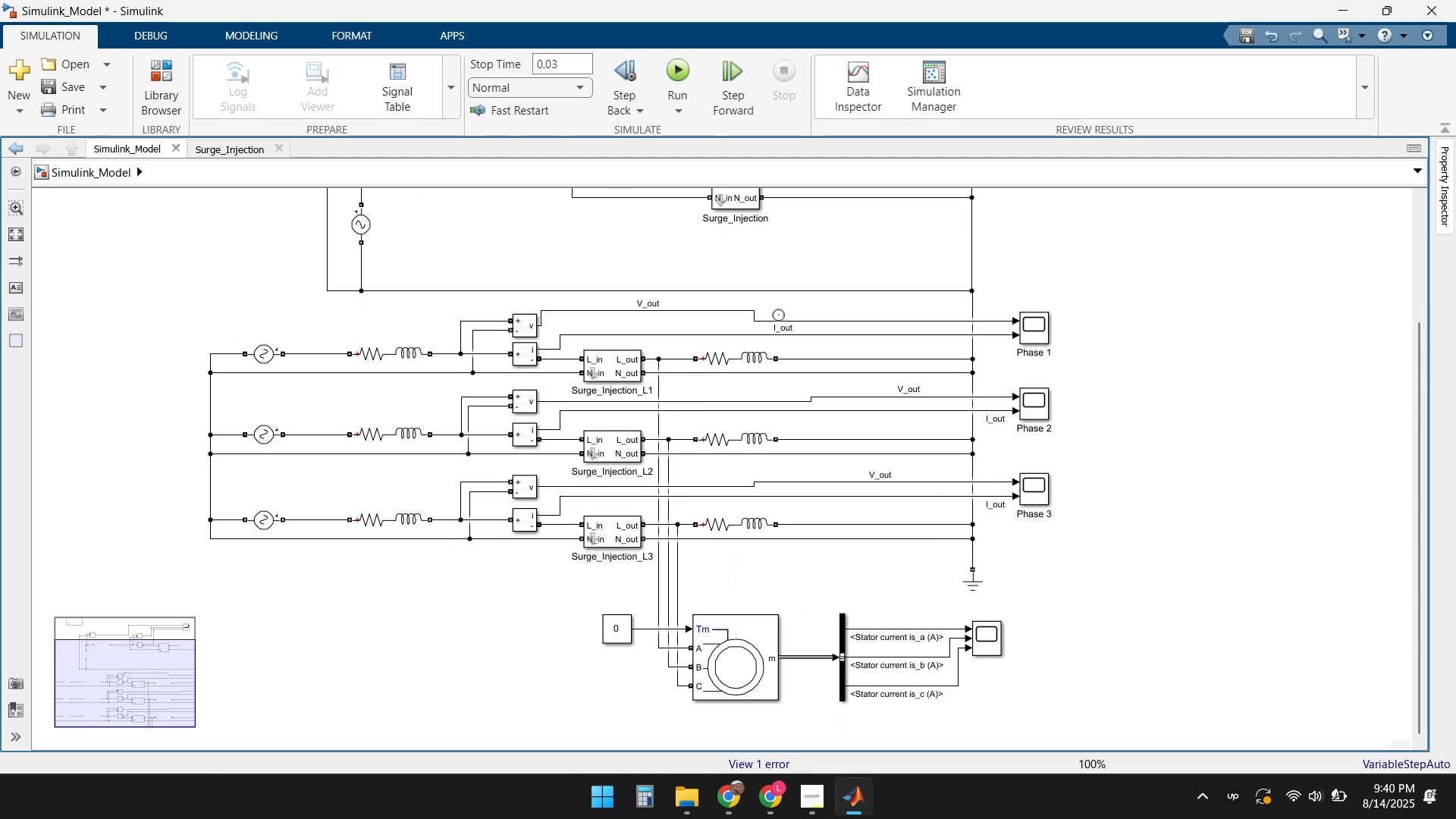 
left_click([679, 71])
 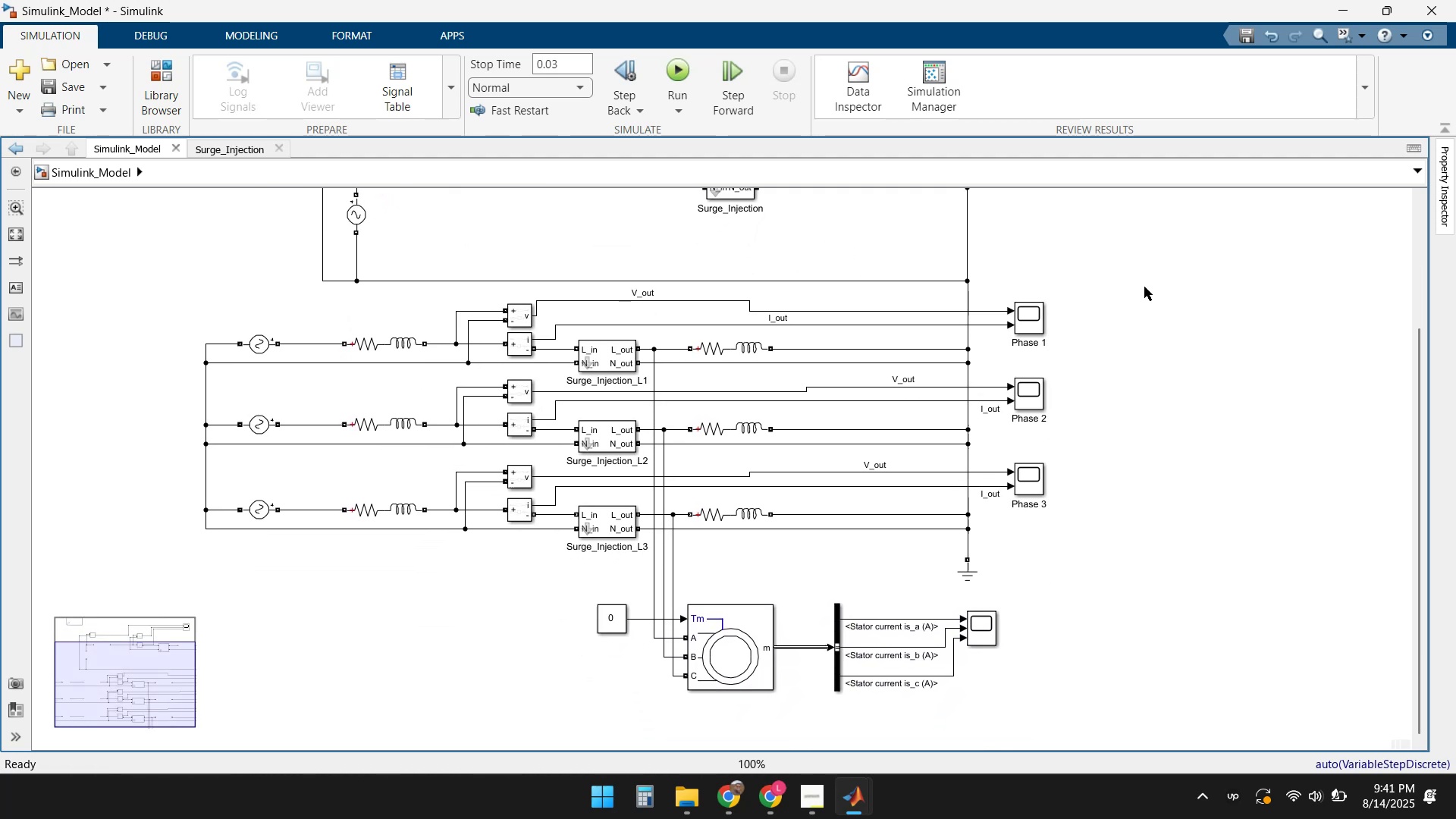 
wait(33.38)
 